 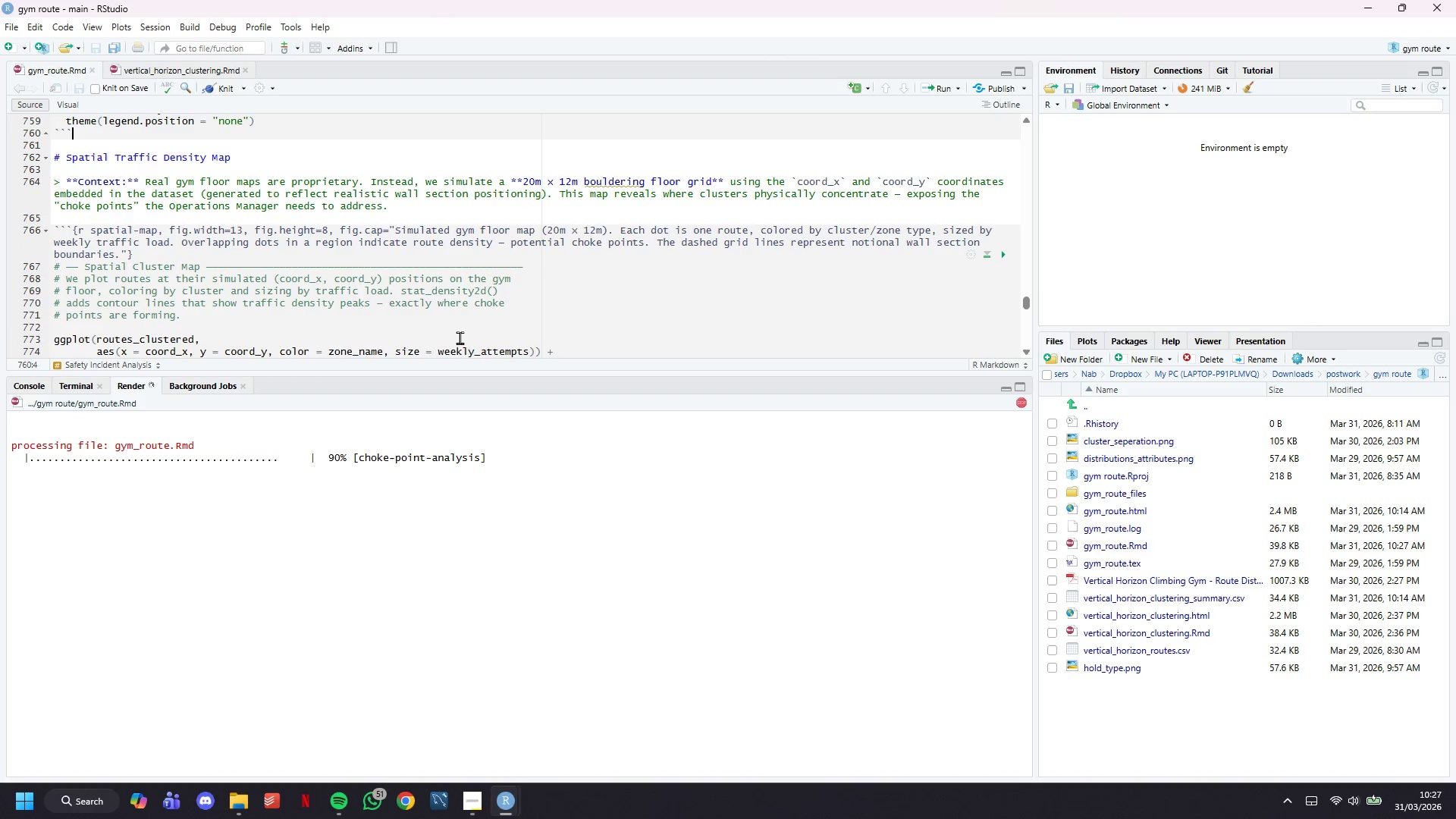 
scroll: coordinate [460, 337], scroll_direction: down, amount: 11.0
 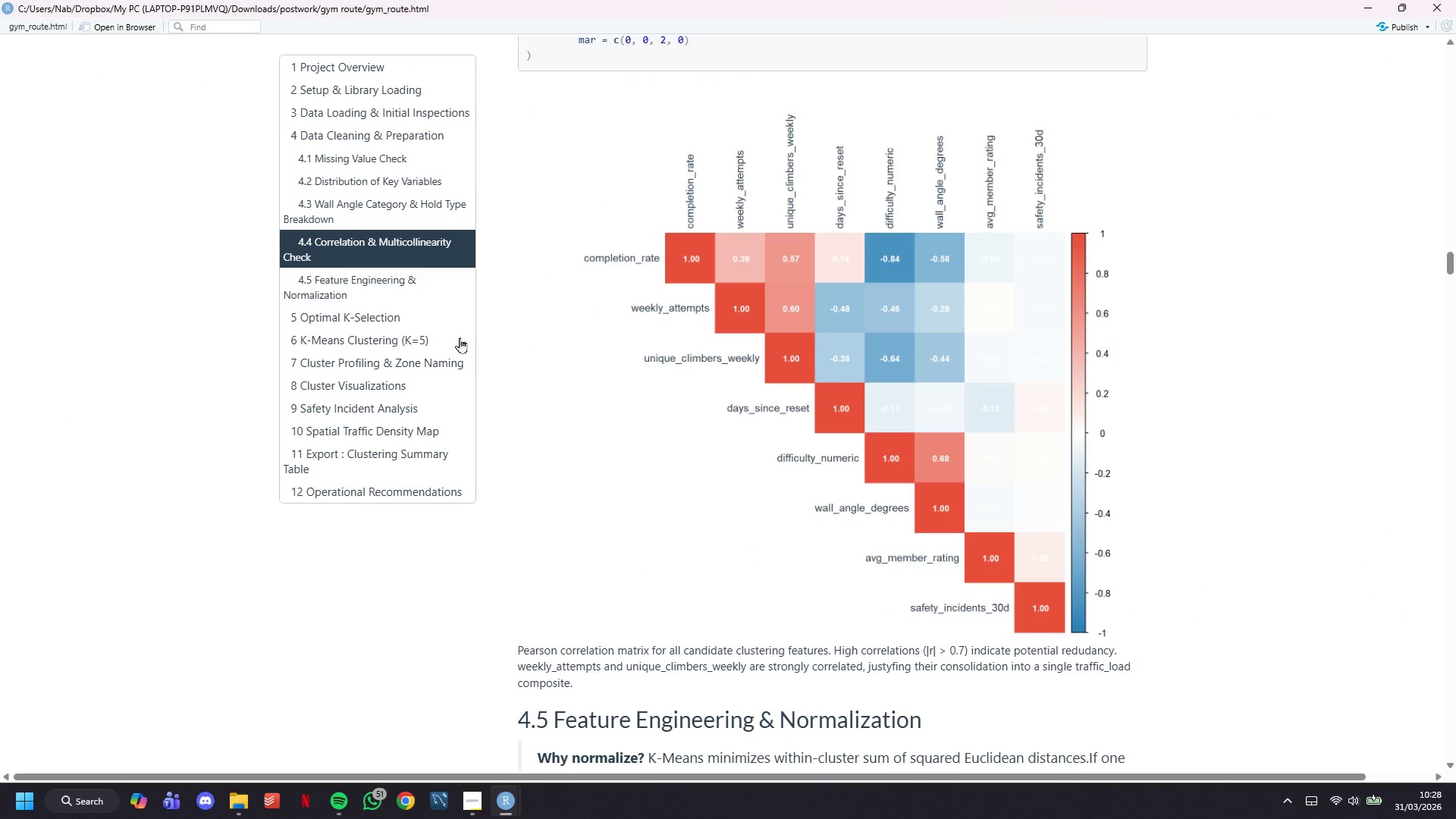 
wait(14.8)
 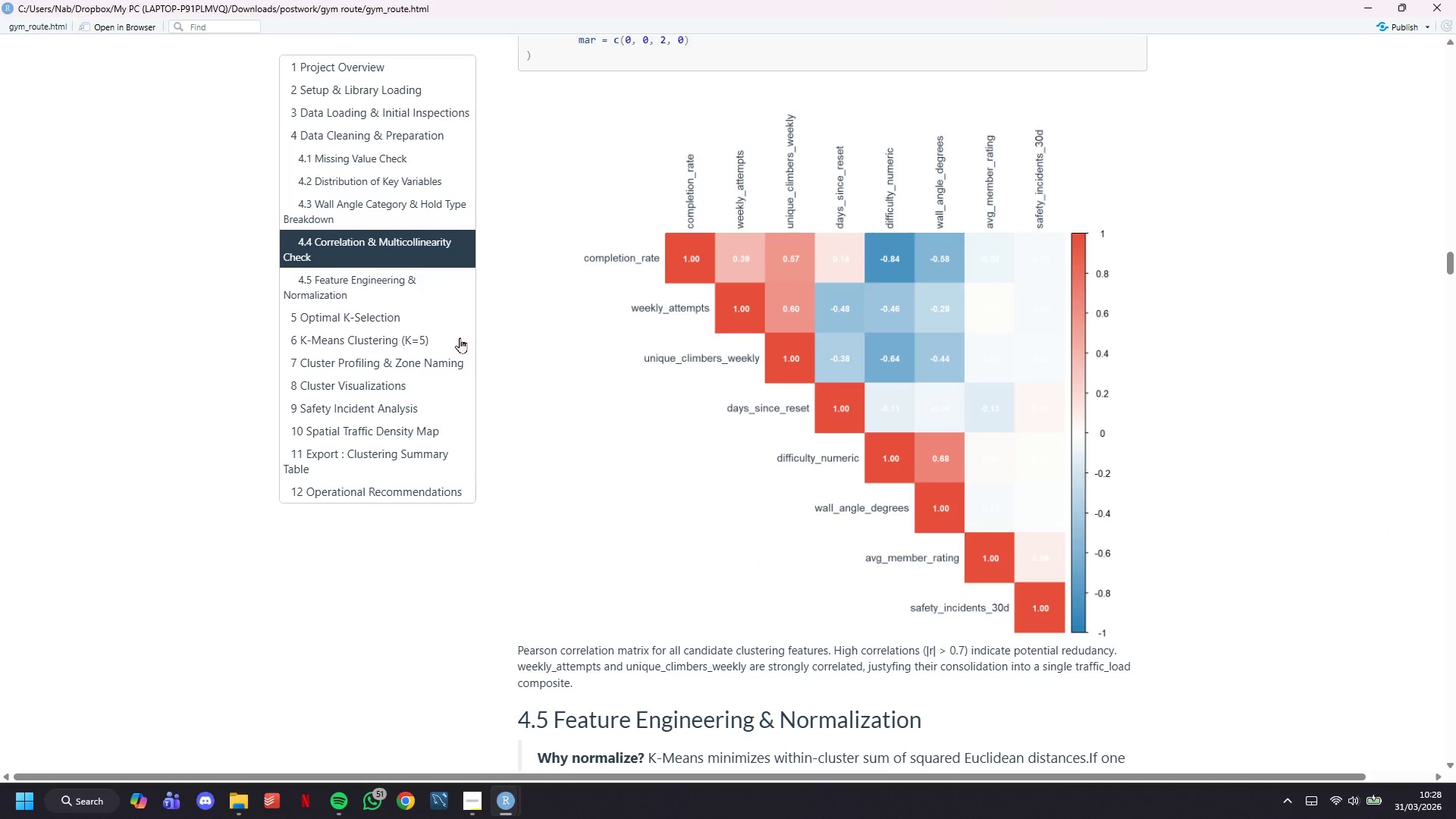 
scroll: coordinate [506, 328], scroll_direction: down, amount: 8.0
 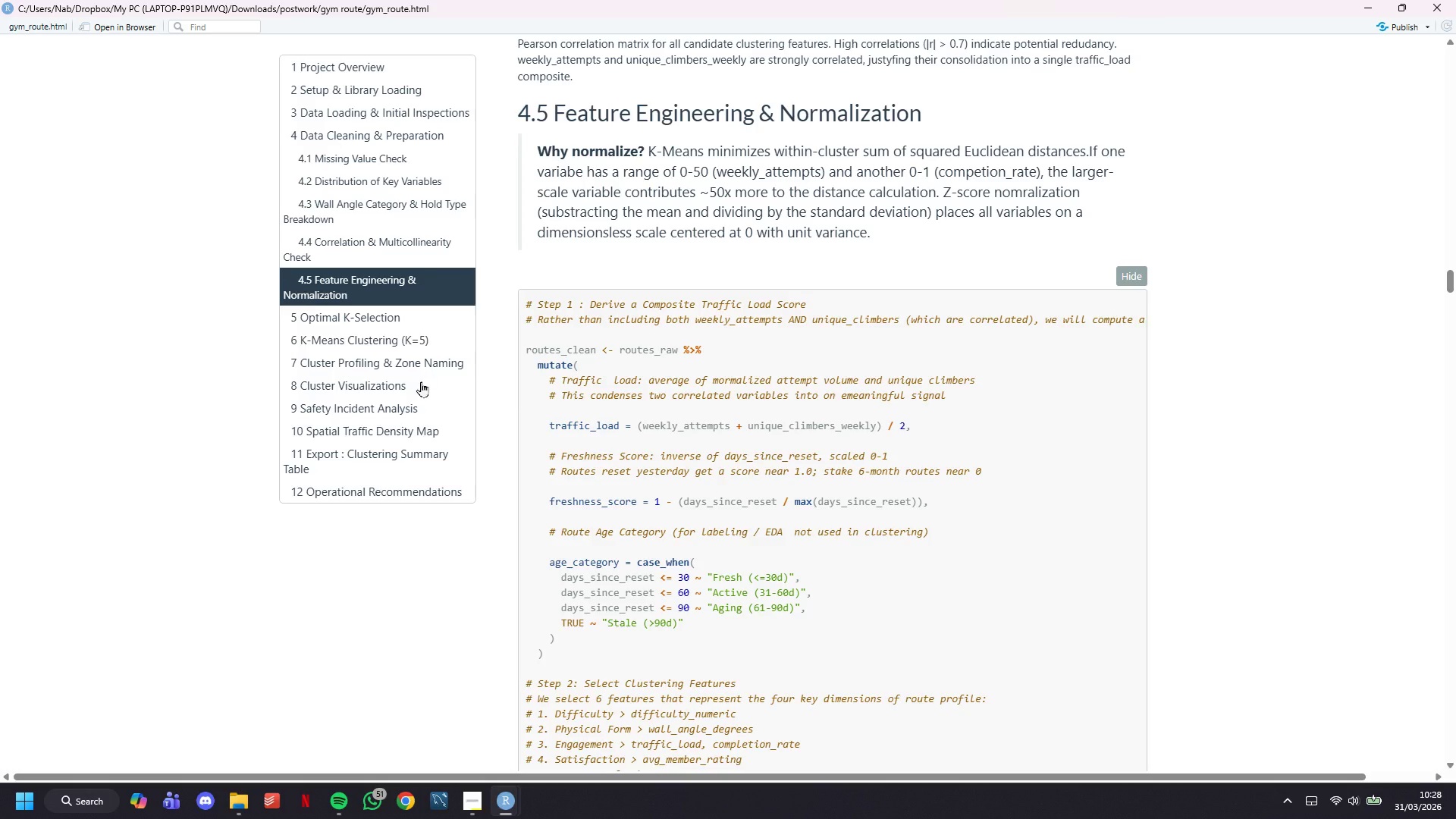 
left_click([400, 401])
 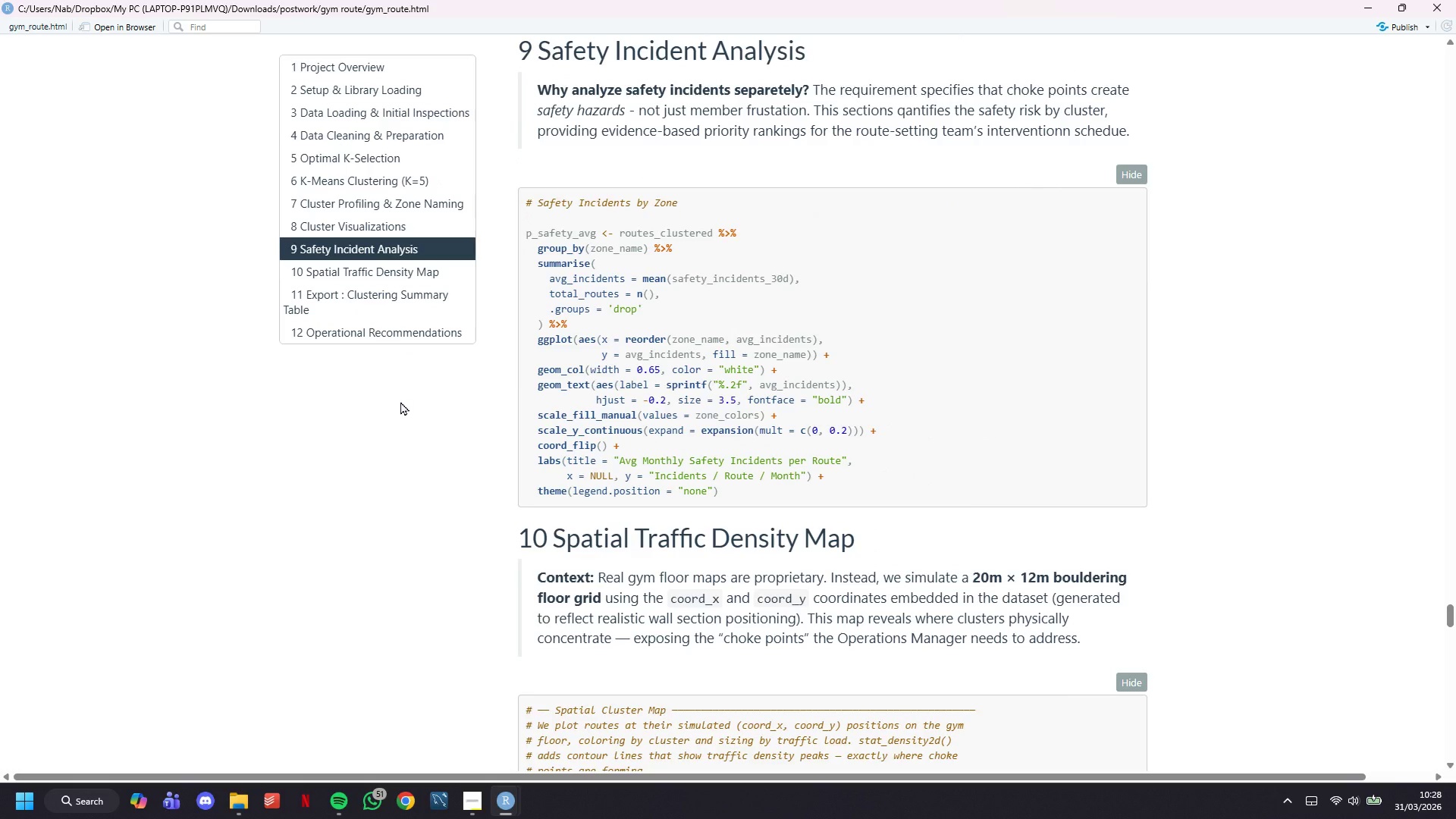 
scroll: coordinate [400, 401], scroll_direction: down, amount: 3.0
 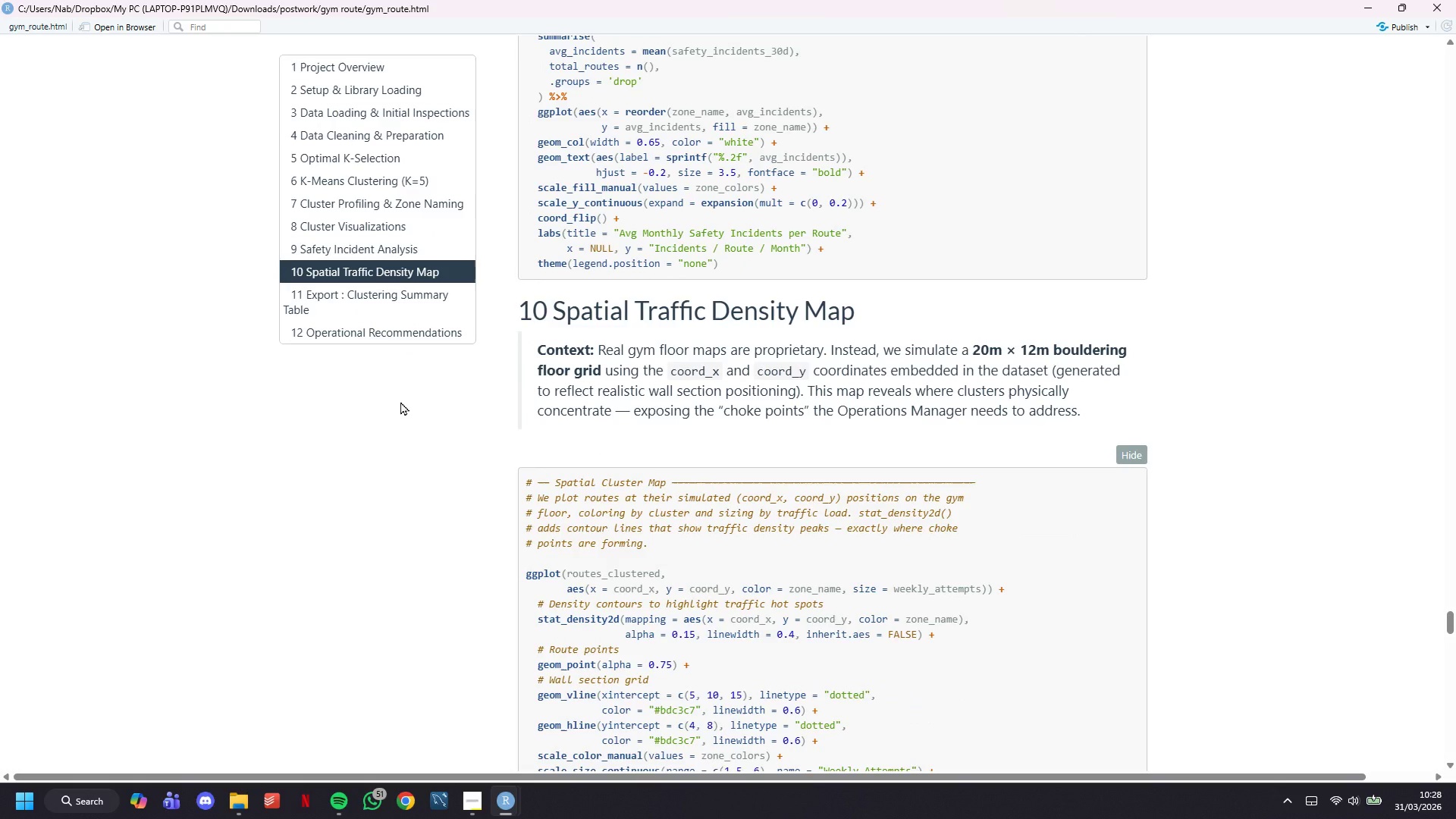 
scroll: coordinate [400, 401], scroll_direction: up, amount: 2.0
 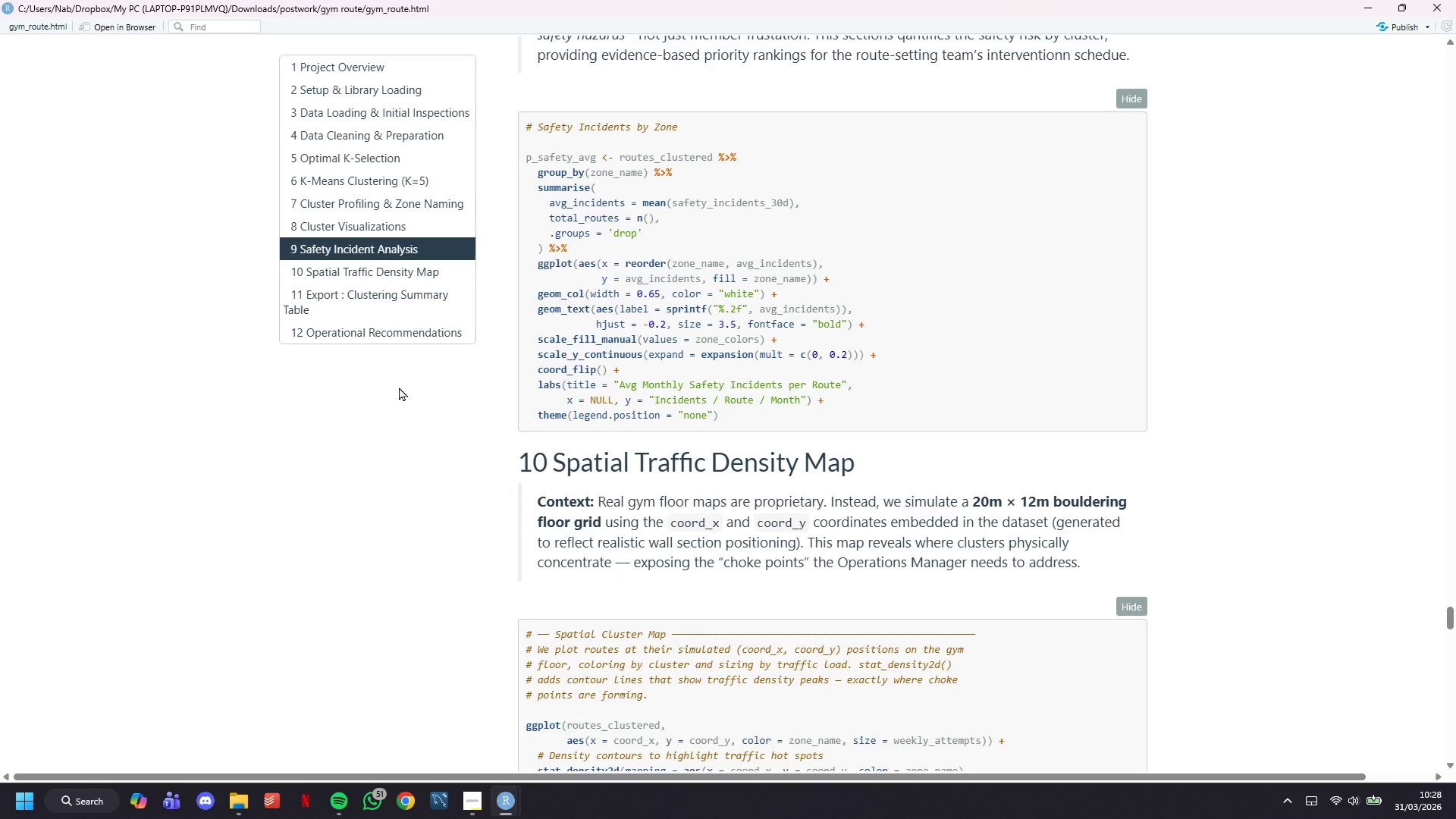 
wait(7.73)
 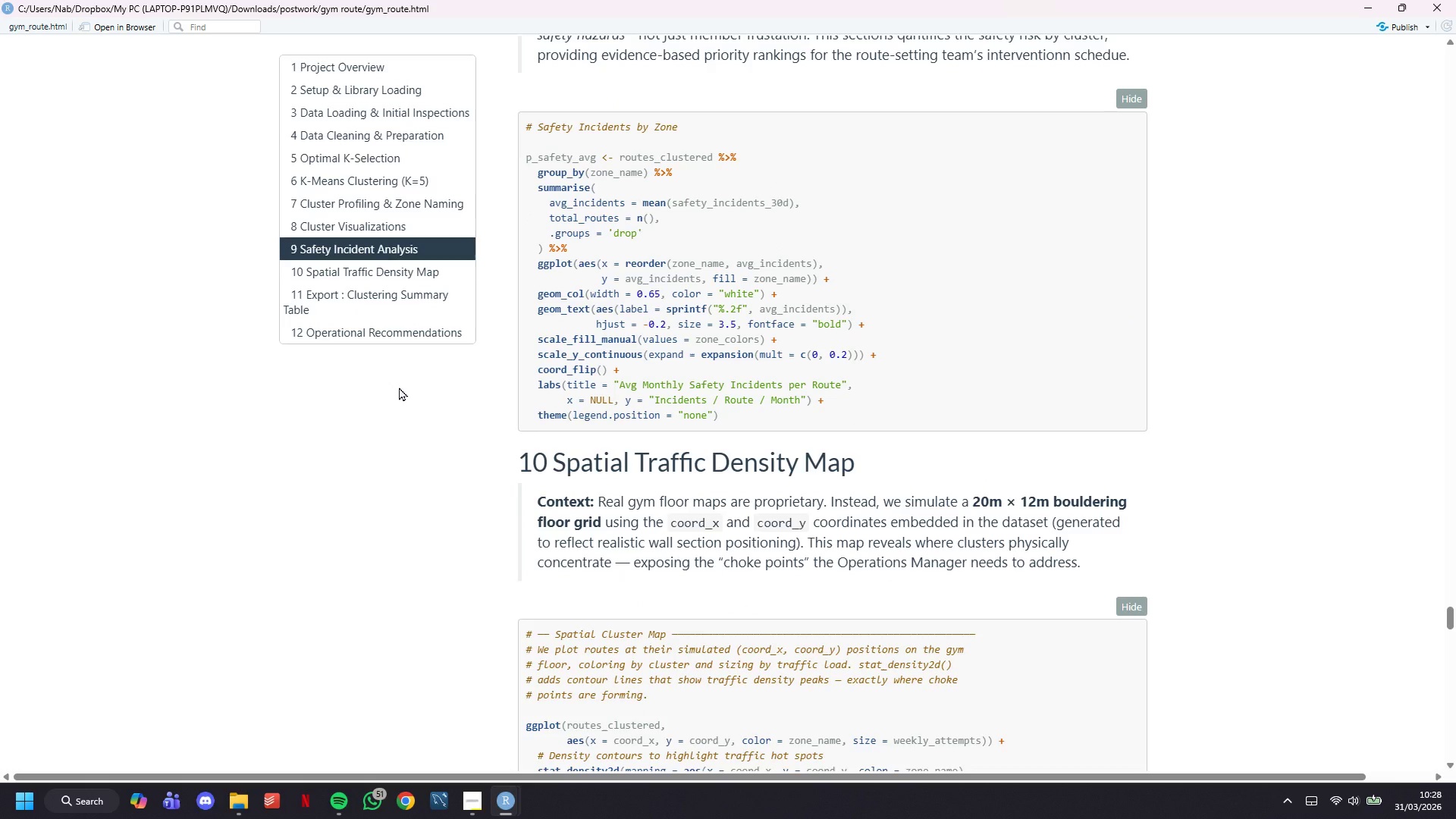 
left_click([1376, 0])
 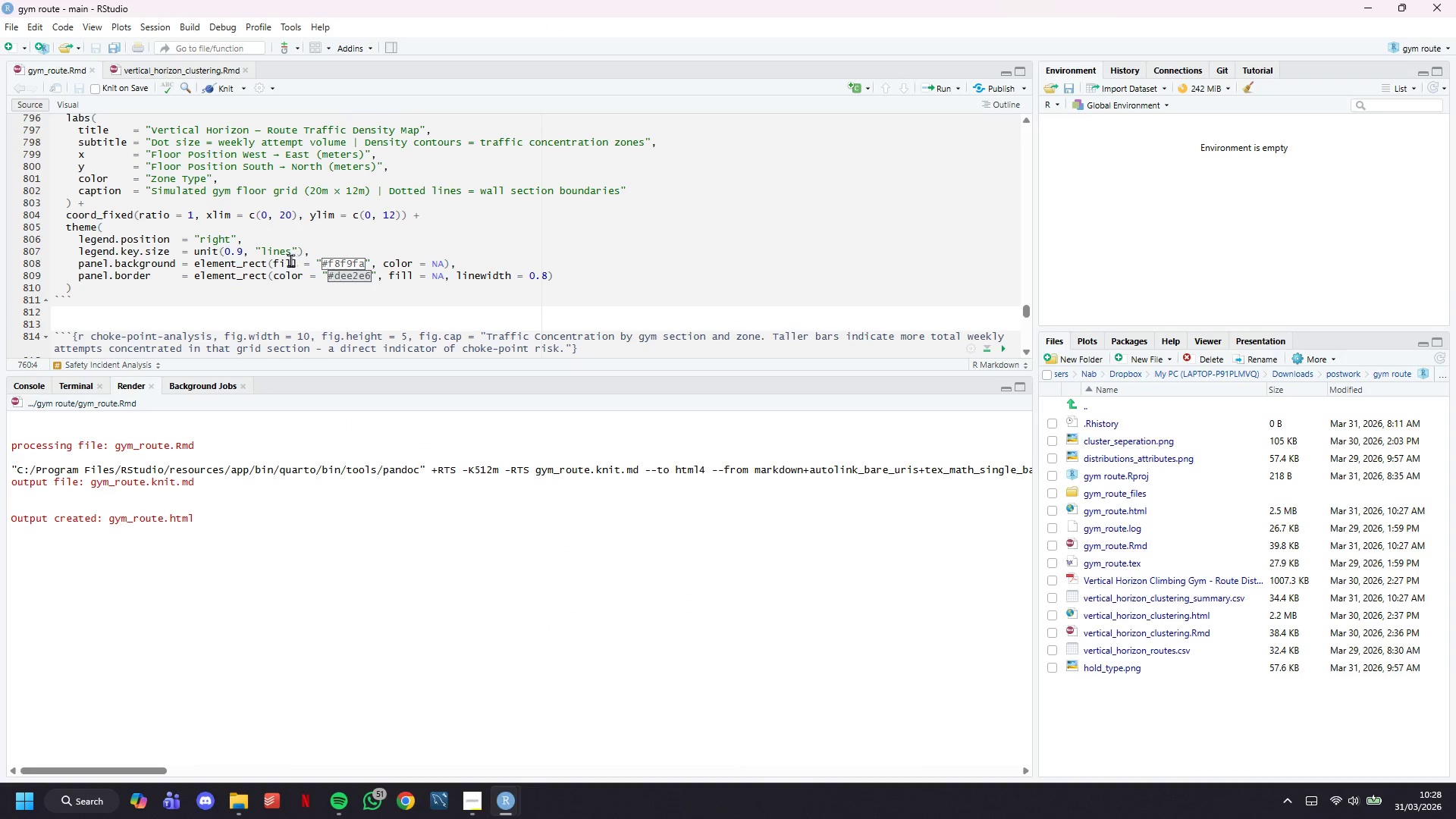 
left_click([272, 276])
 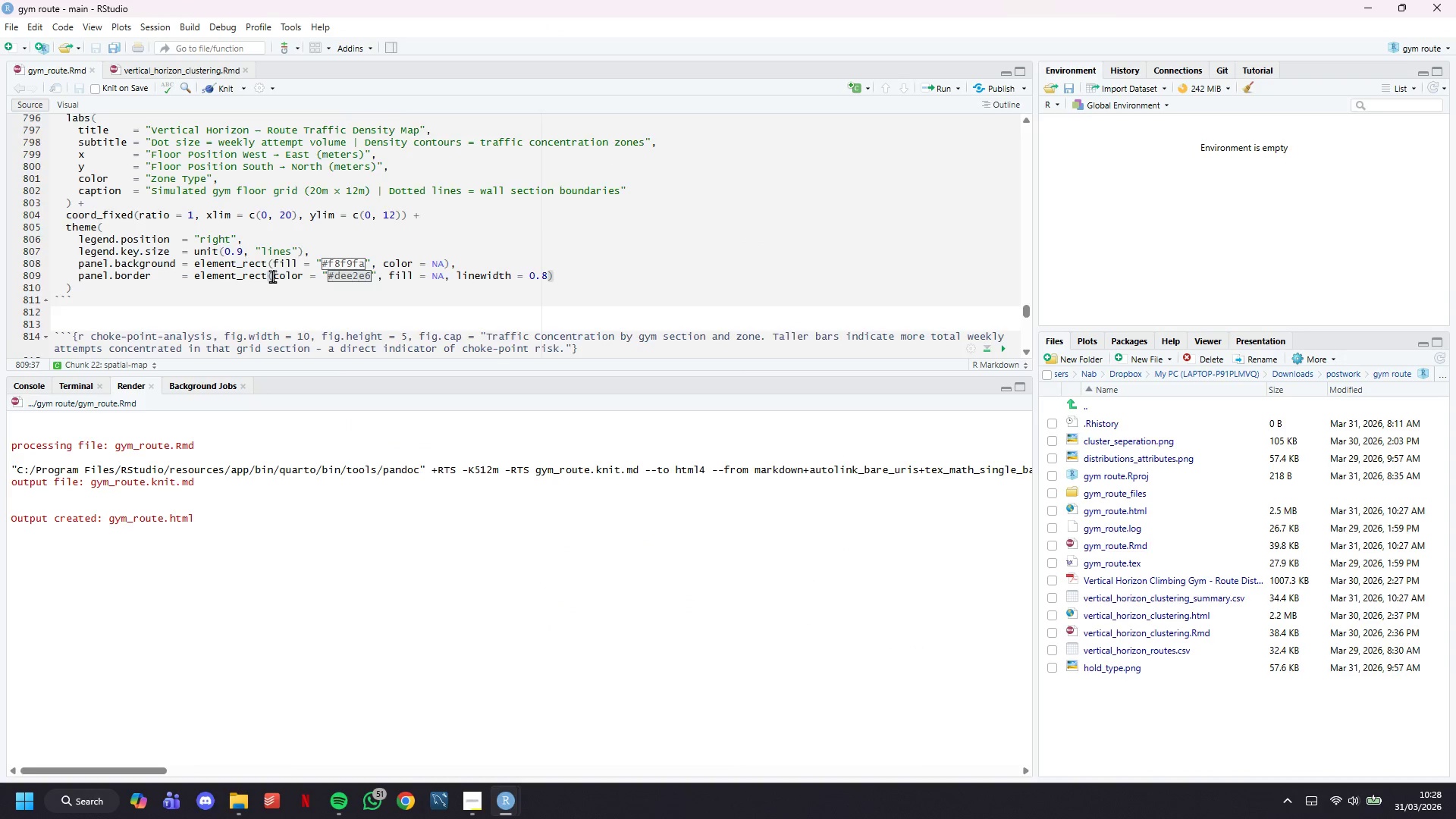 
scroll: coordinate [272, 276], scroll_direction: up, amount: 14.0
 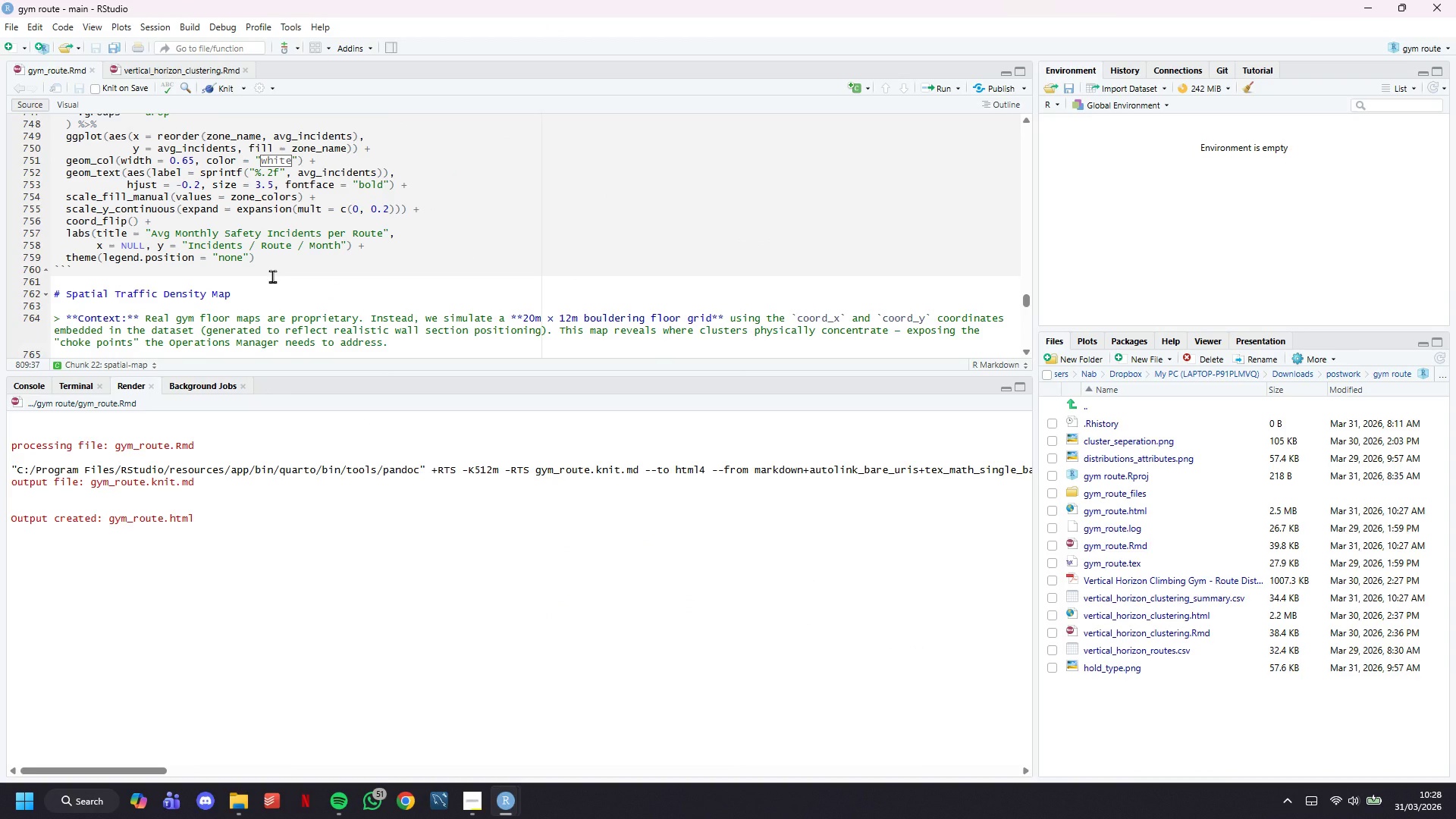 
scroll: coordinate [272, 276], scroll_direction: none, amount: 0.0
 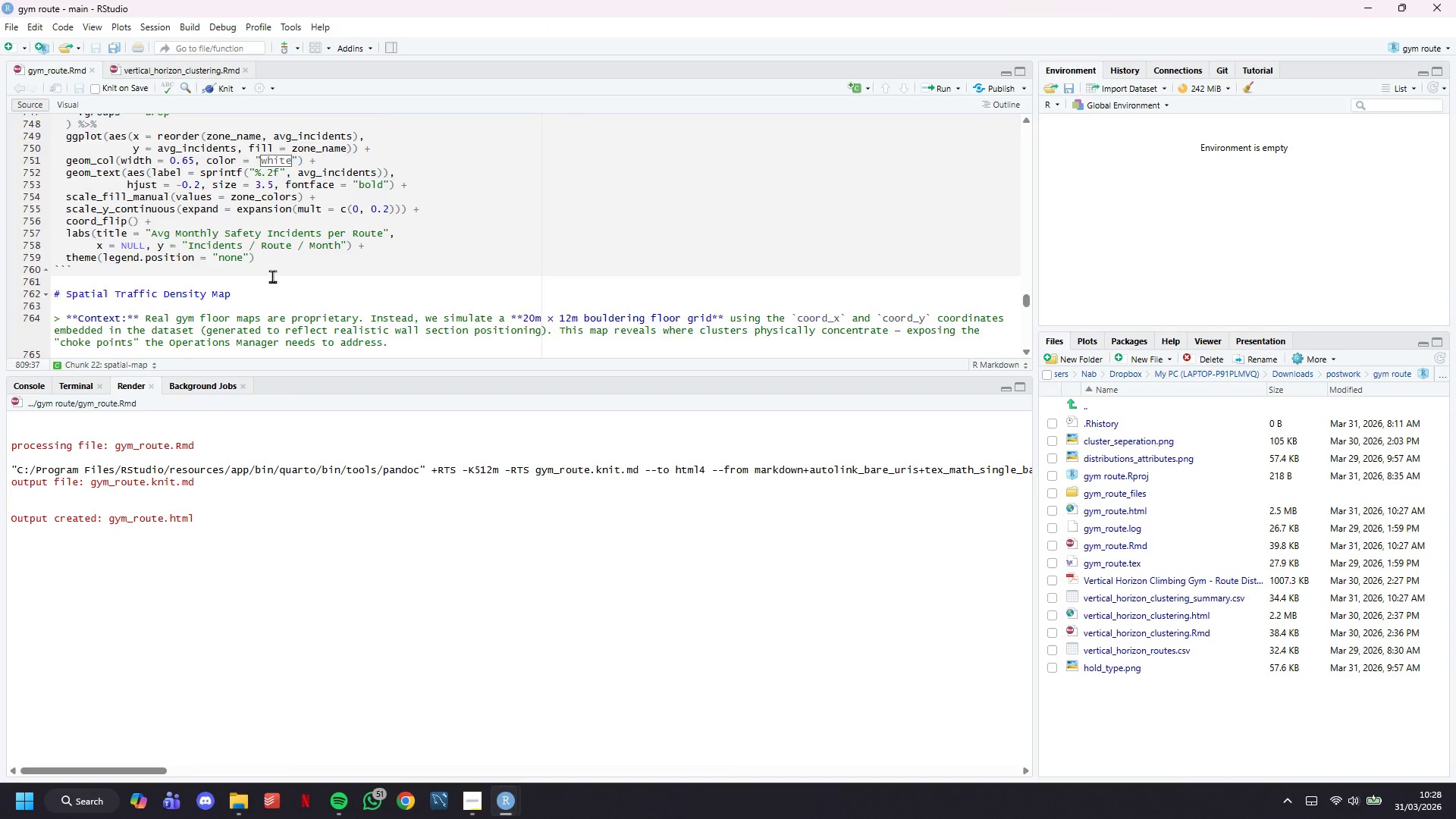 
scroll: coordinate [272, 276], scroll_direction: up, amount: 1.0
 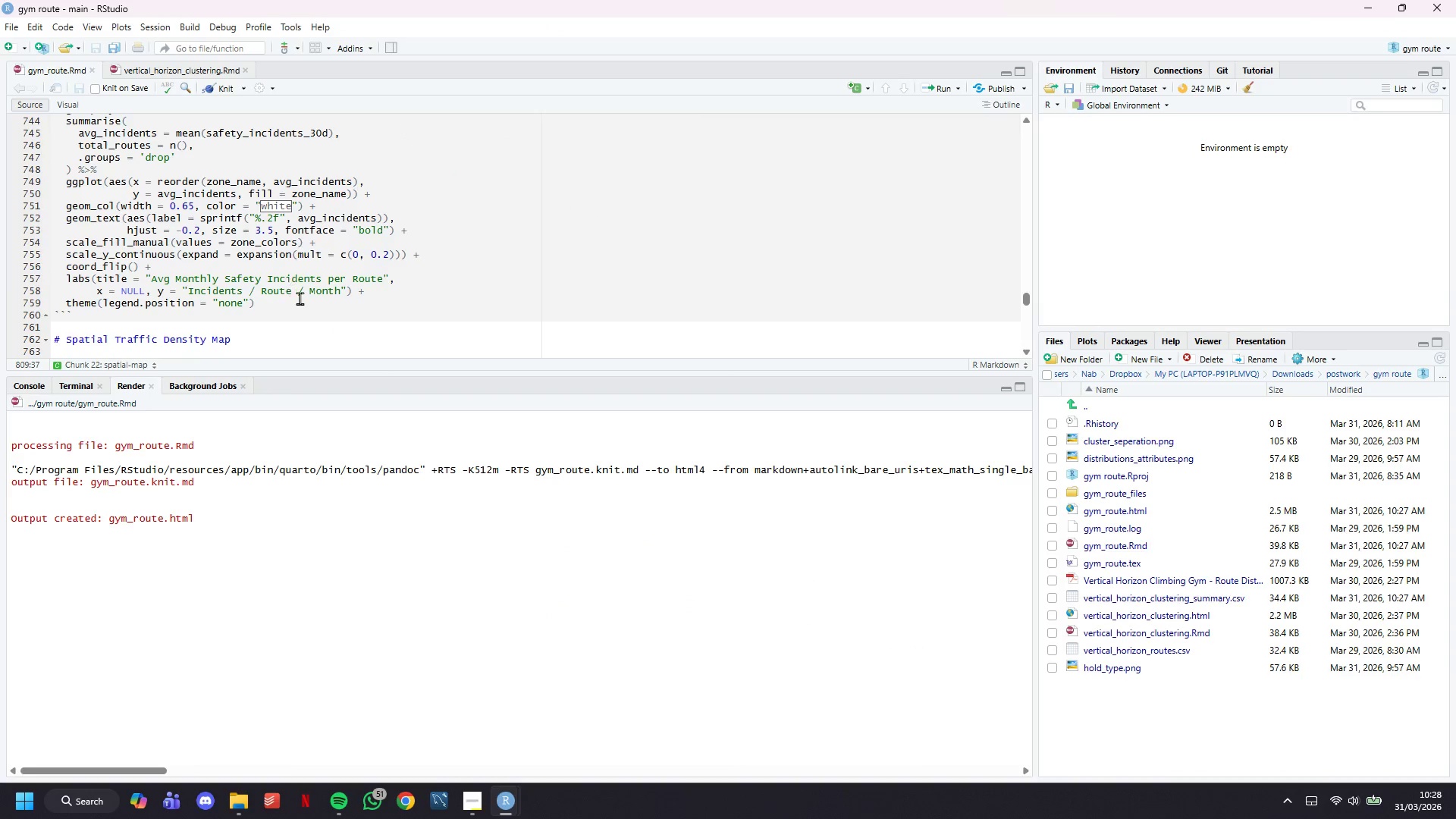 
left_click([300, 299])
 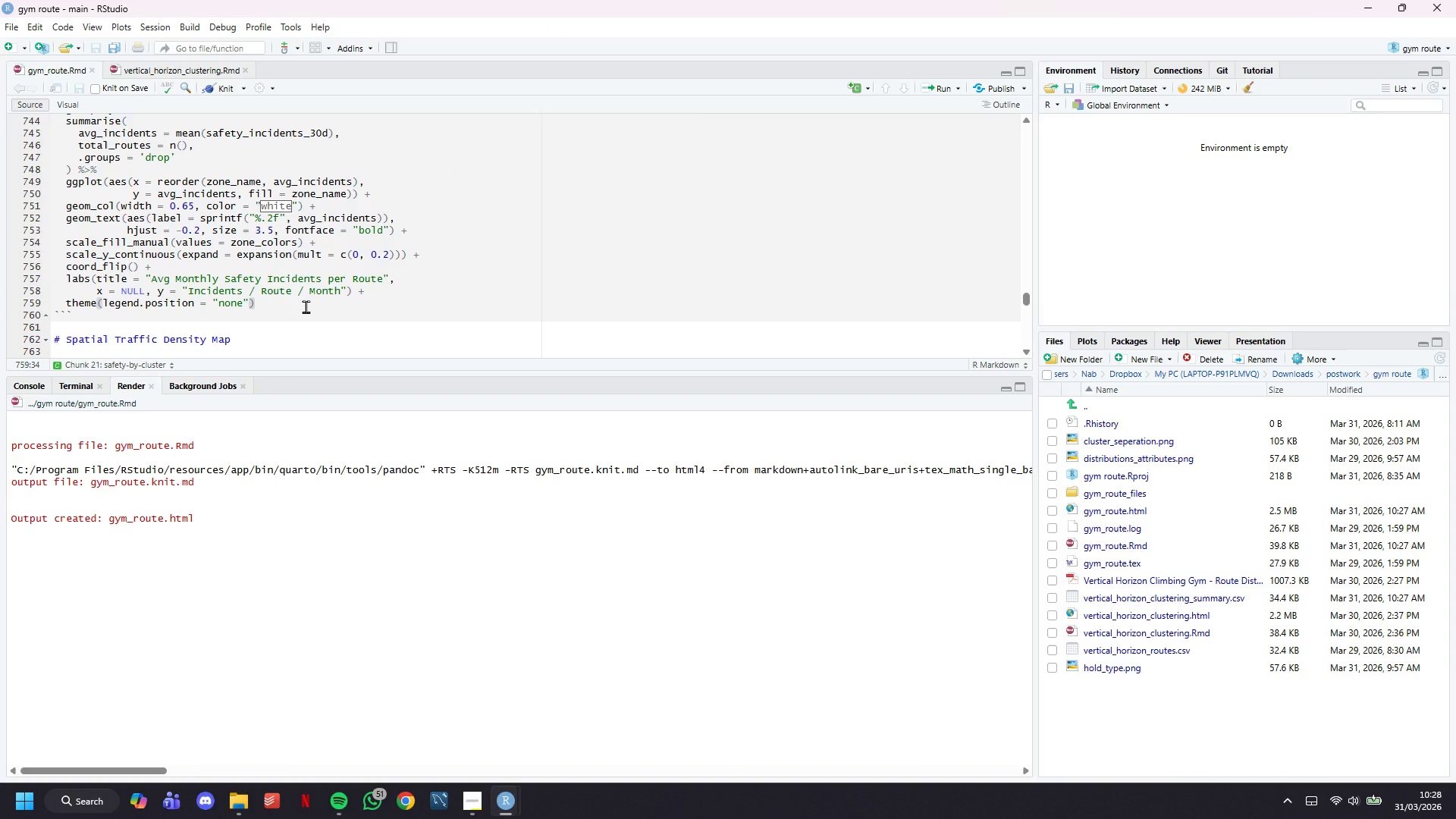 
key(Enter)
 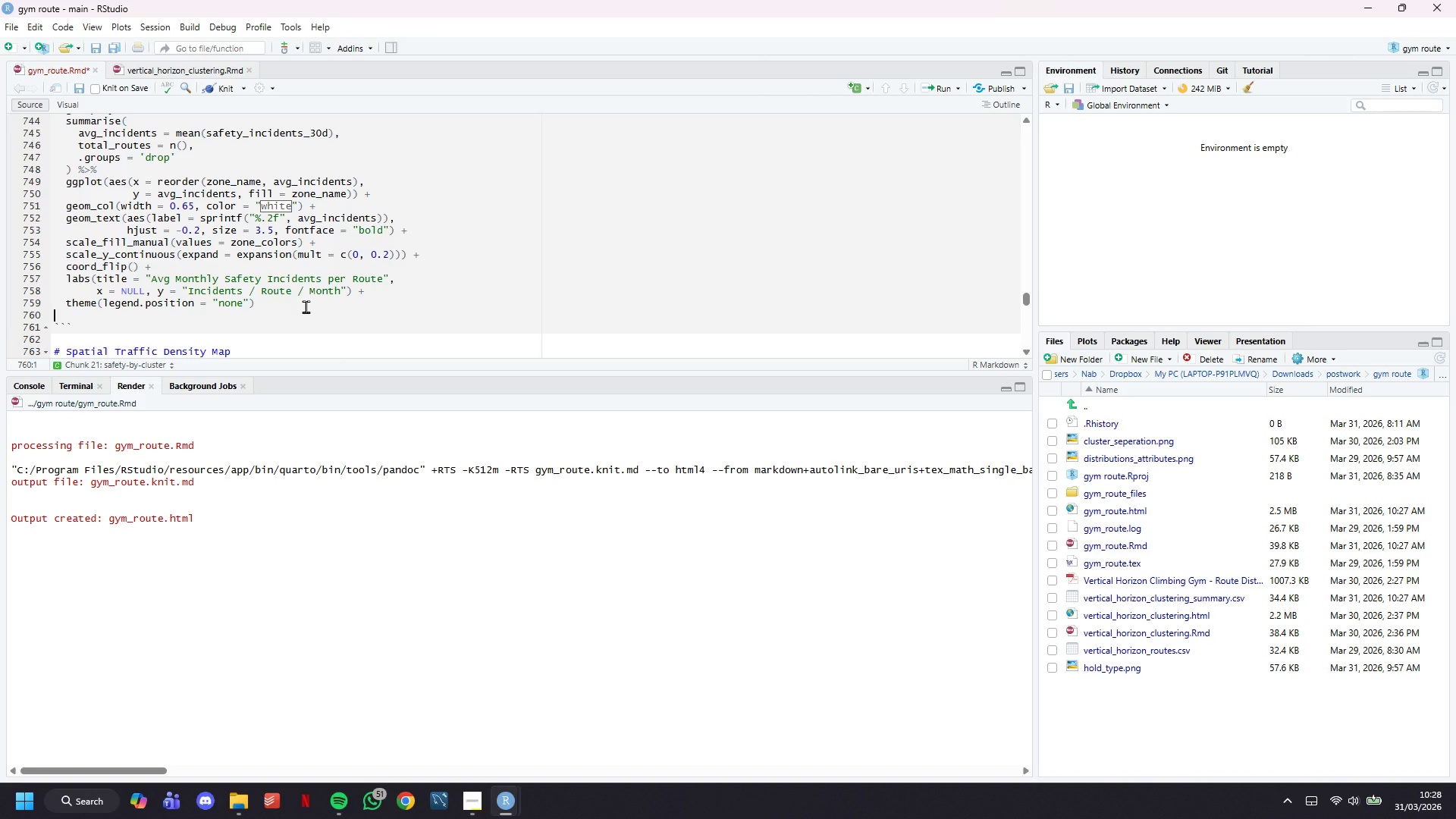 
key(Enter)
 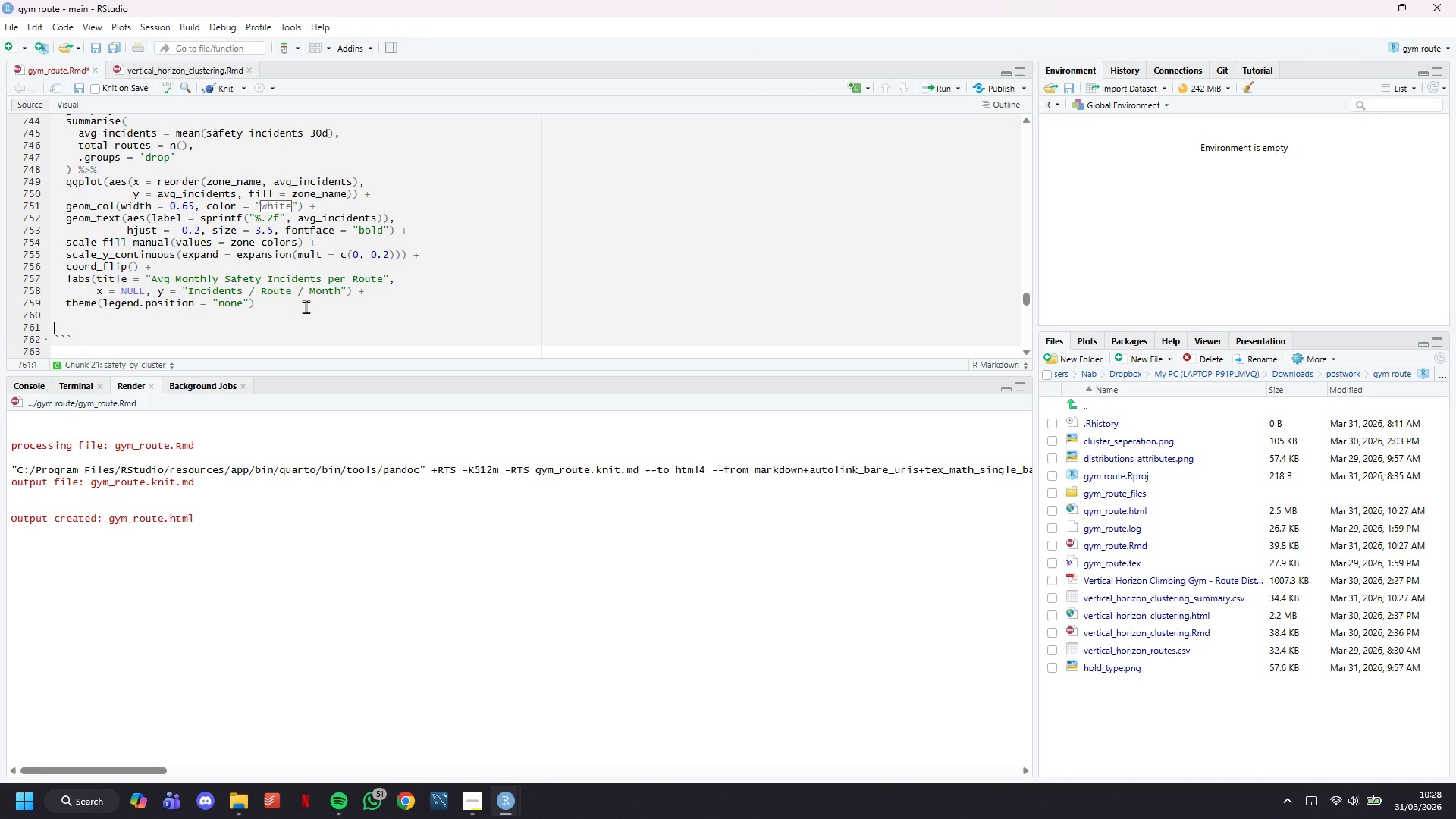 
type(# S)
key(Backspace)
type(Incideny )
 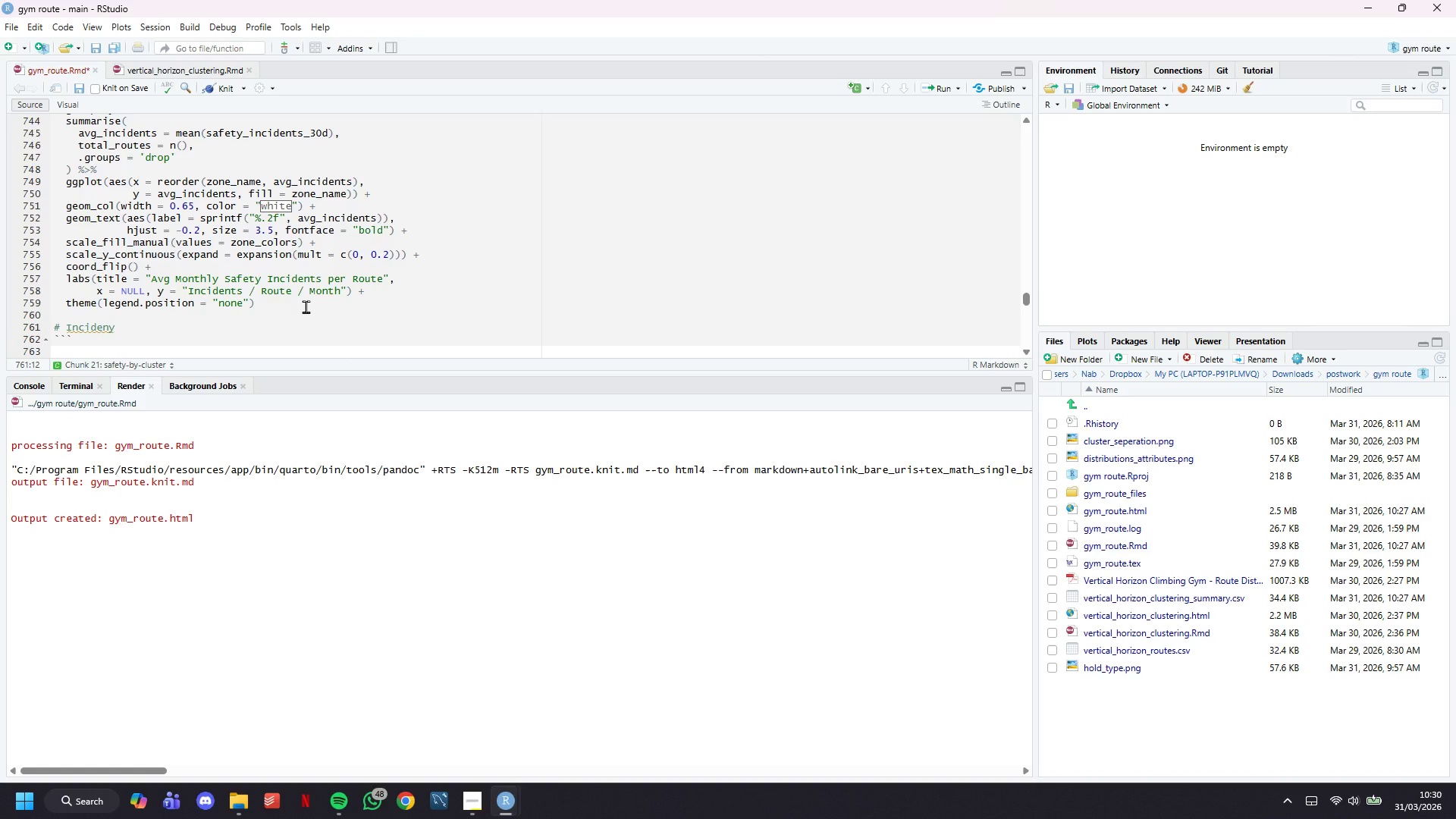 
wait(112.7)
 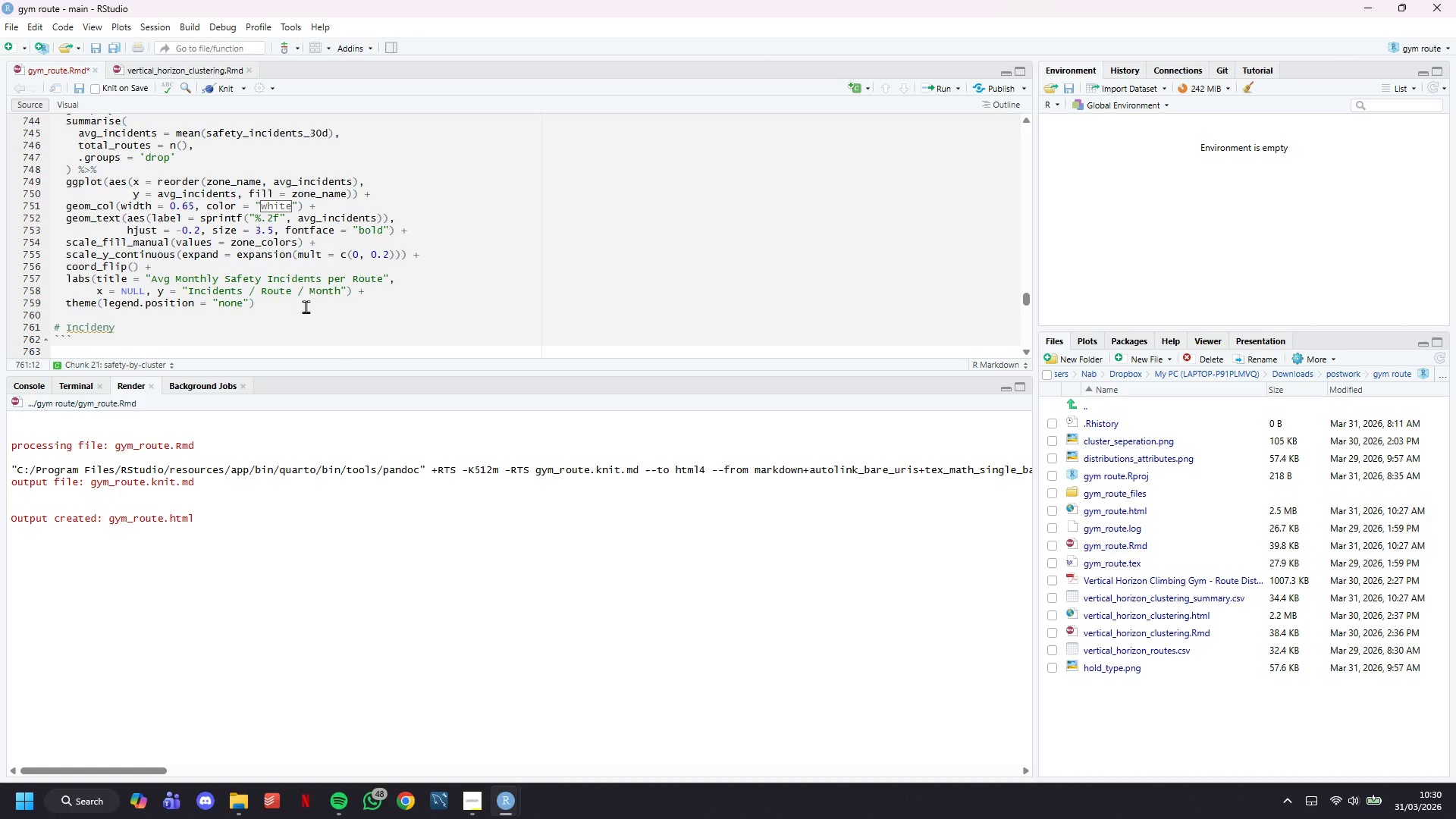 
key(Backspace)
 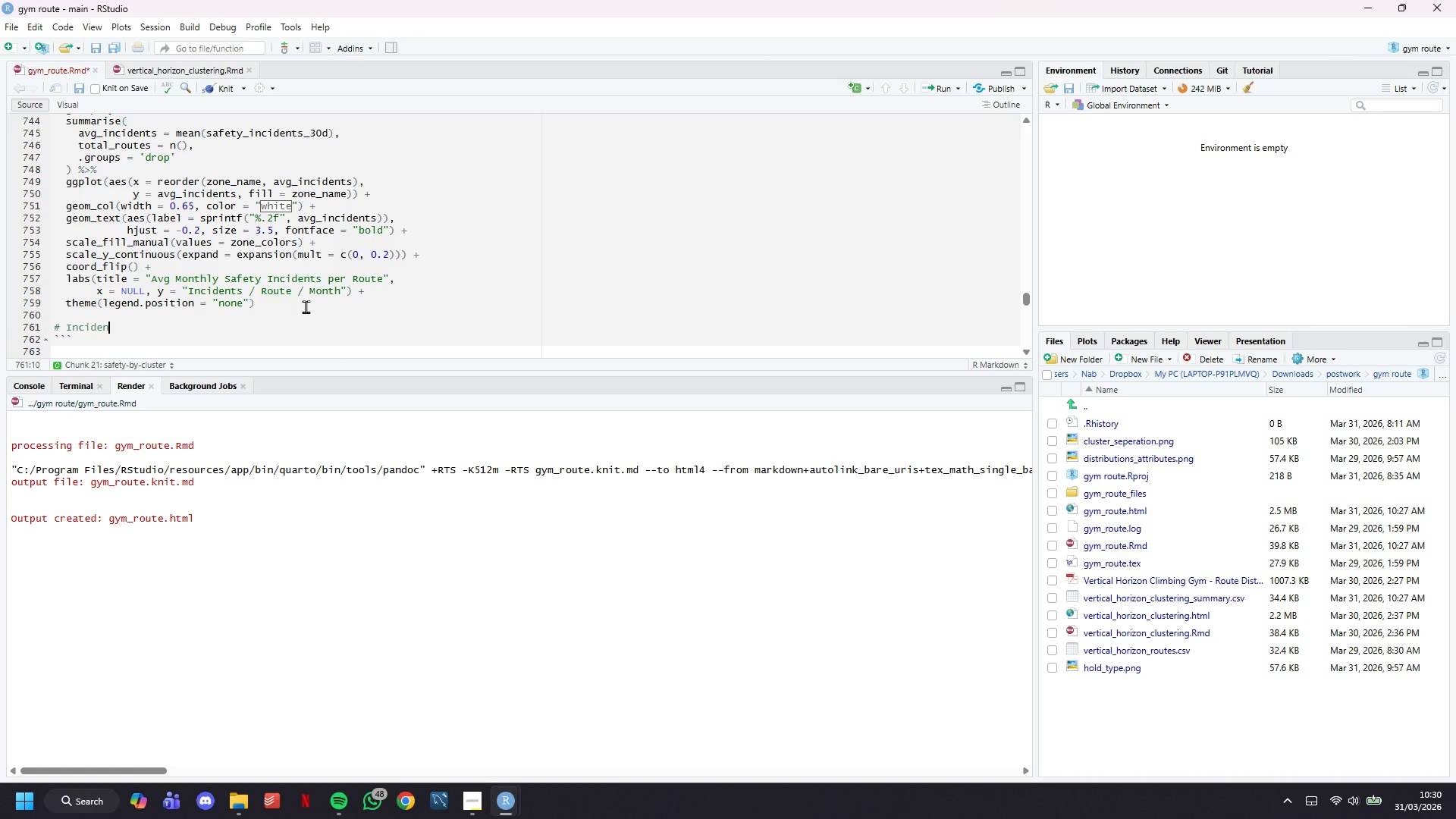 
key(Backspace)
 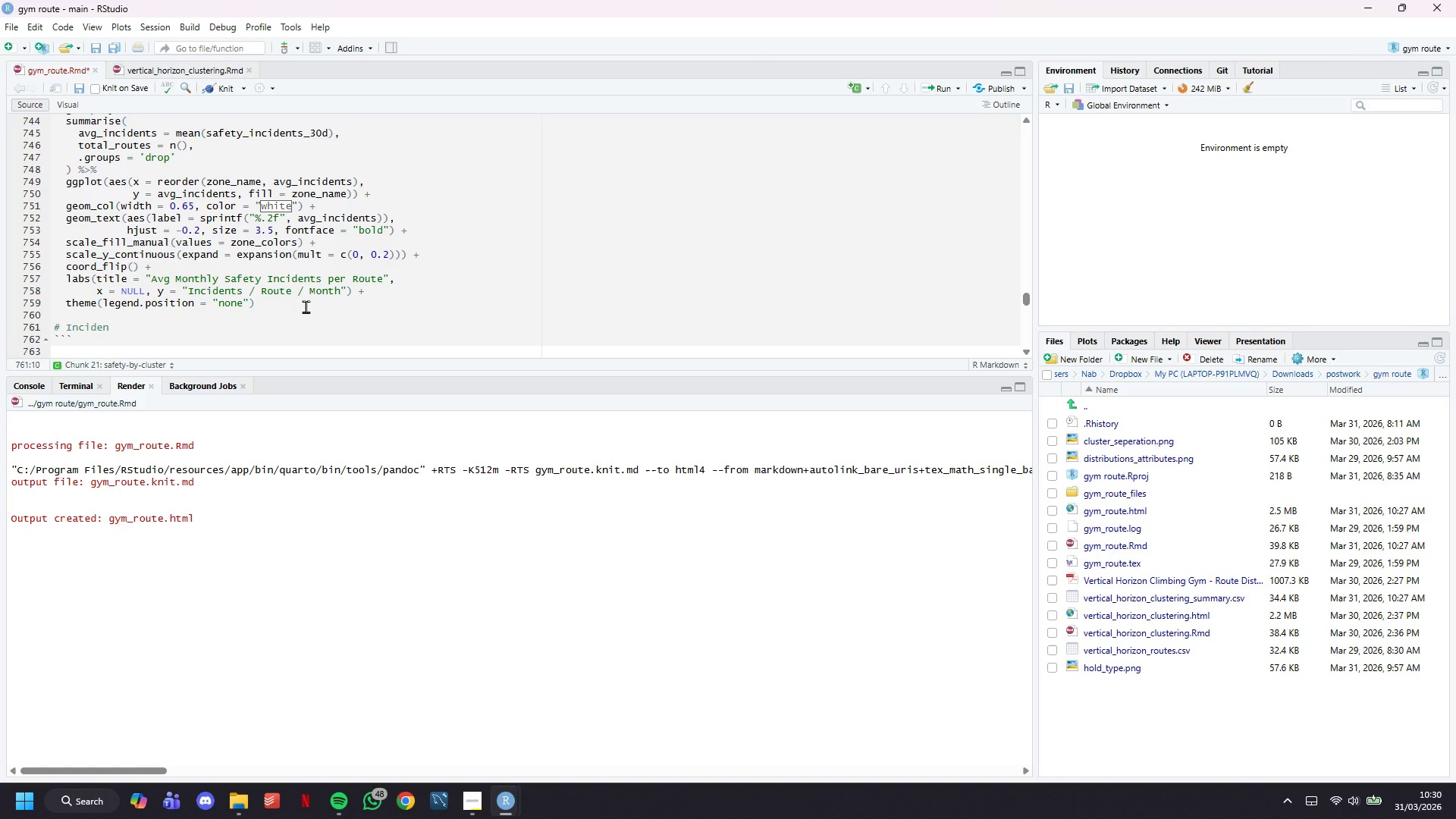 
key(T)
 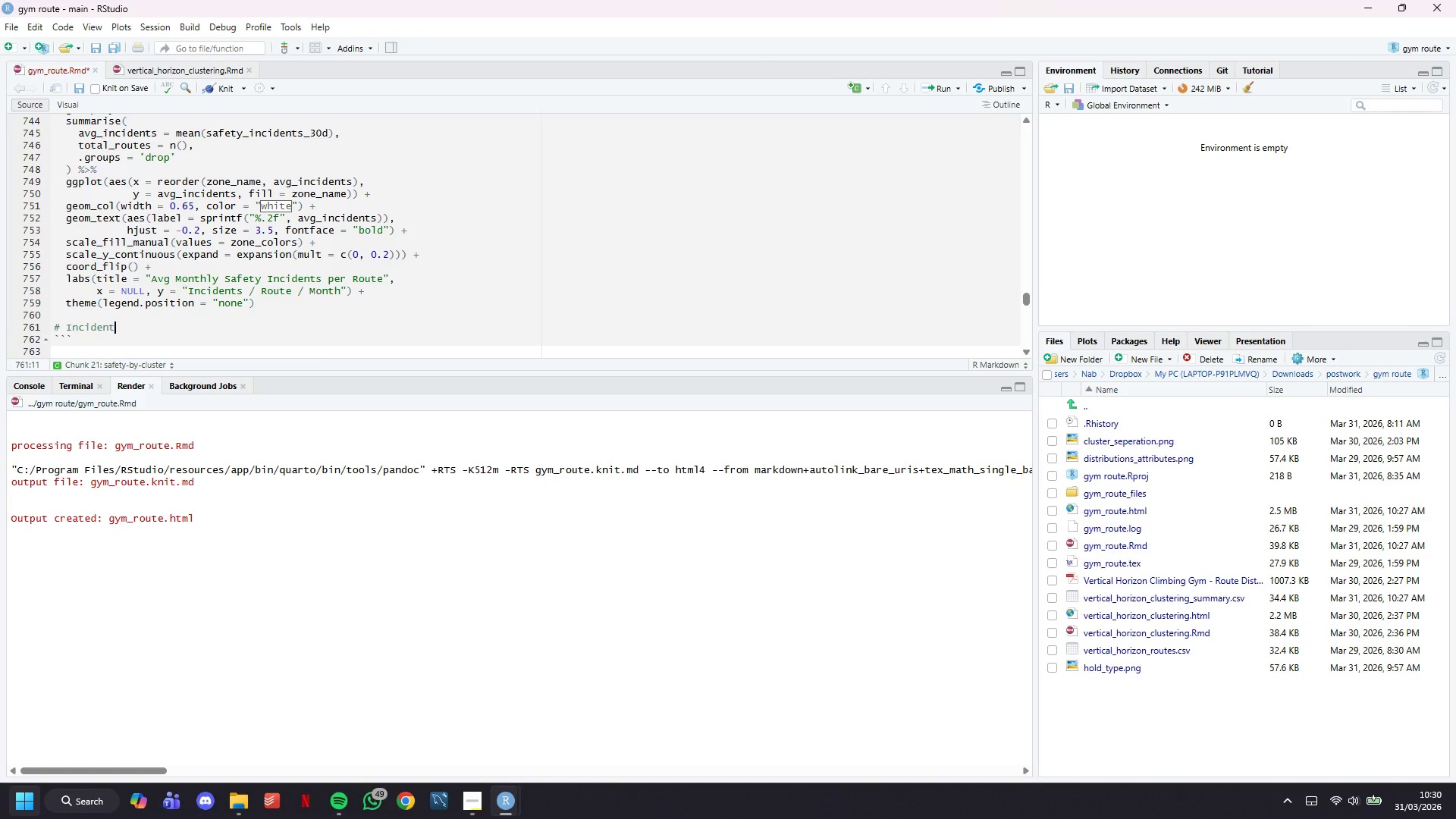 
type( Rate vs. Traffic Volume)
 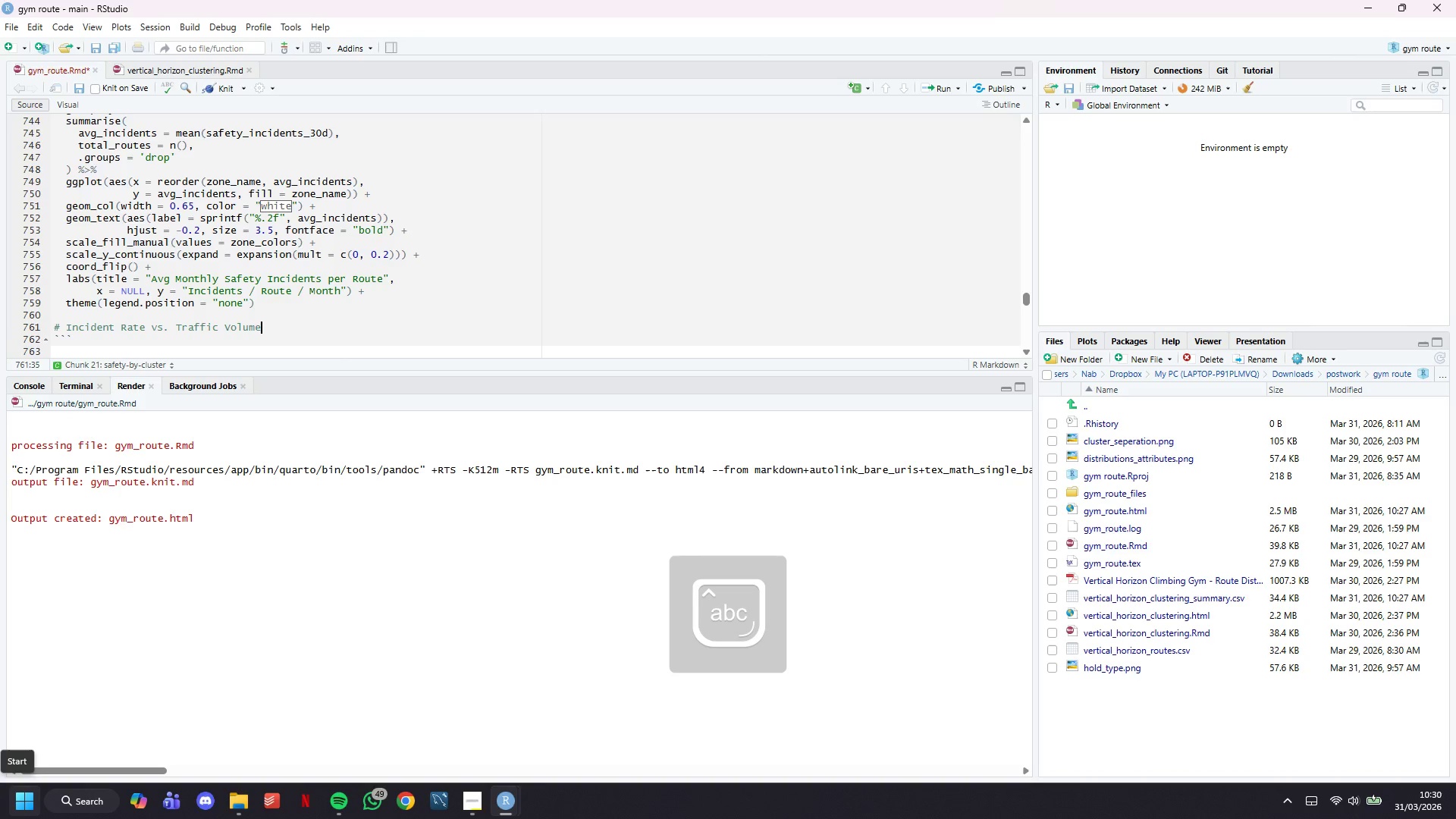 
key(Enter)
 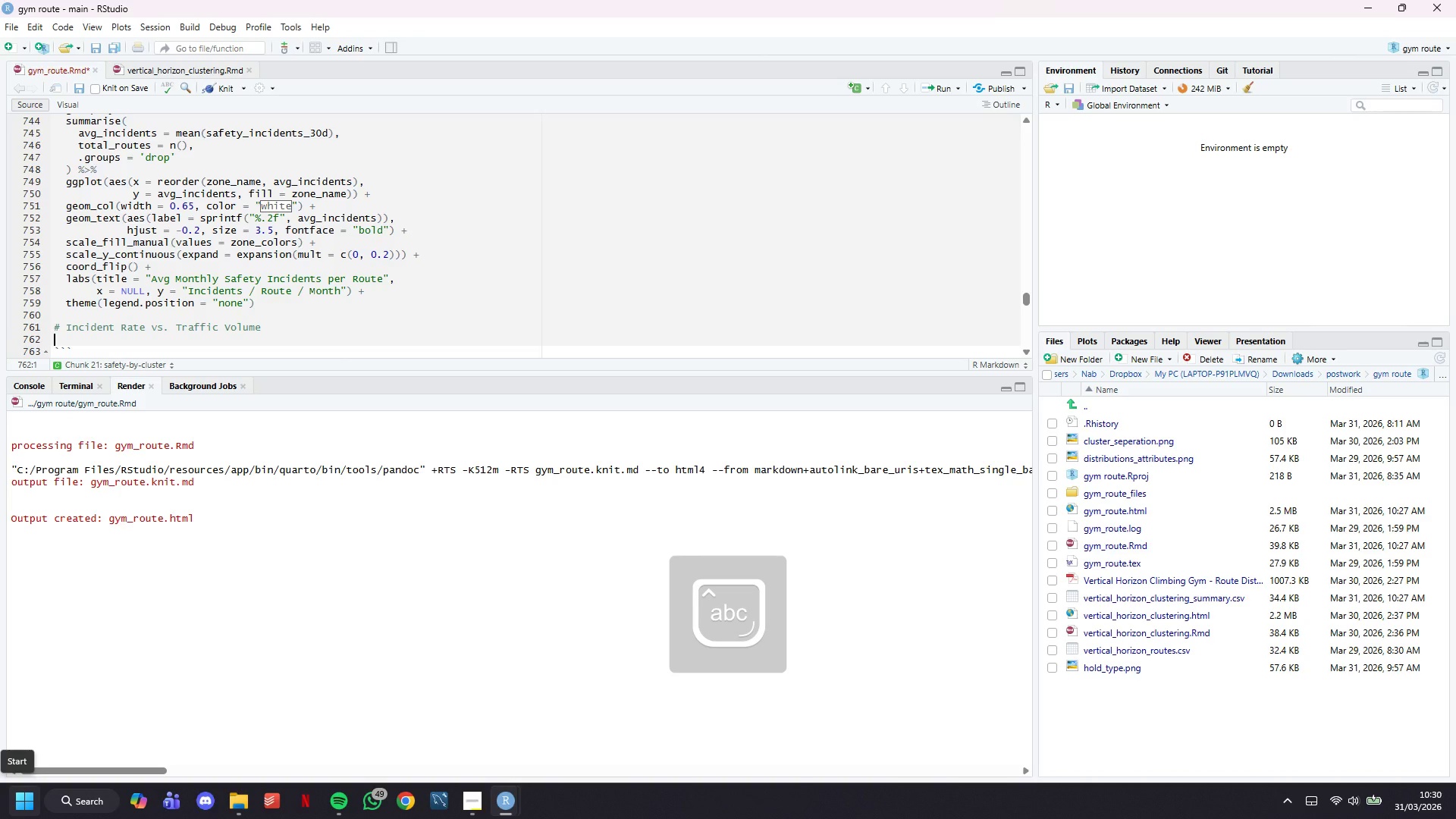 
type(p_sfaety_scatter <- routes)
 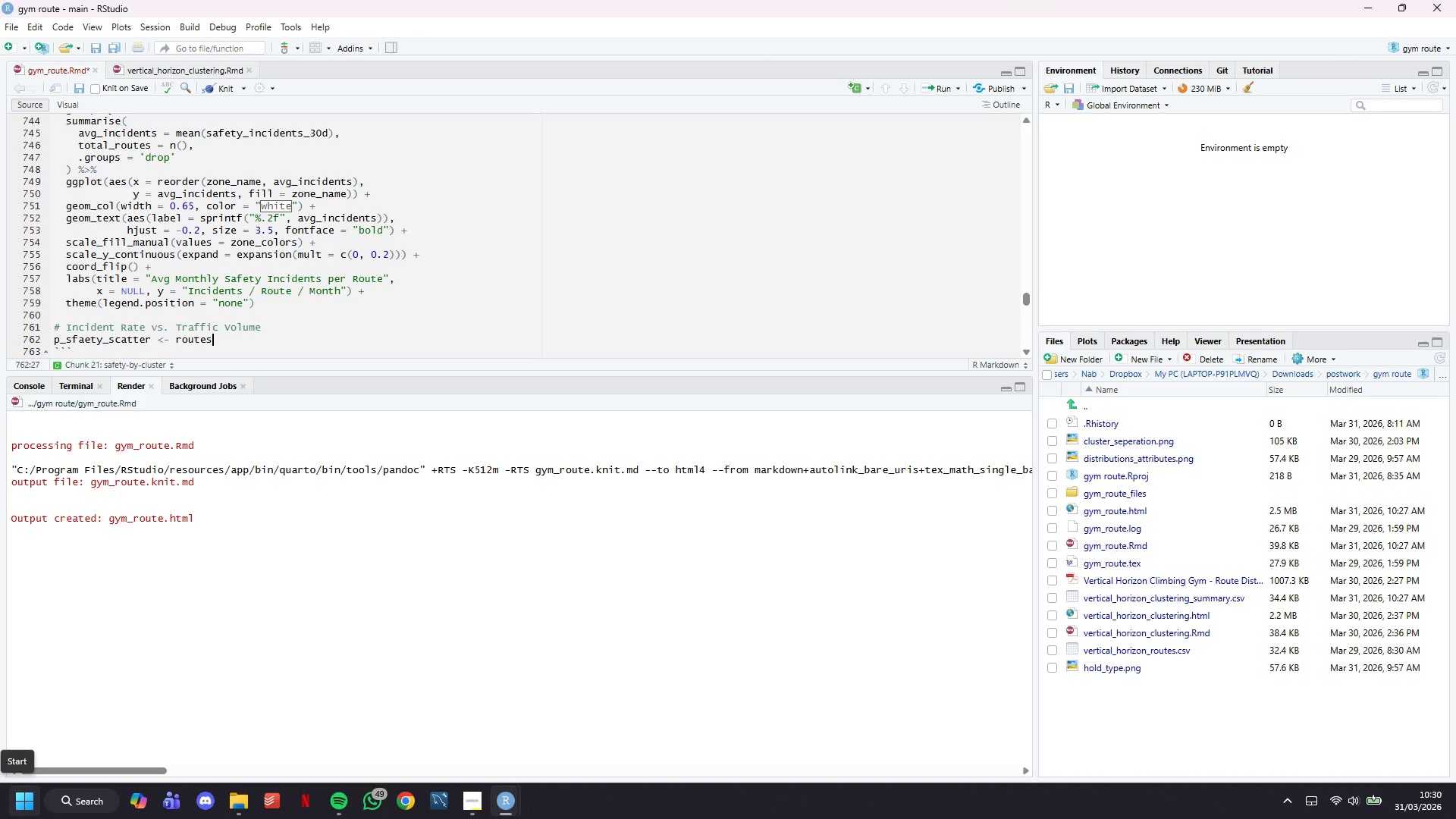 
wait(8.22)
 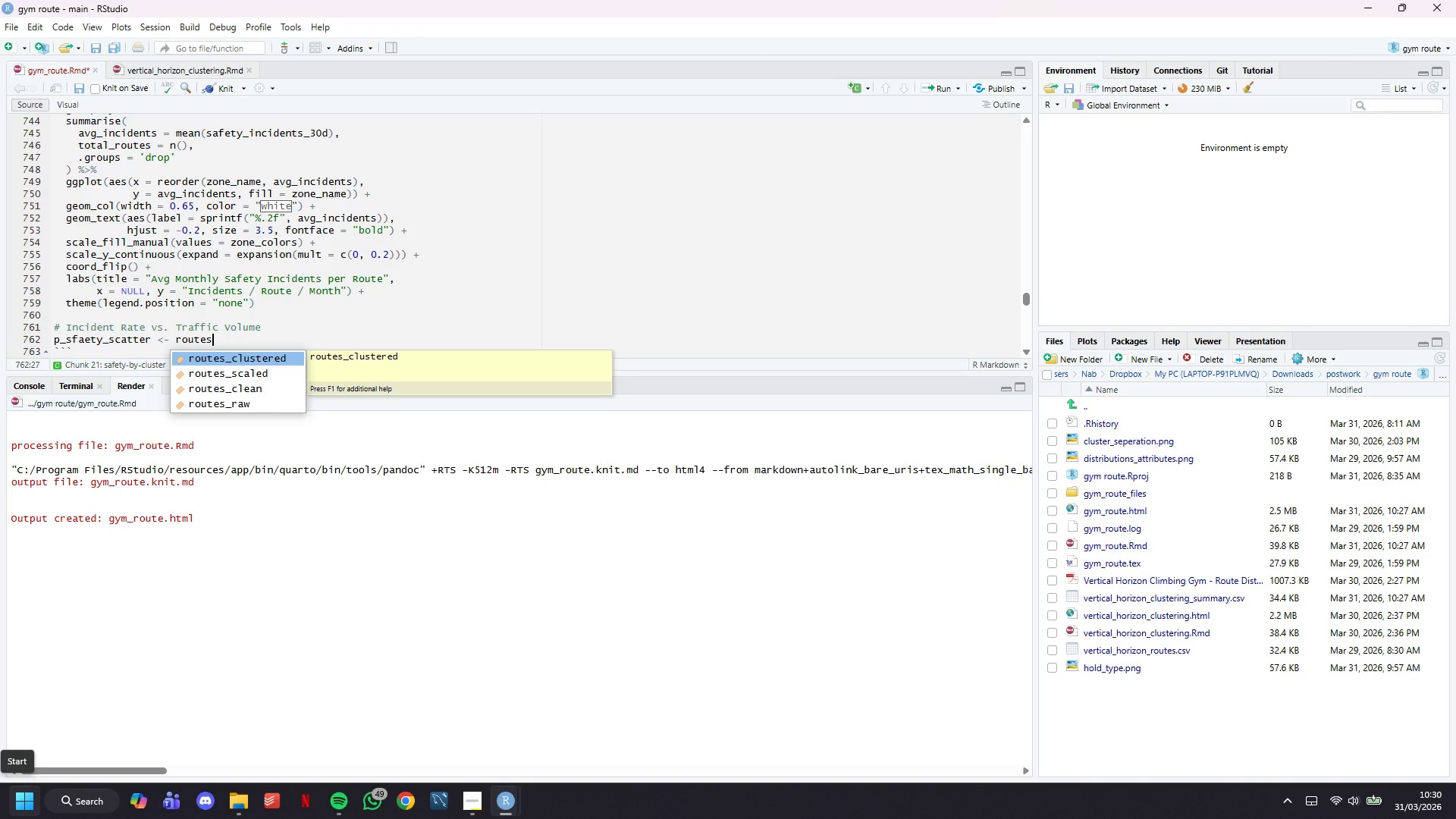 
key(Enter)
 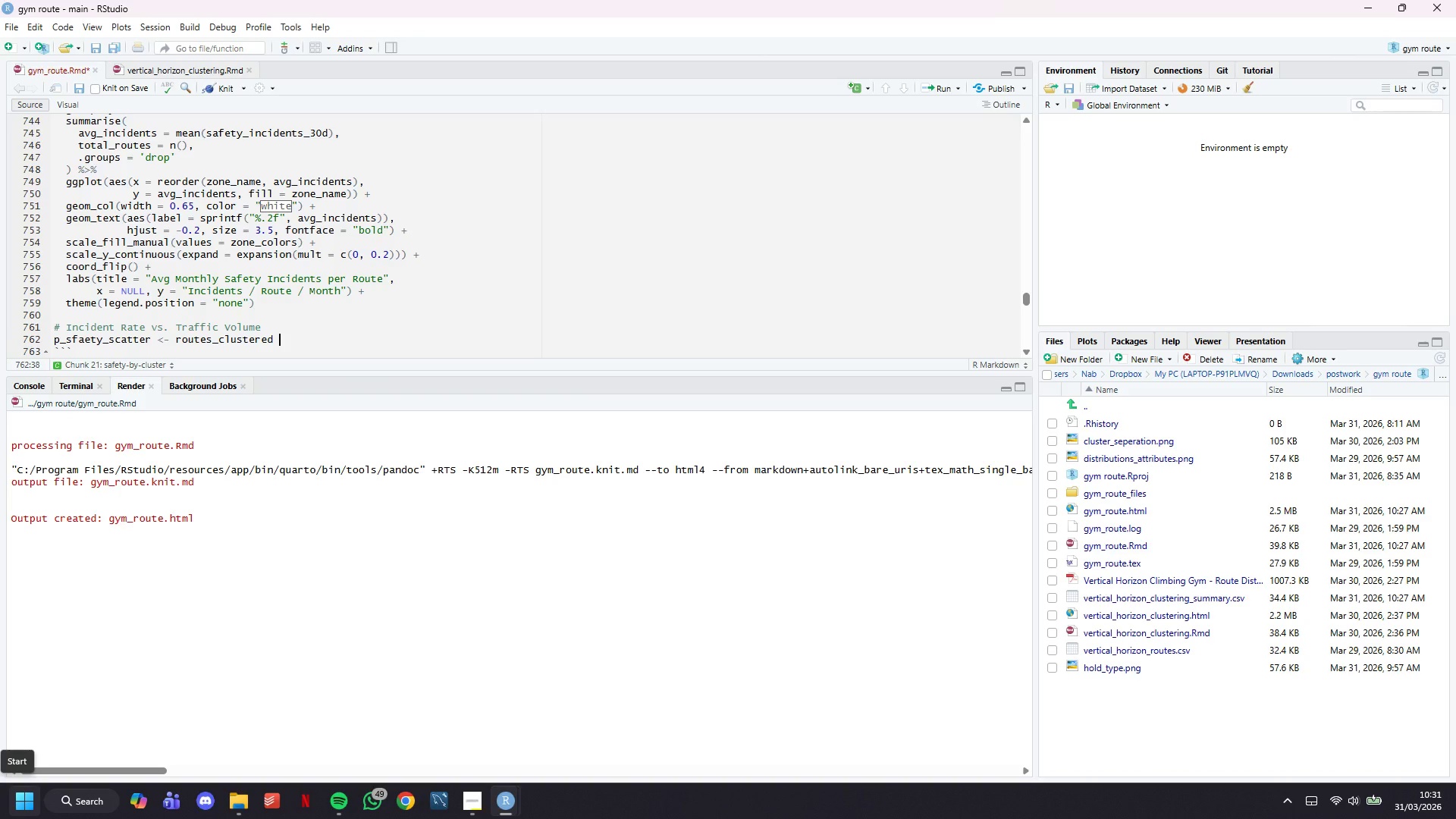 
key(Space)
 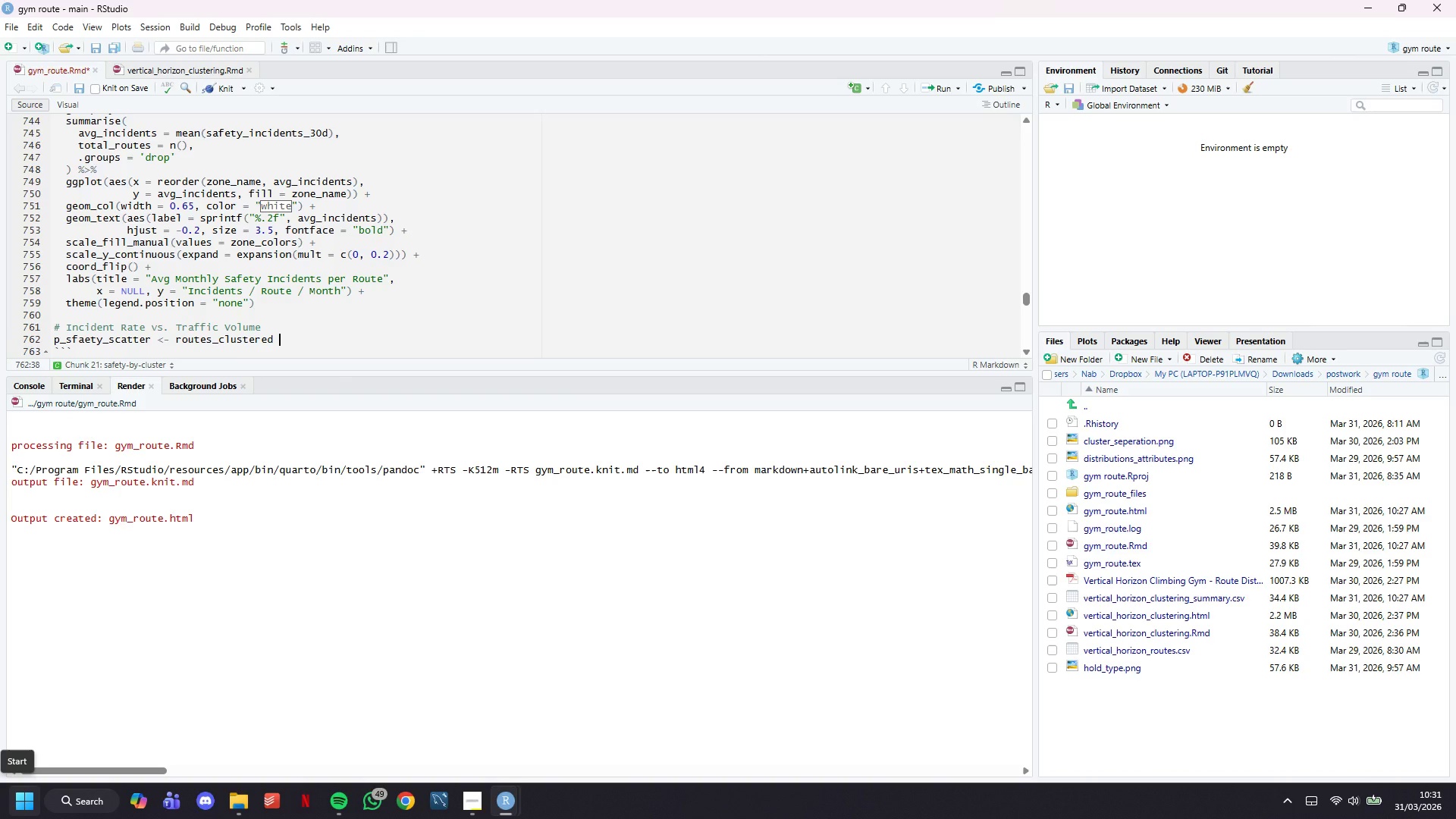 
key(Shift+4)
 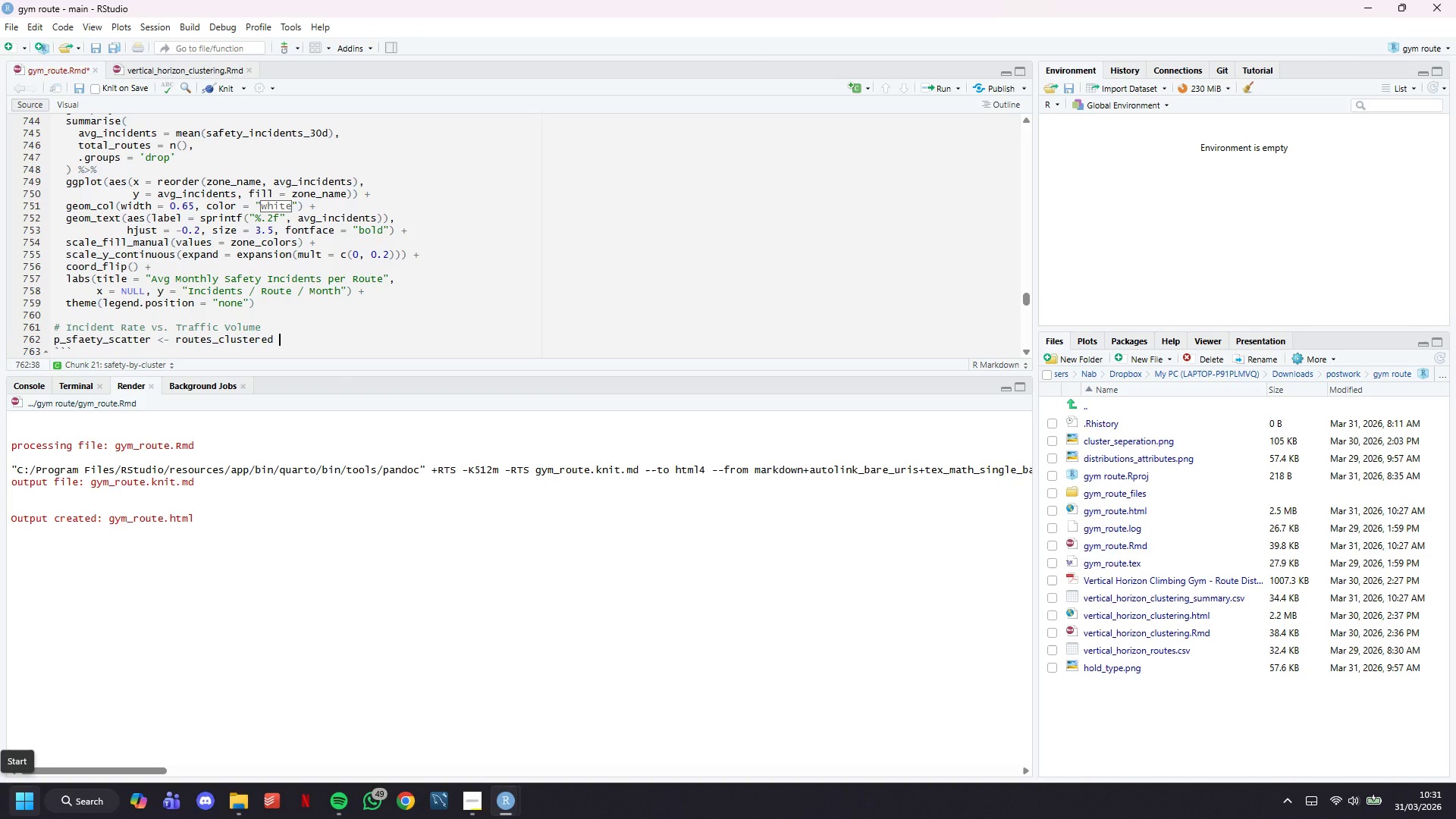 
key(Backspace)
 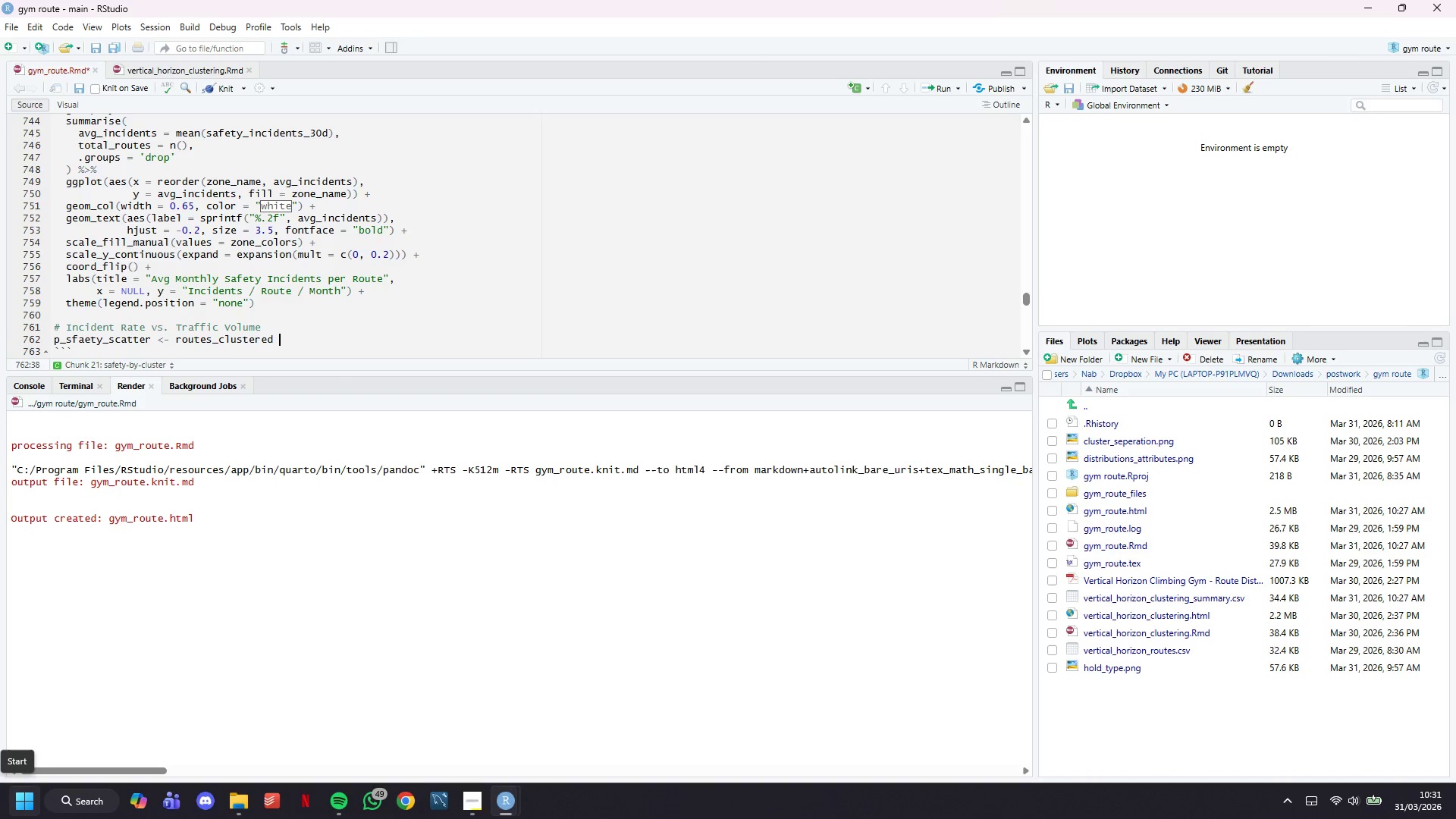 
key(Shift+5)
 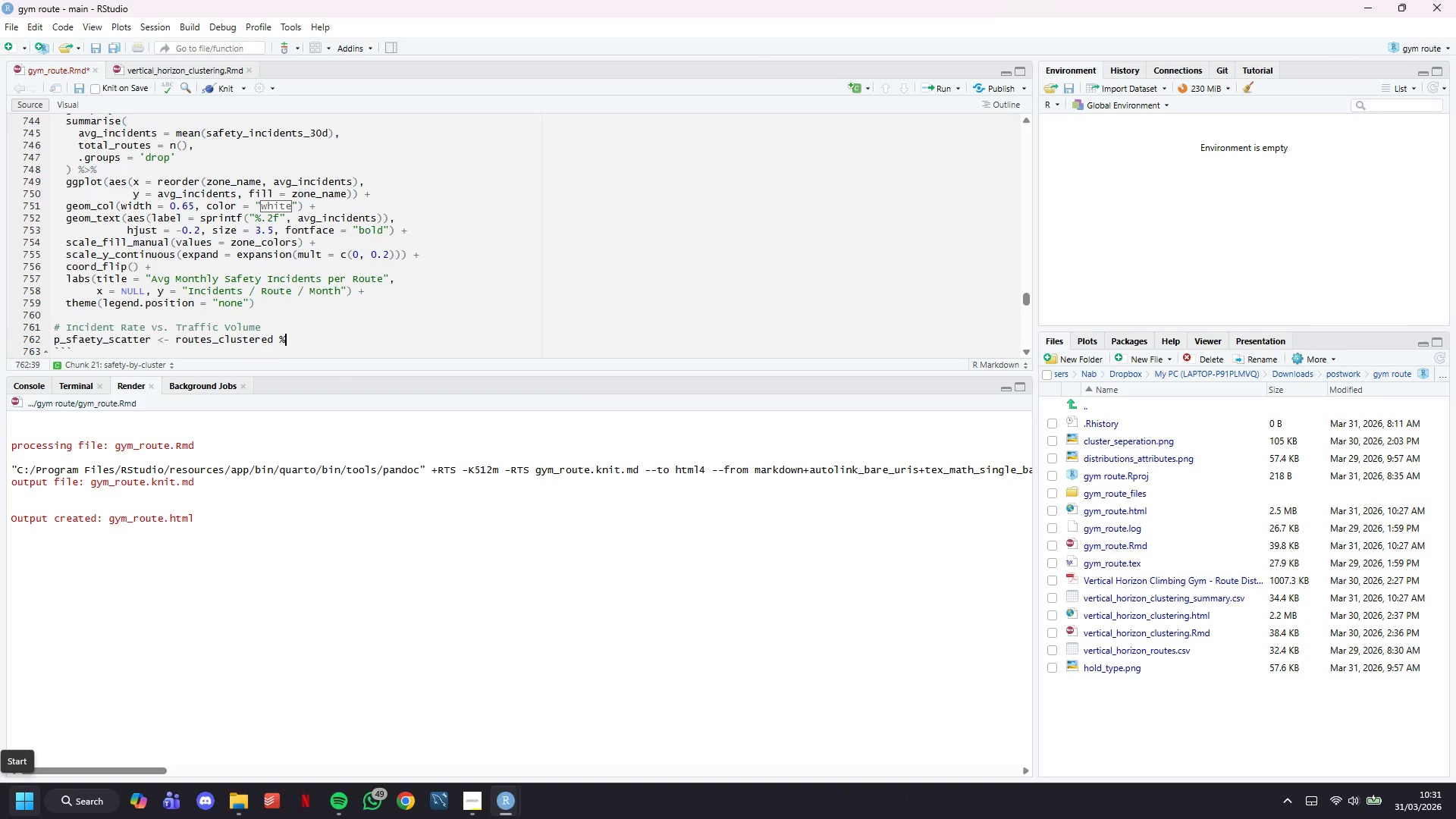 
key(Shift+Period)
 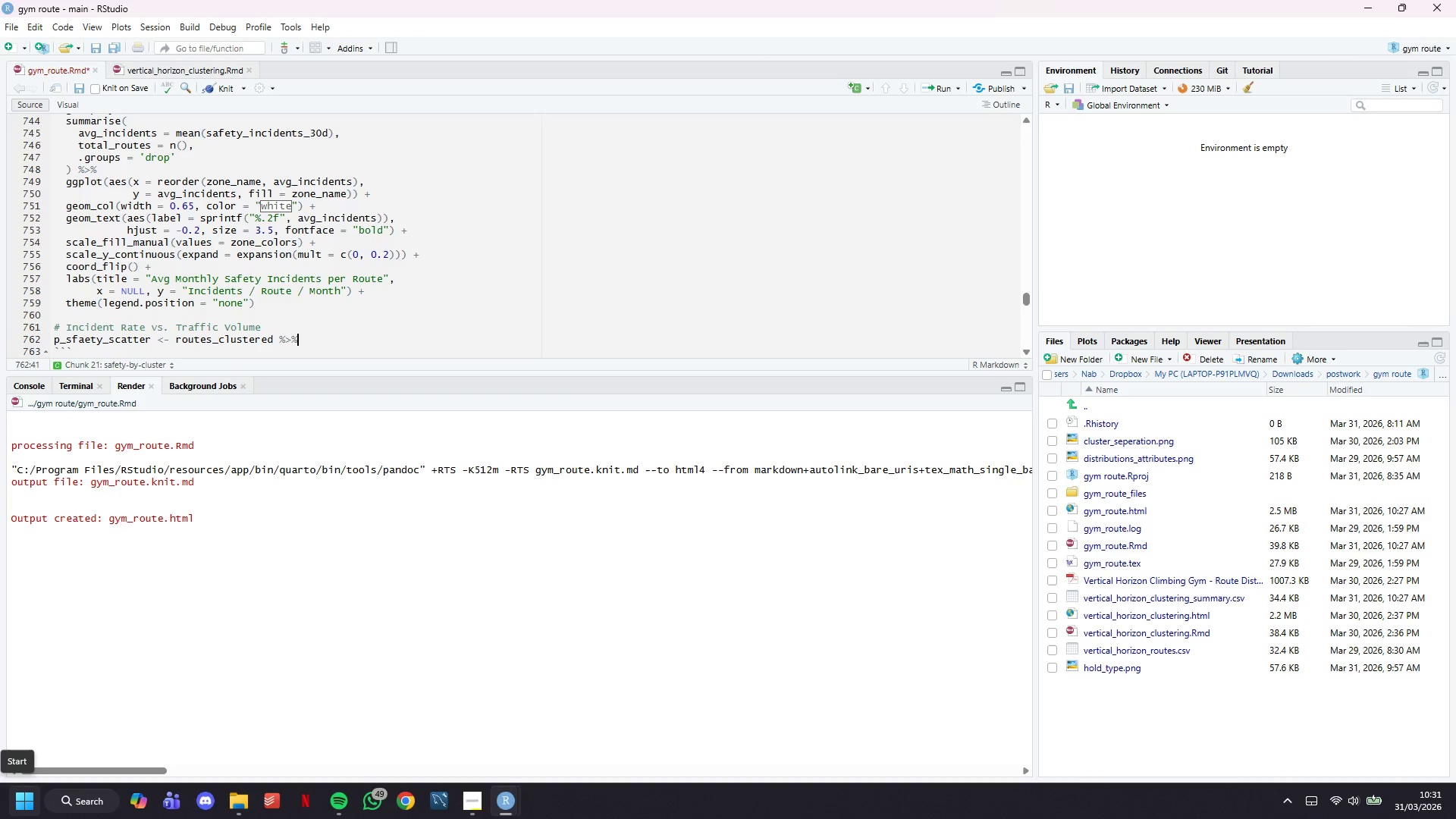 
key(Shift+5)
 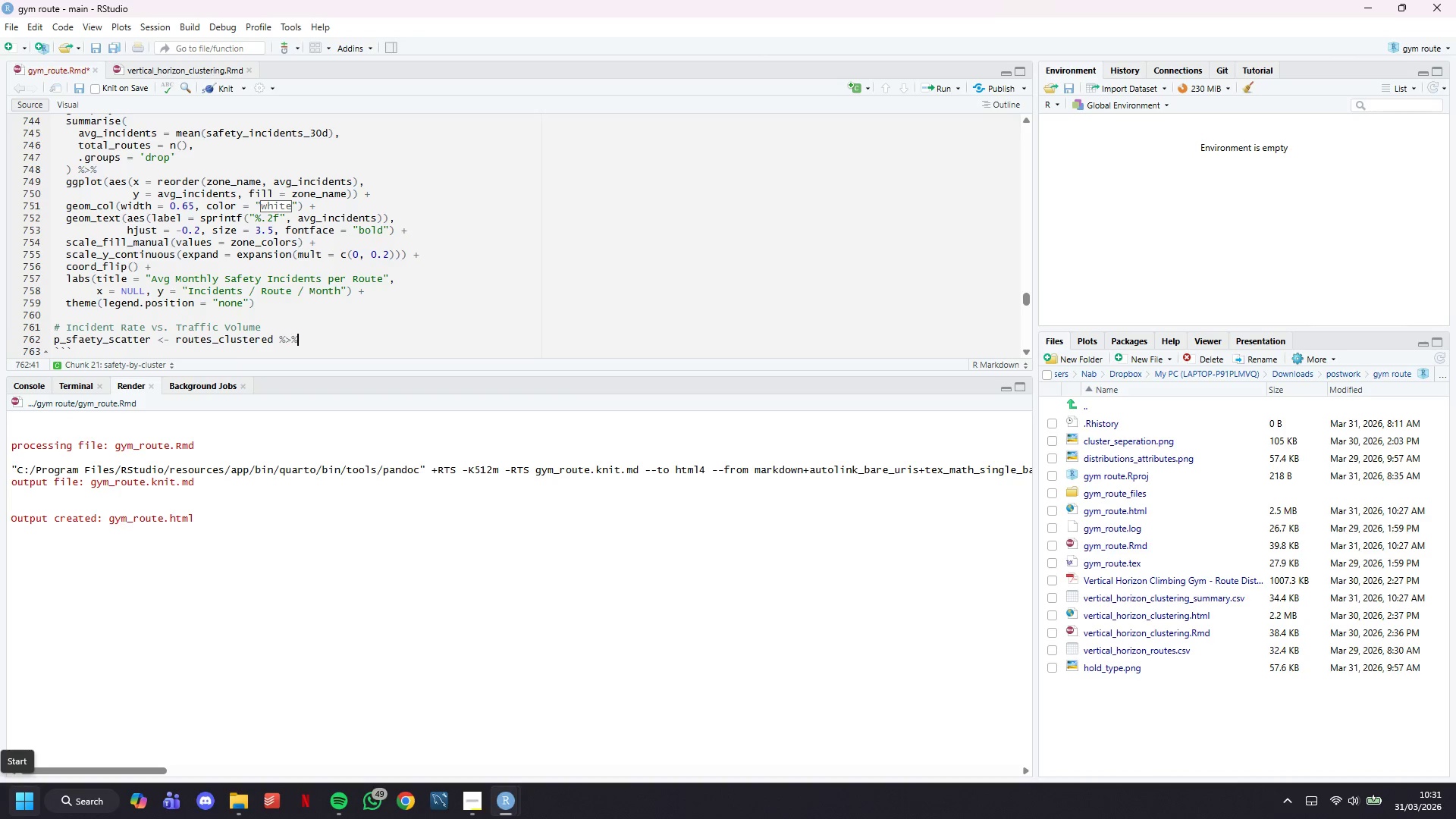 
key(Enter)
 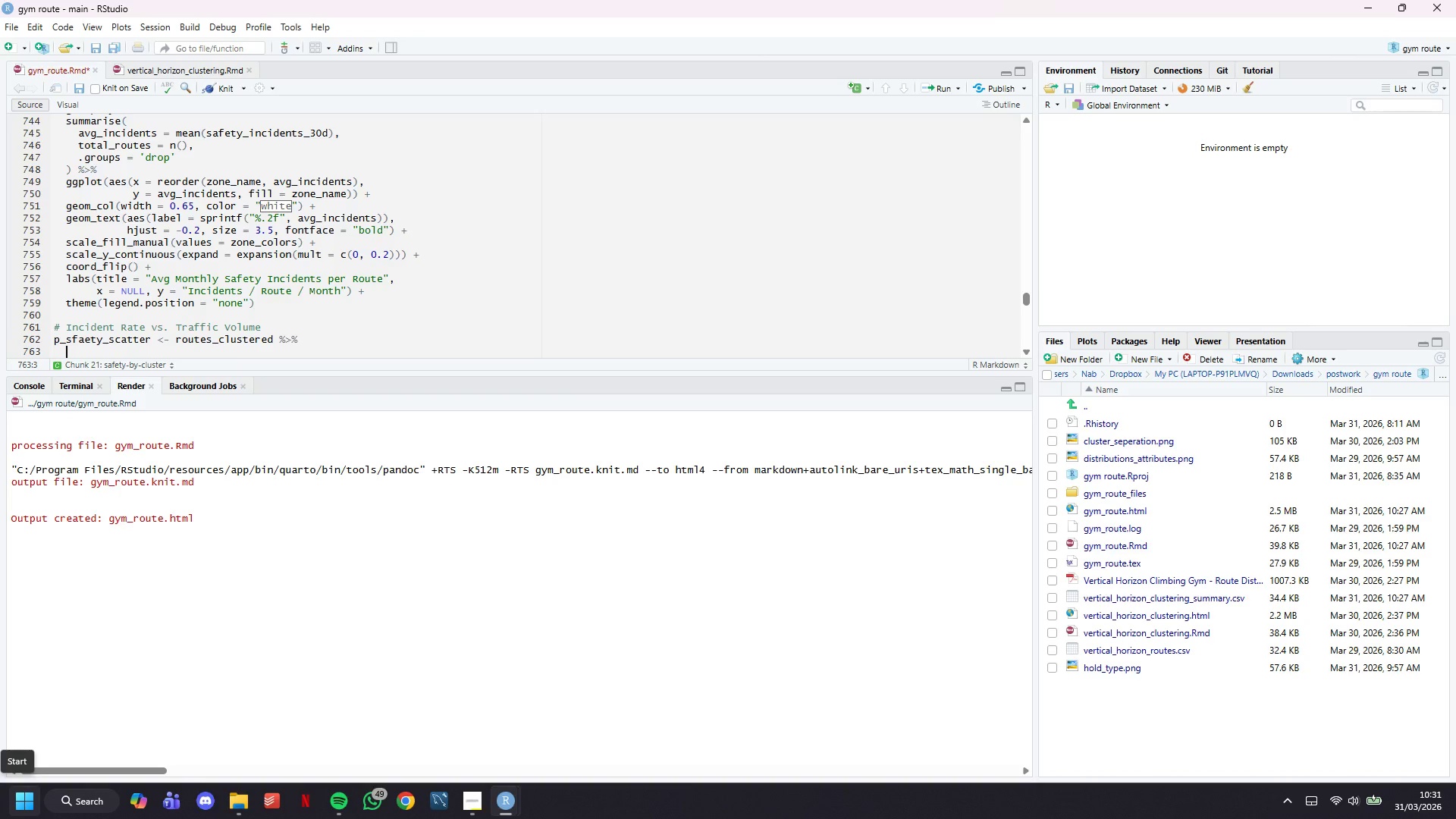 
key(ArrowUp)
 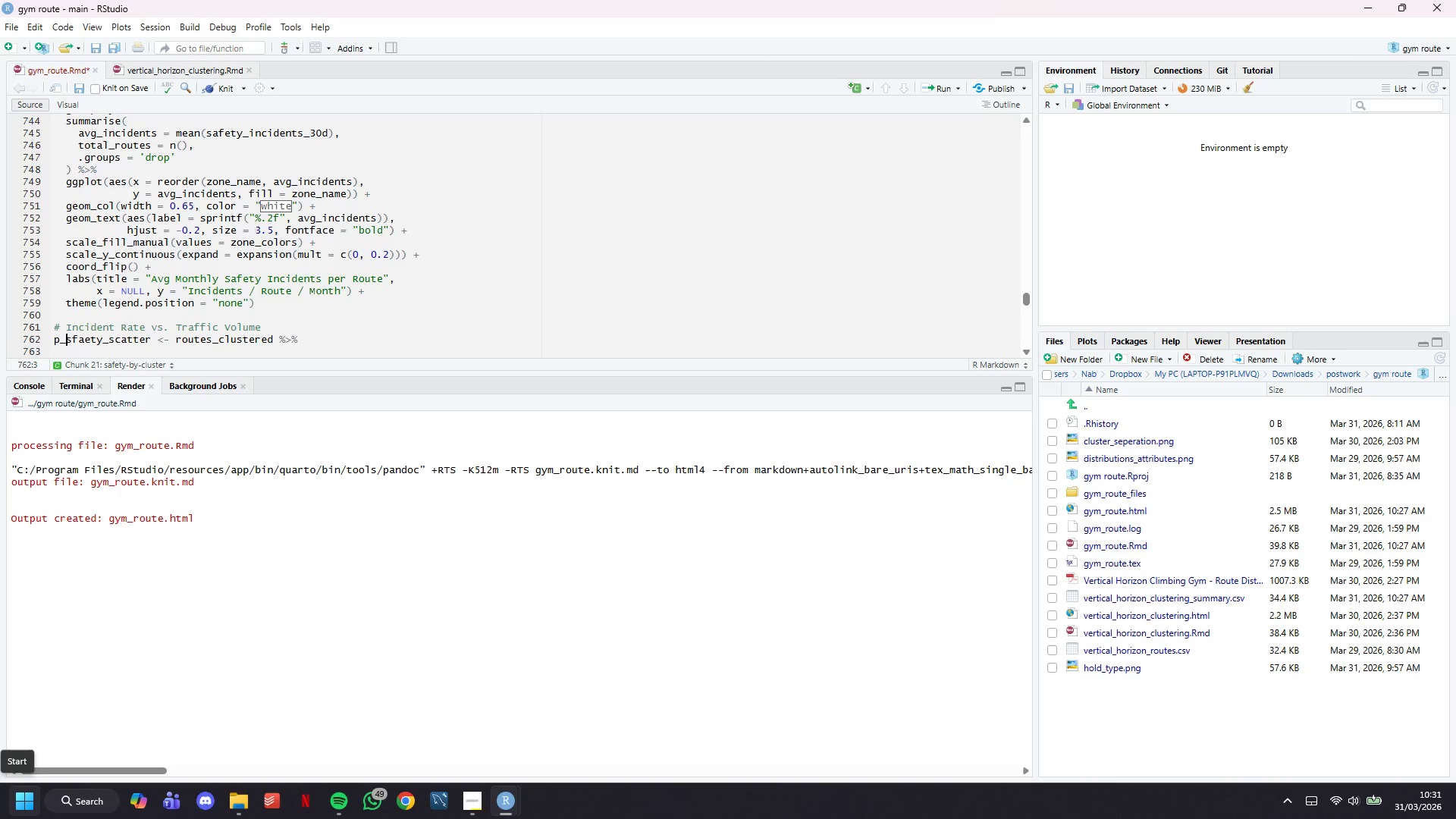 
key(ArrowRight)
 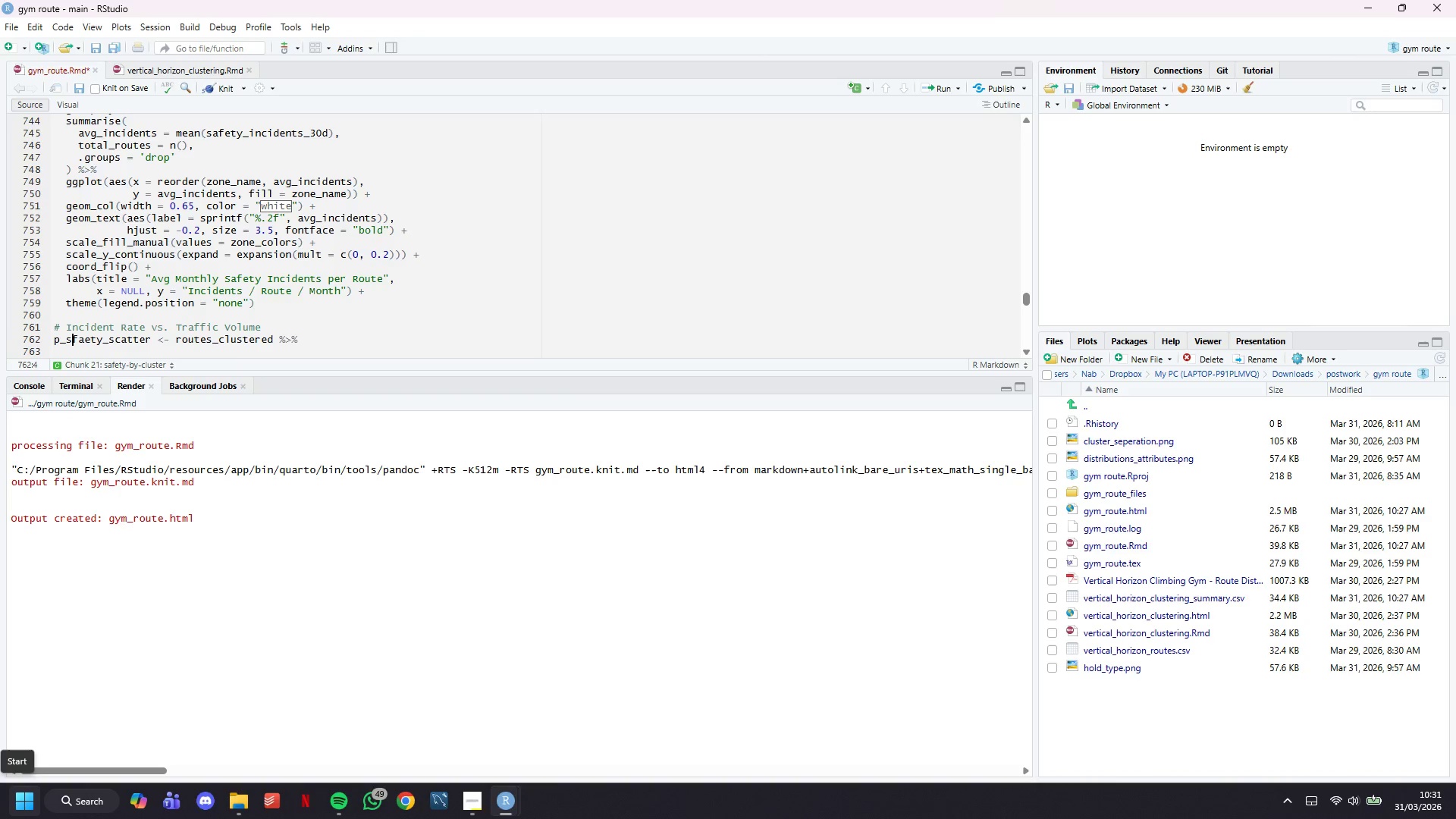 
key(ArrowRight)
 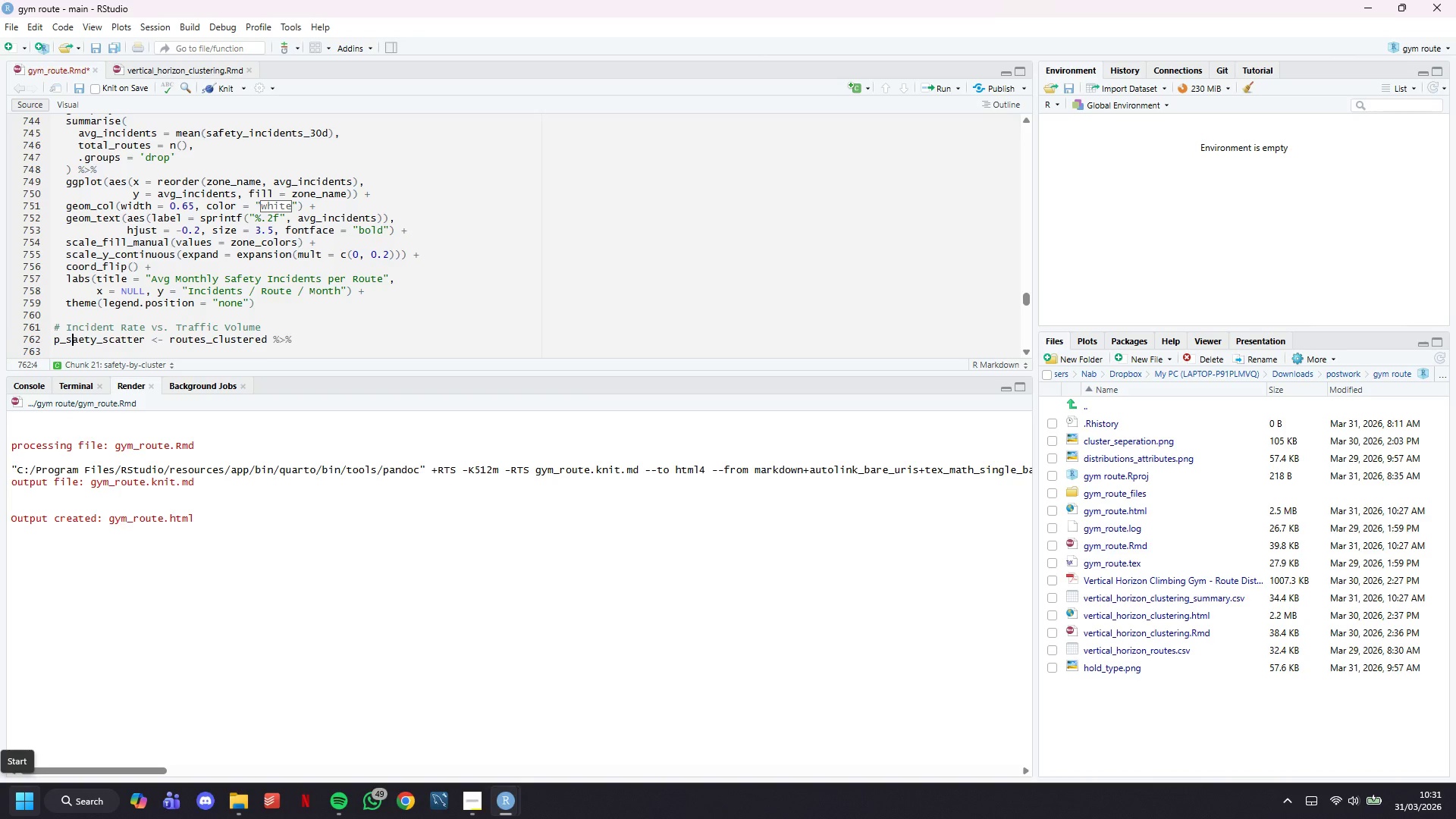 
key(Backspace)
 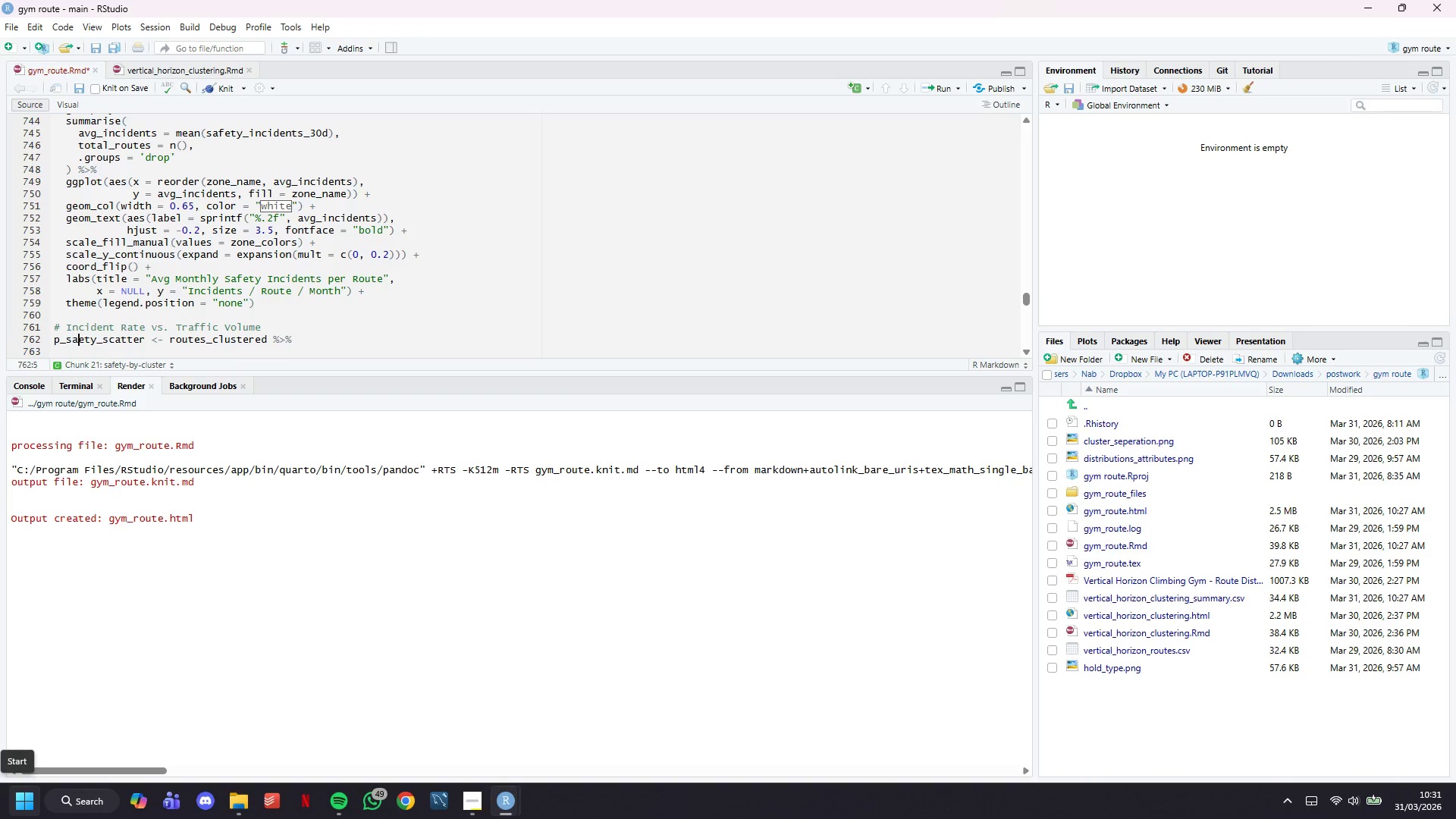 
key(ArrowRight)
 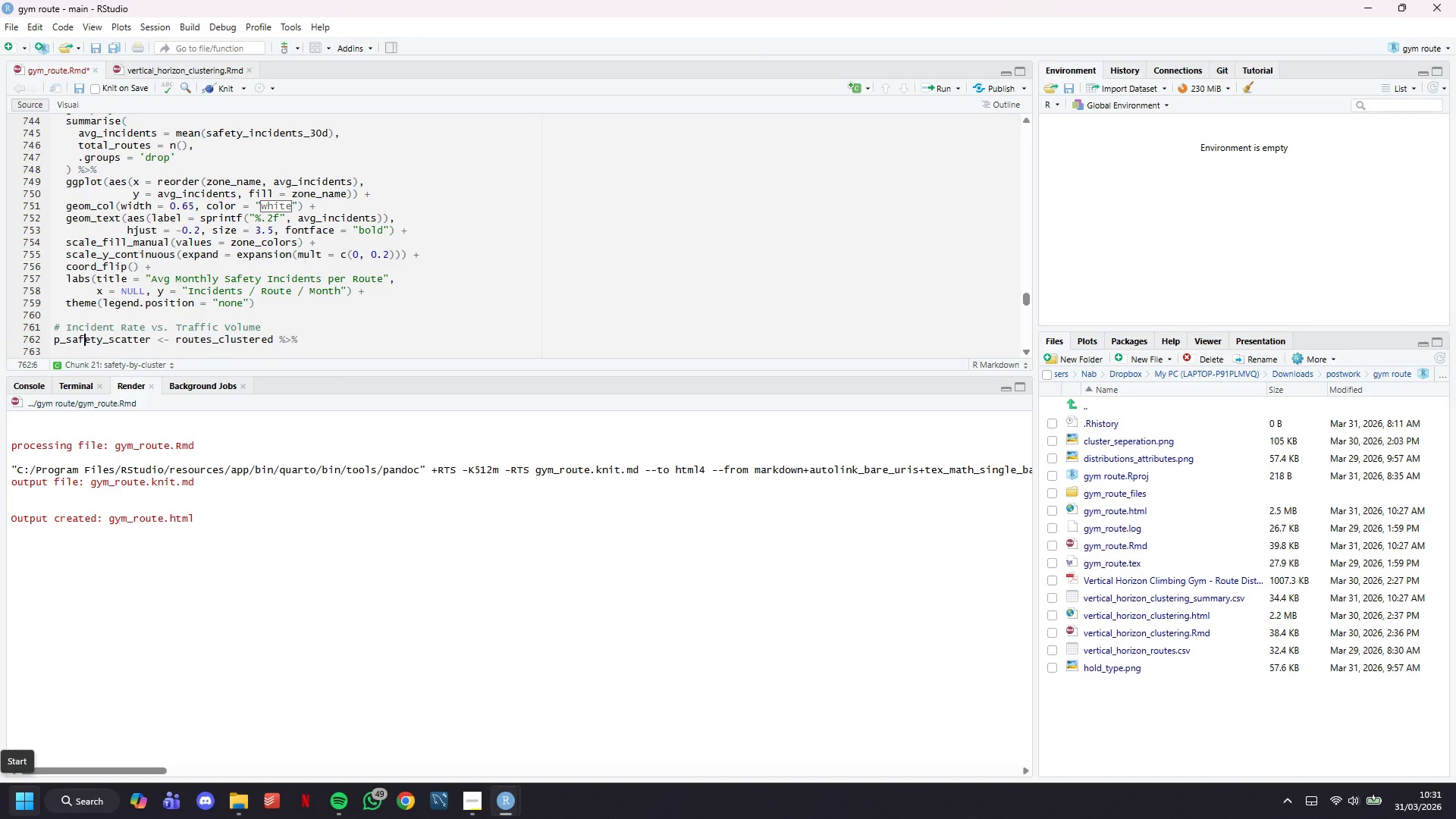 
key(F)
 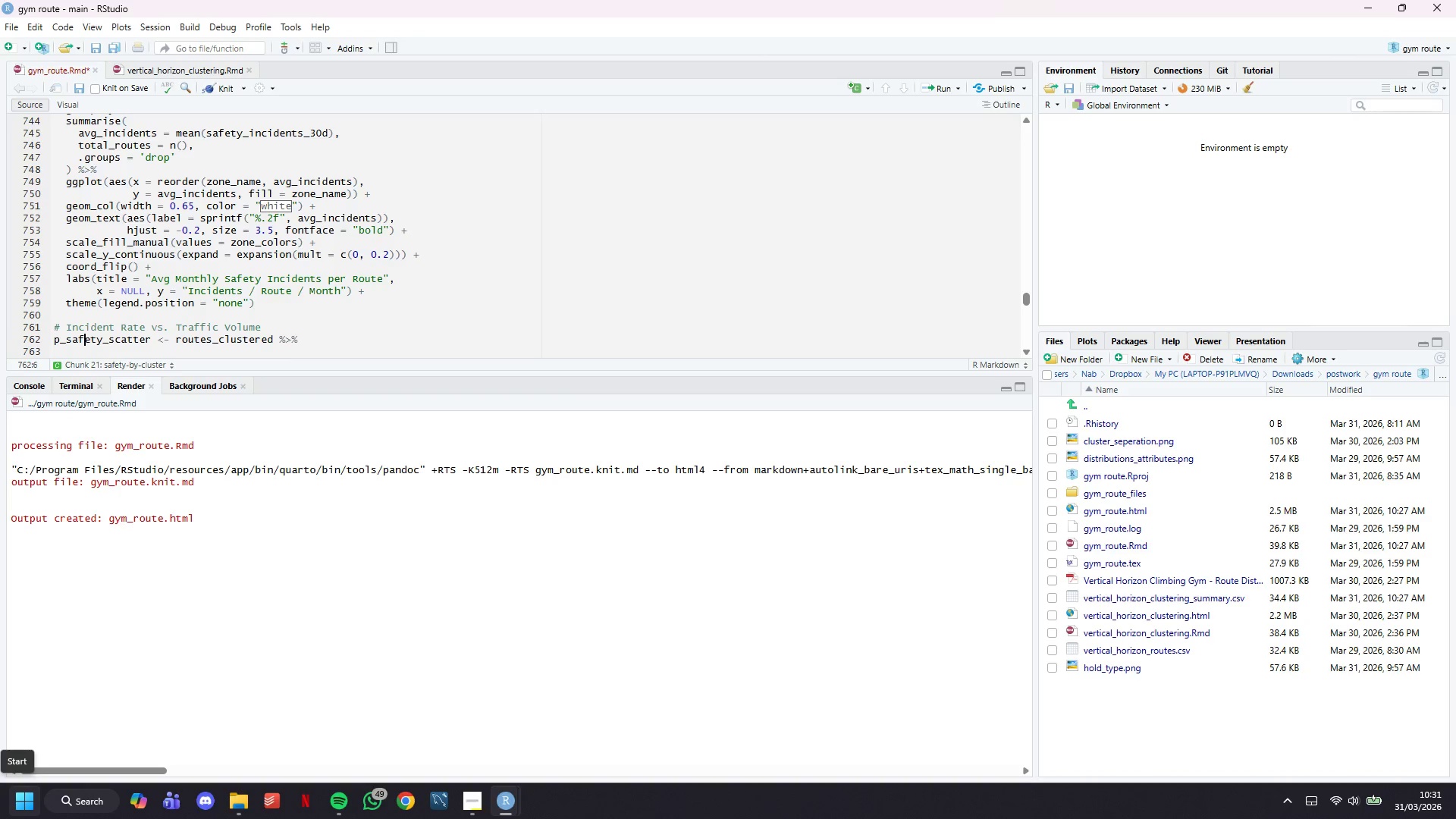 
key(ArrowDown)
 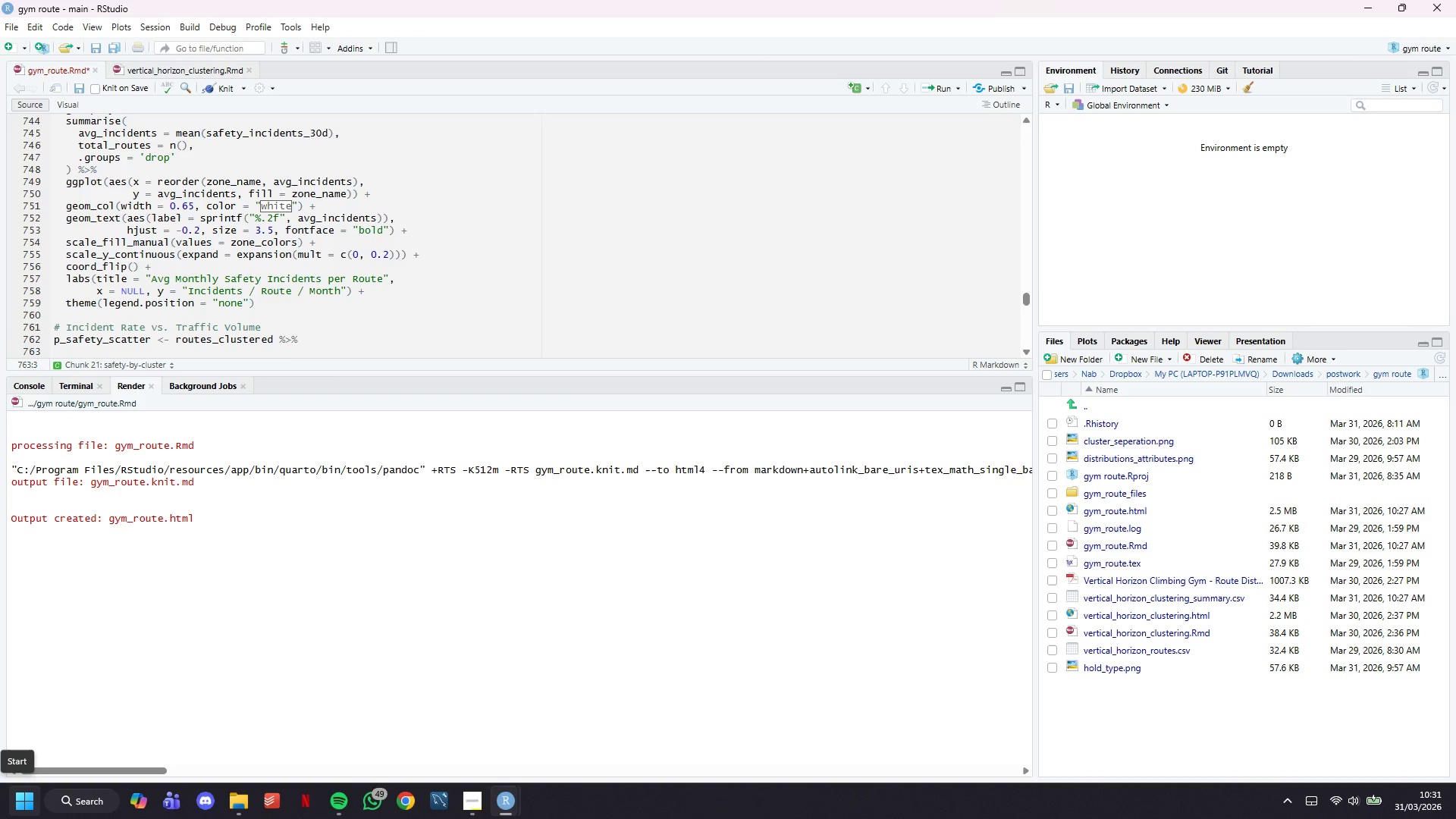 
type(group-)
key(Backspace)
type(_by(zone_name)
 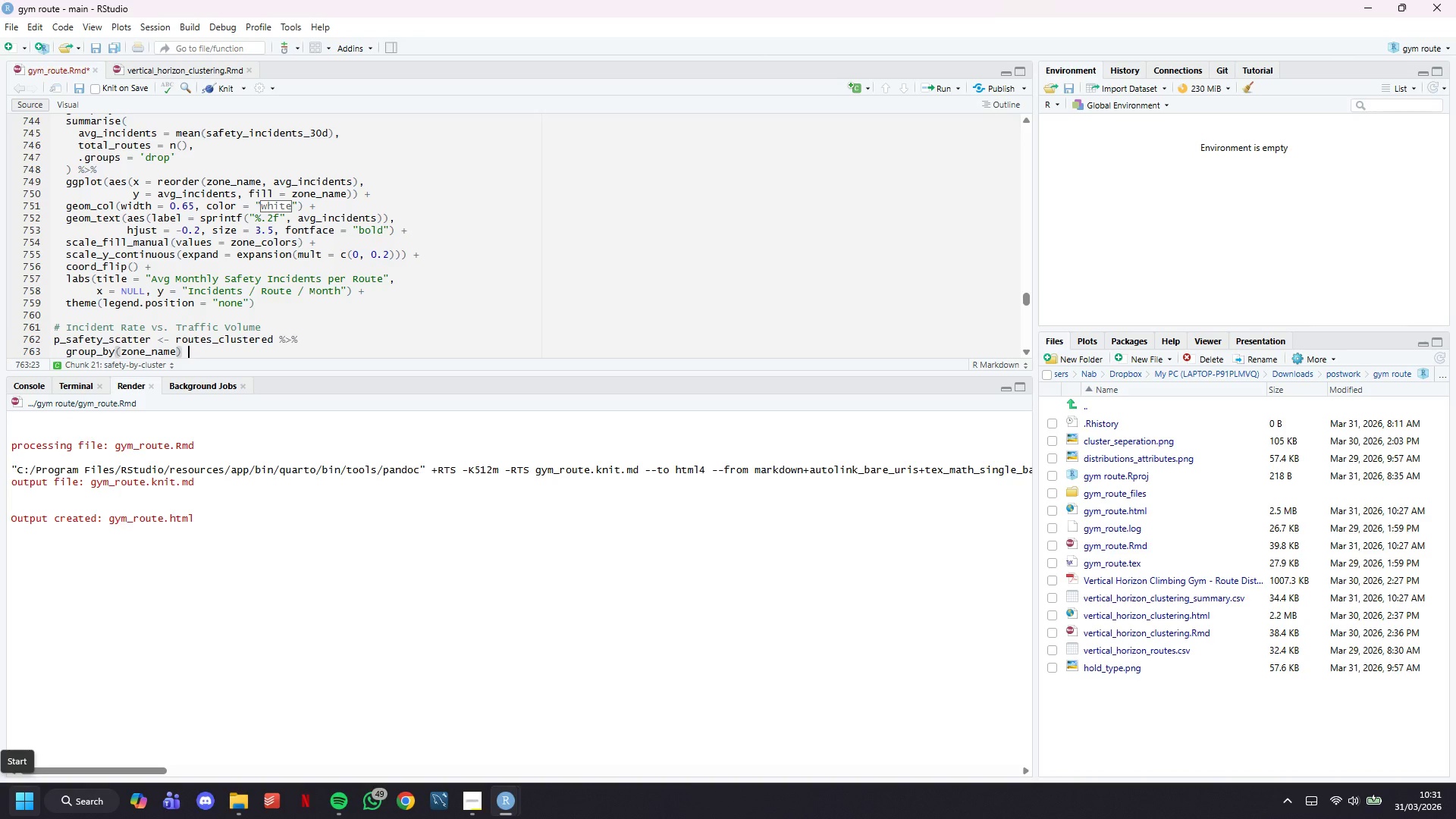 
 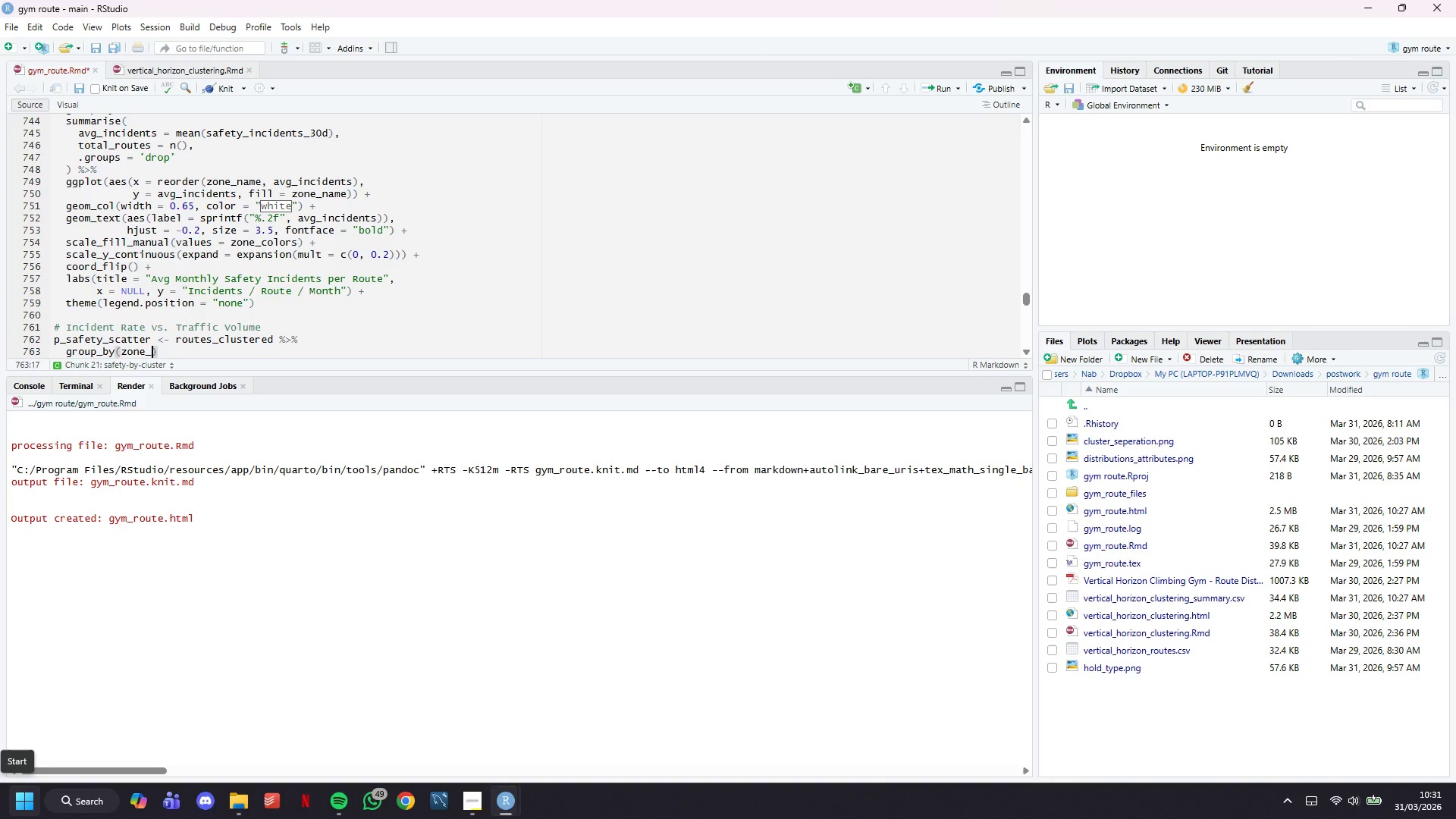 
key(ArrowRight)
 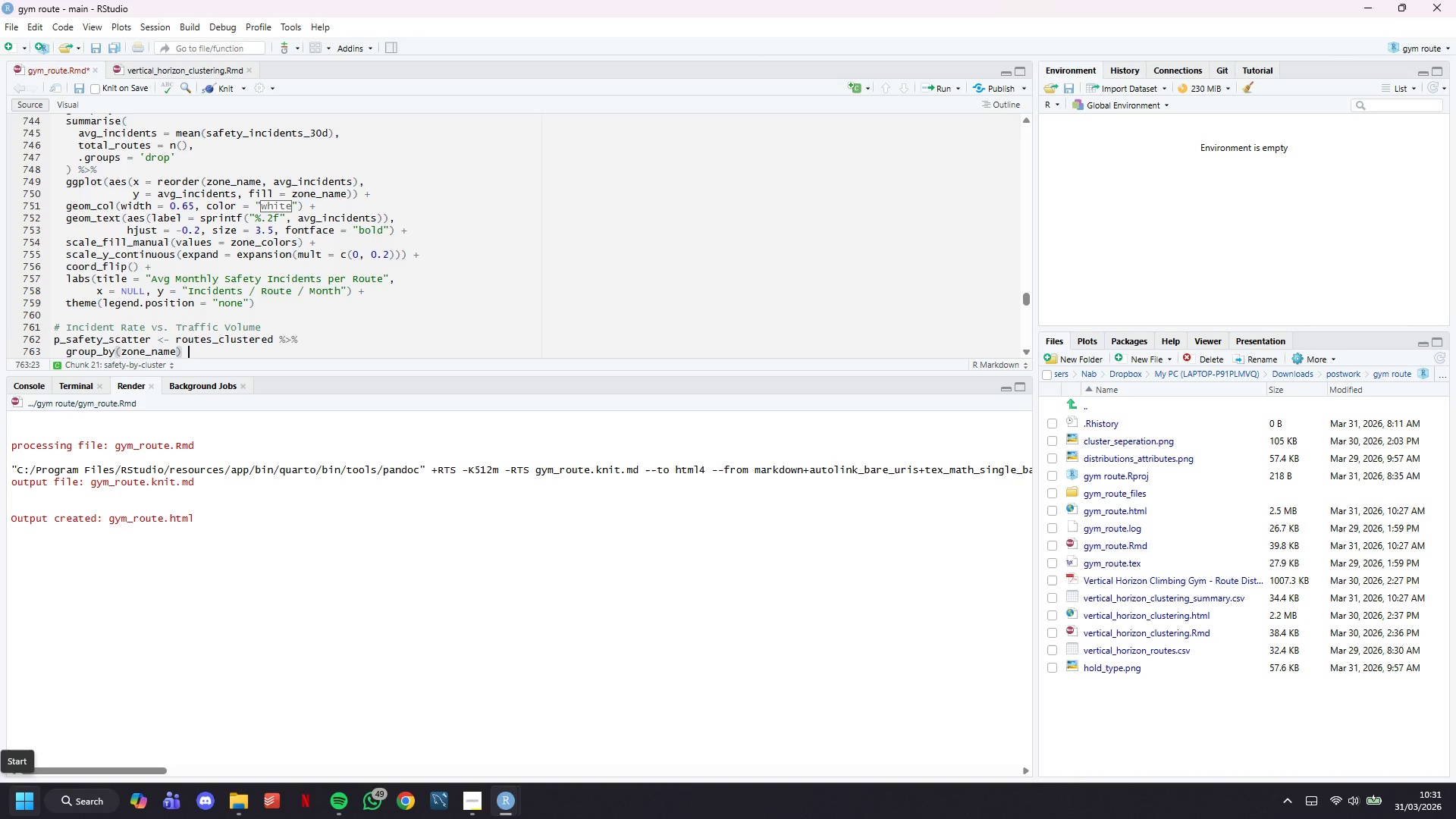 
key(Space)
 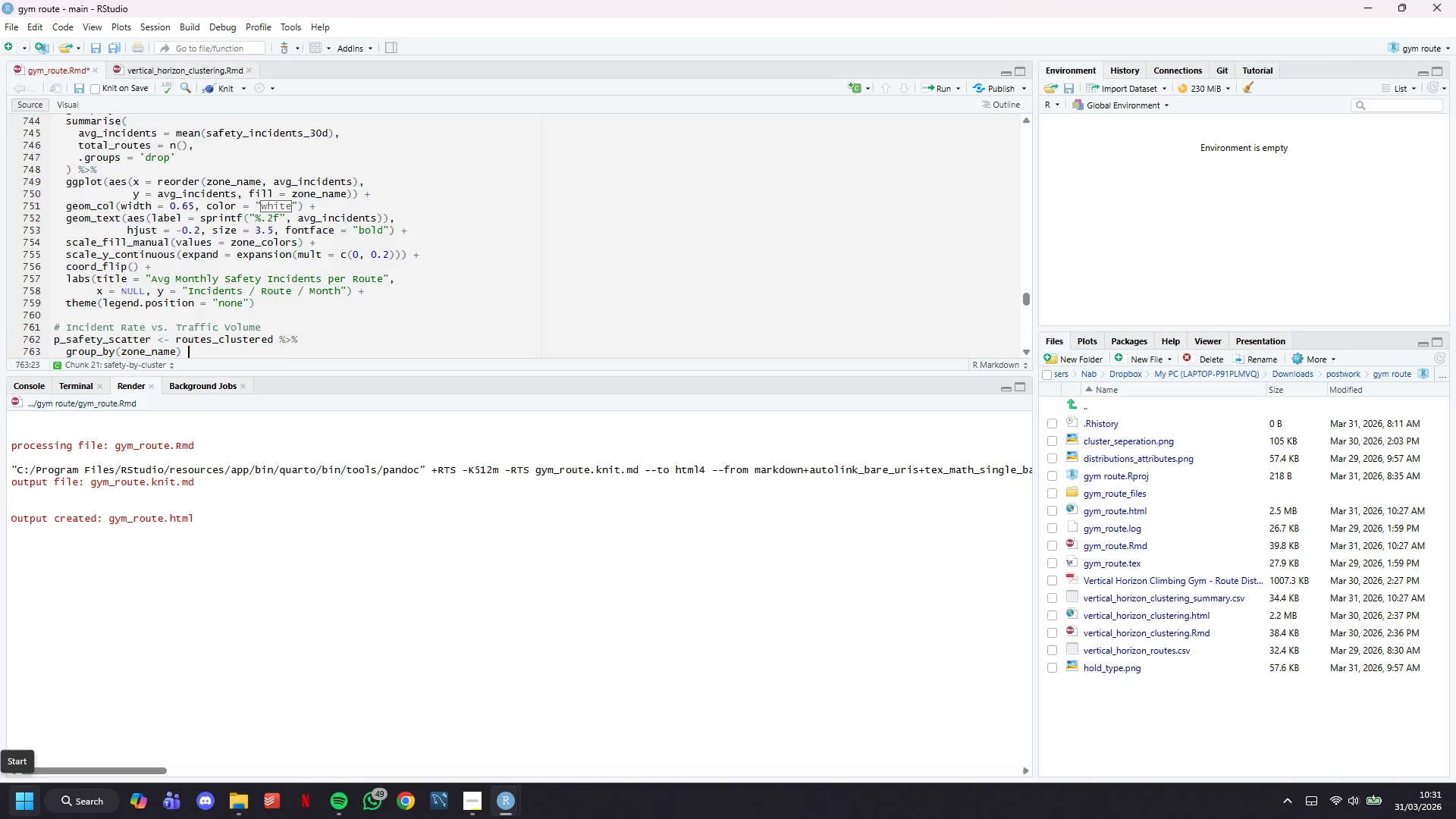 
key(Shift+ShiftLeft)
 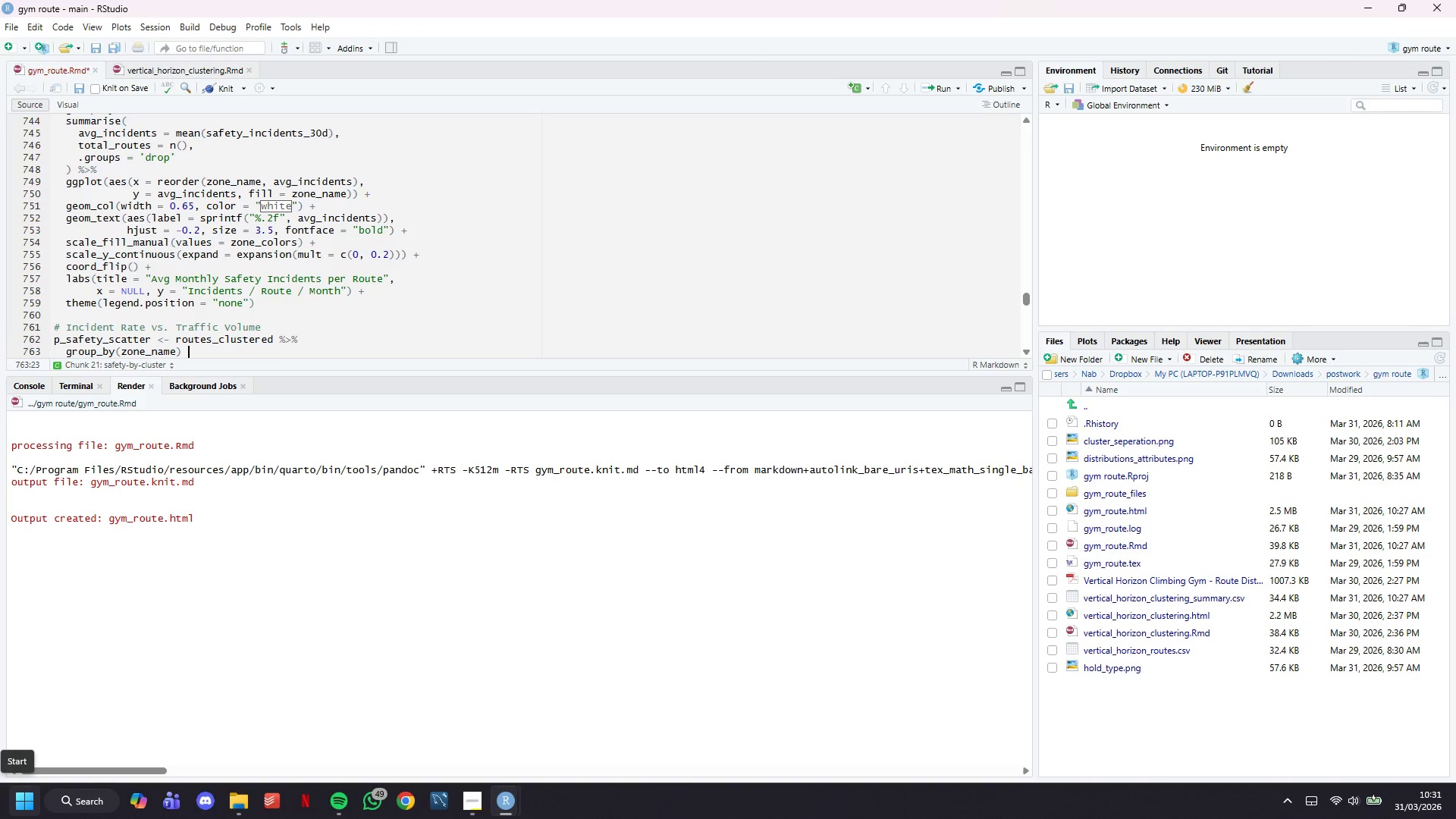 
key(Shift+Equal)
 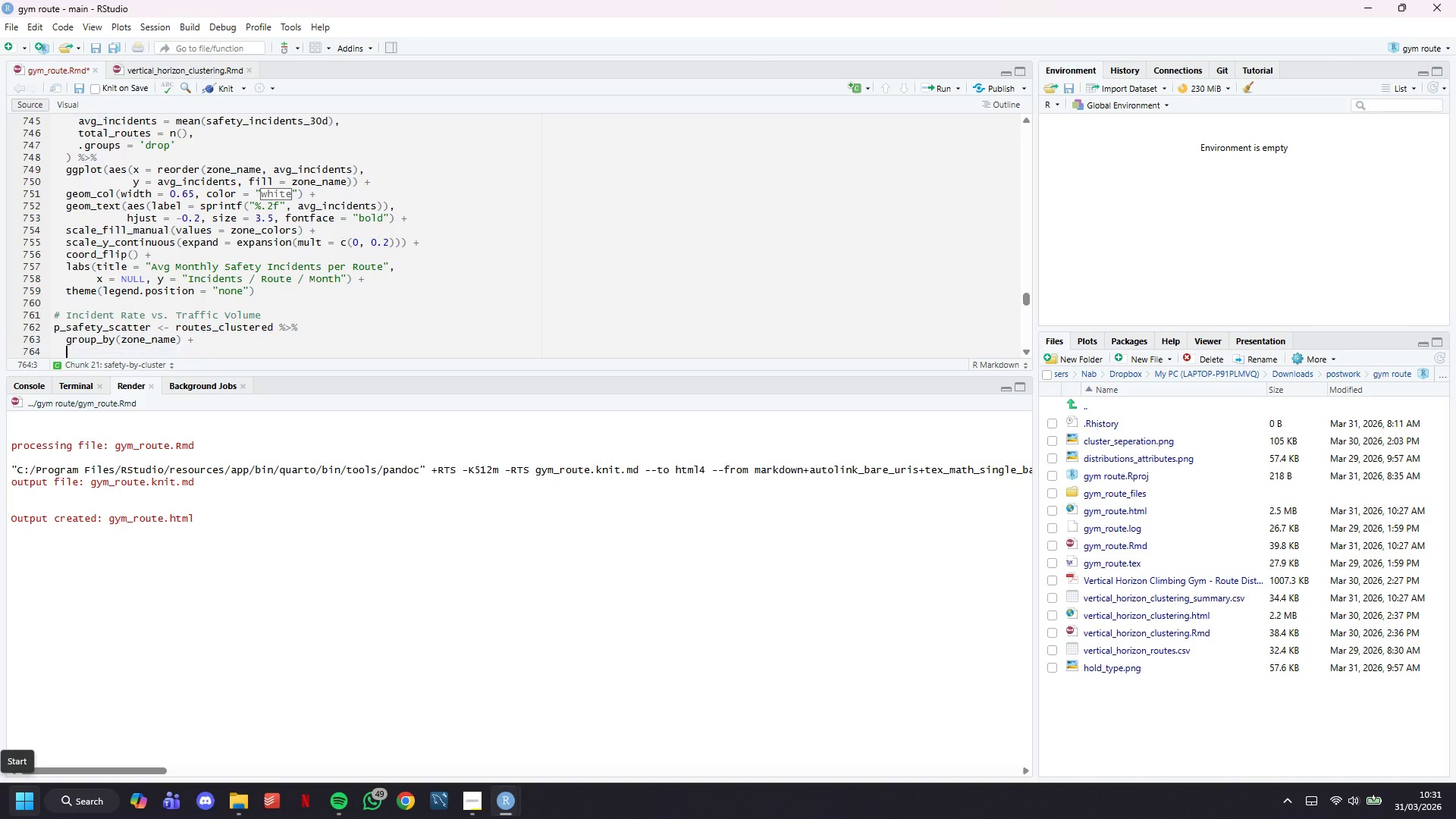 
key(Enter)
 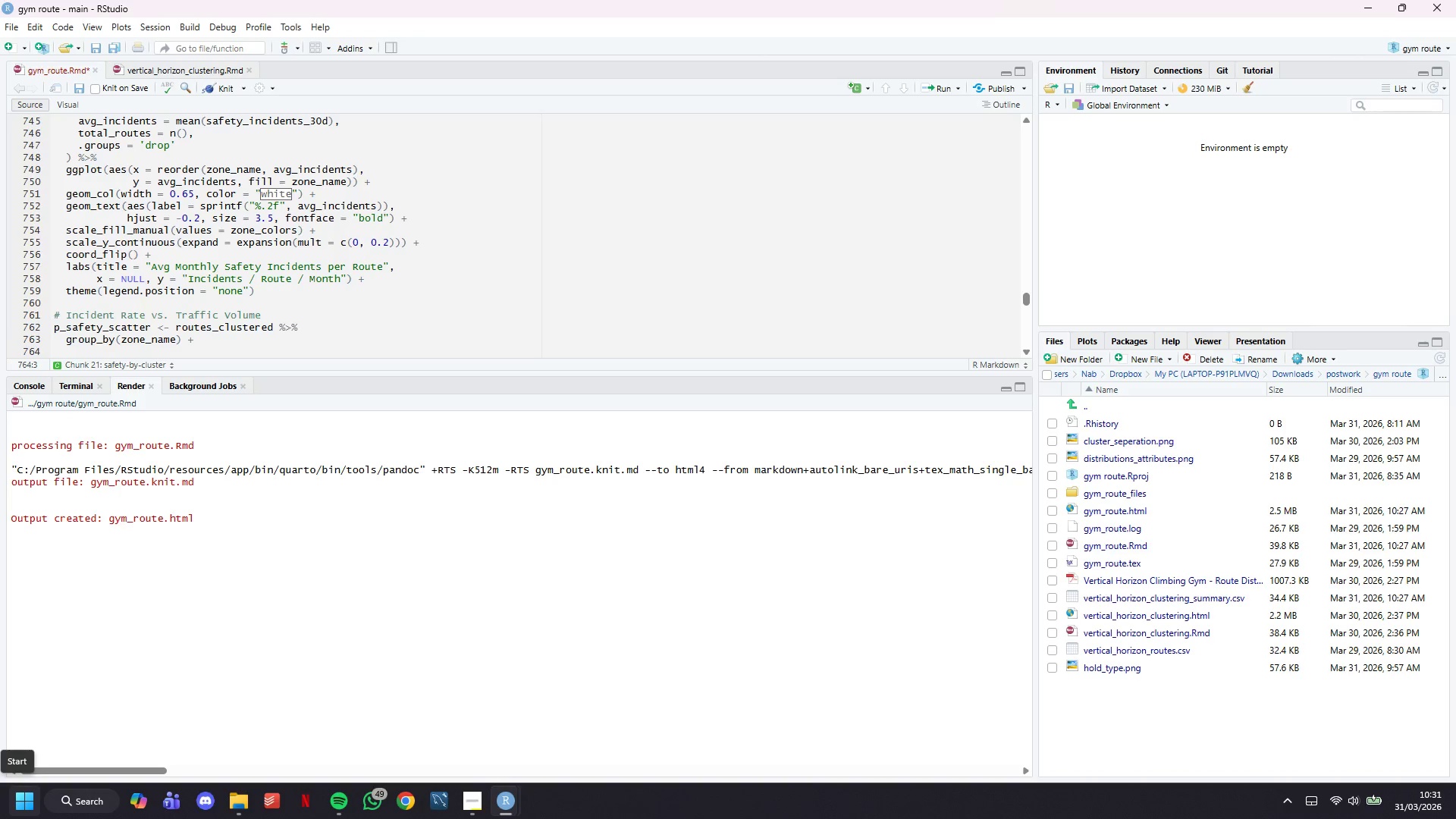 
key(Backspace)
 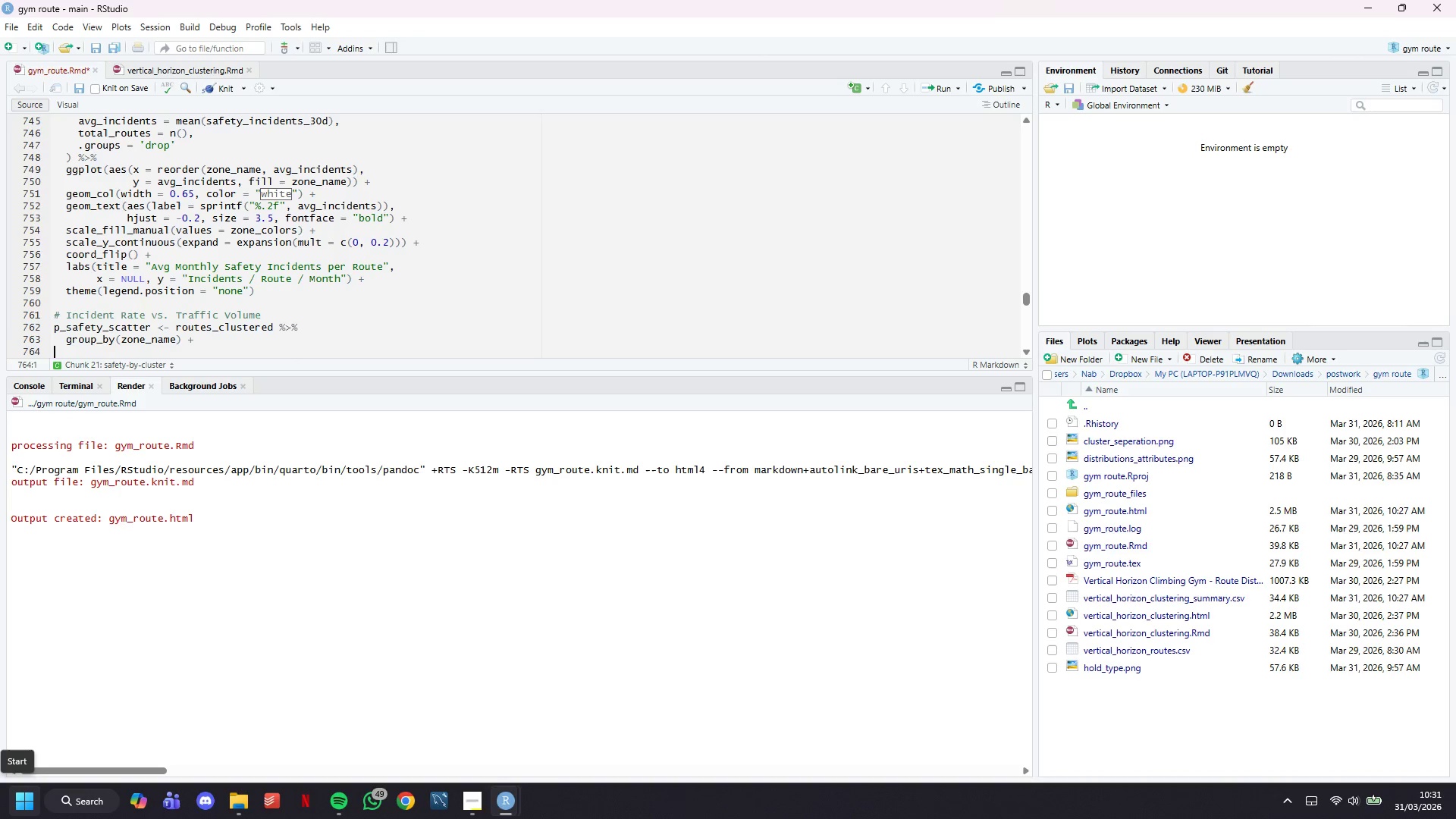 
key(Backspace)
 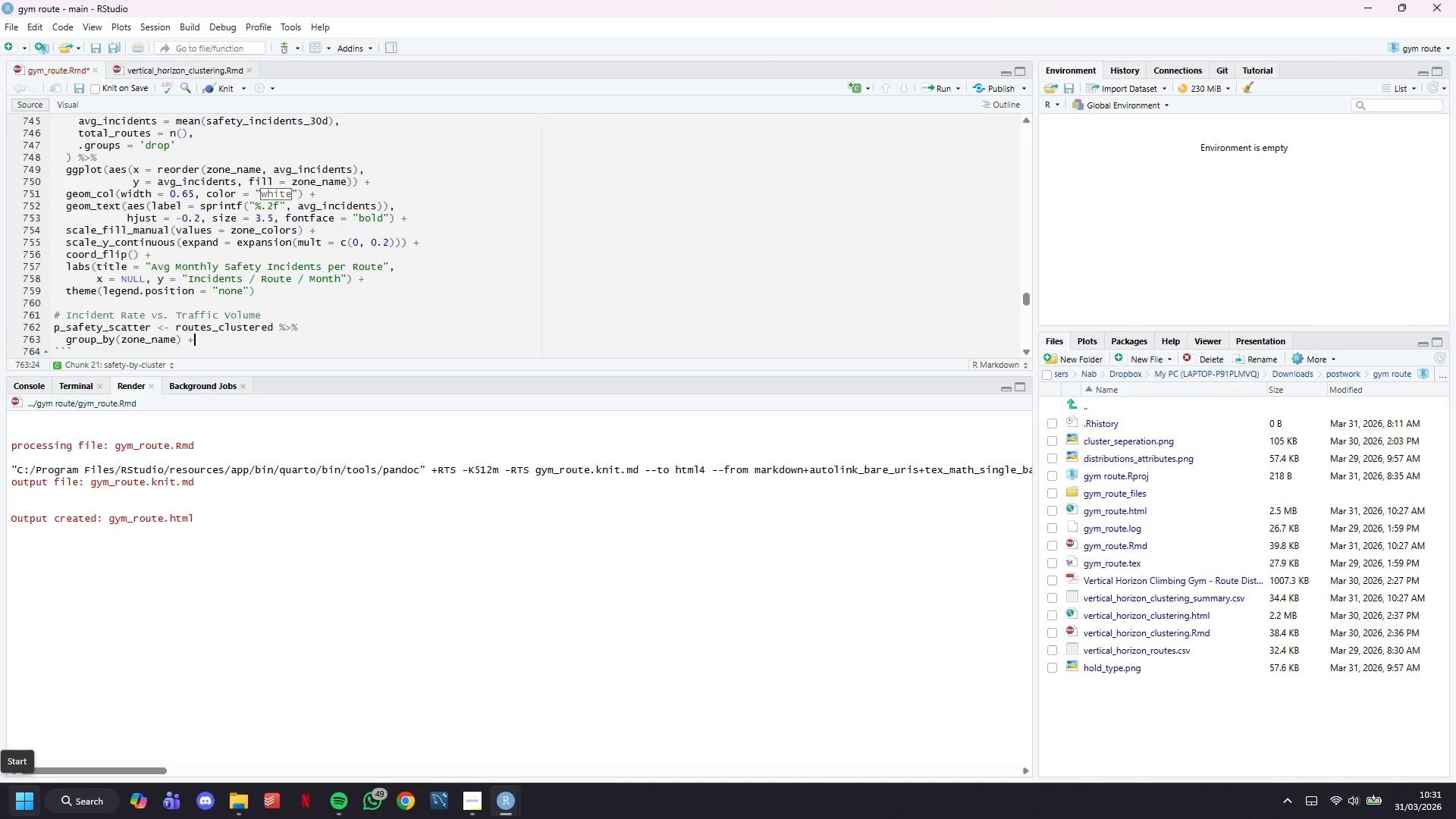 
key(Backspace)
 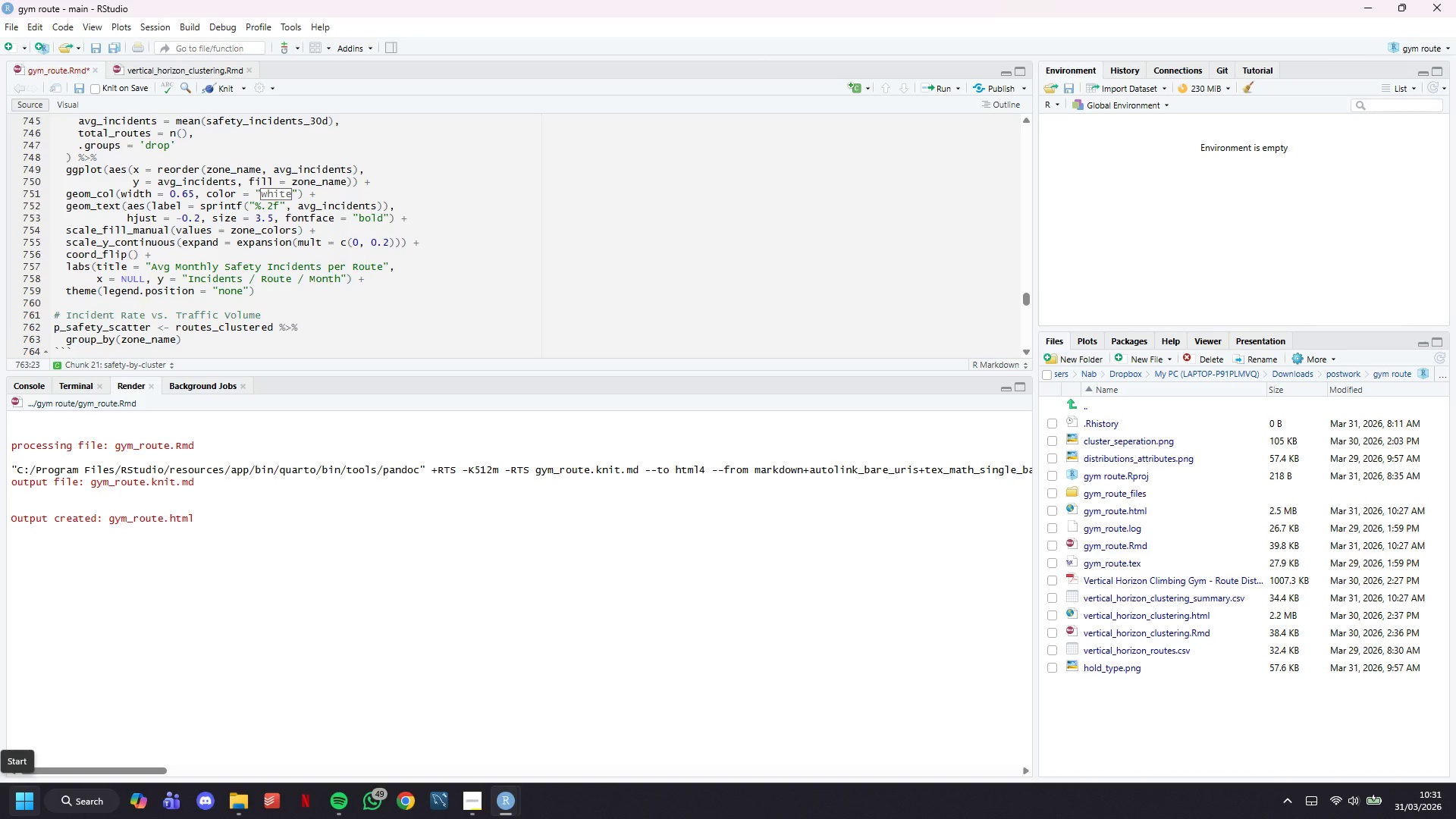 
key(Shift+5)
 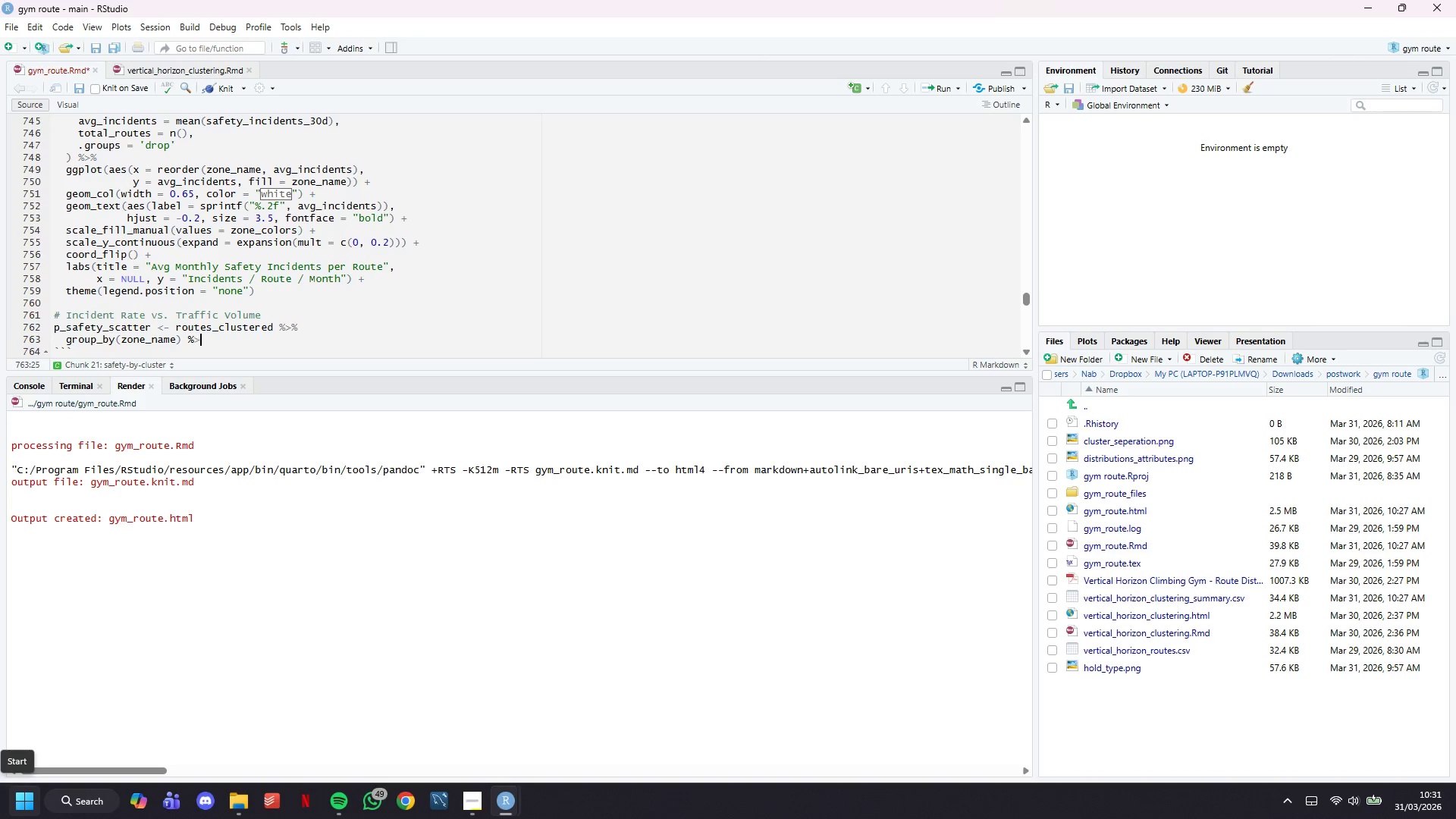 
key(Shift+Period)
 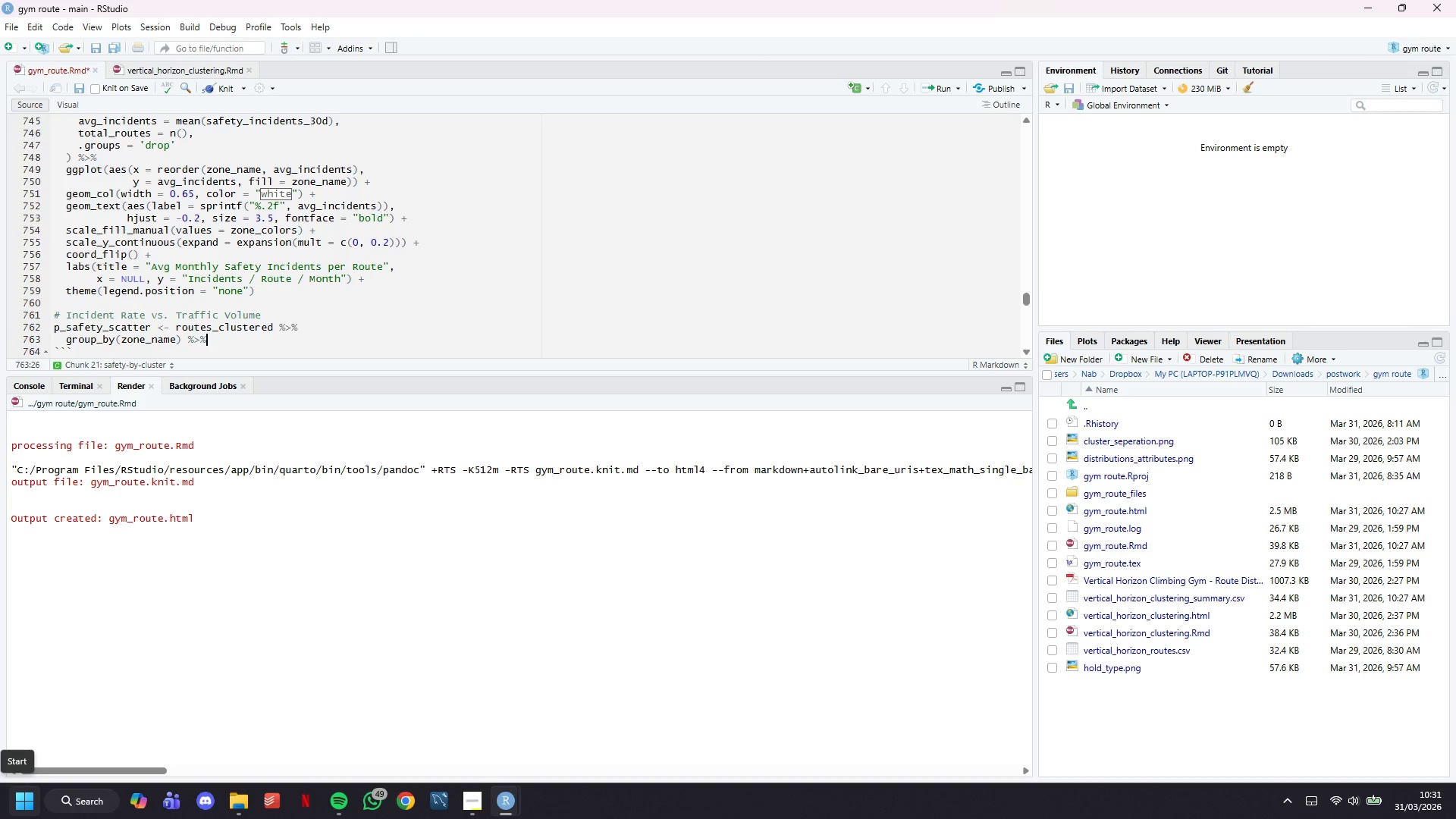 
key(Shift+5)
 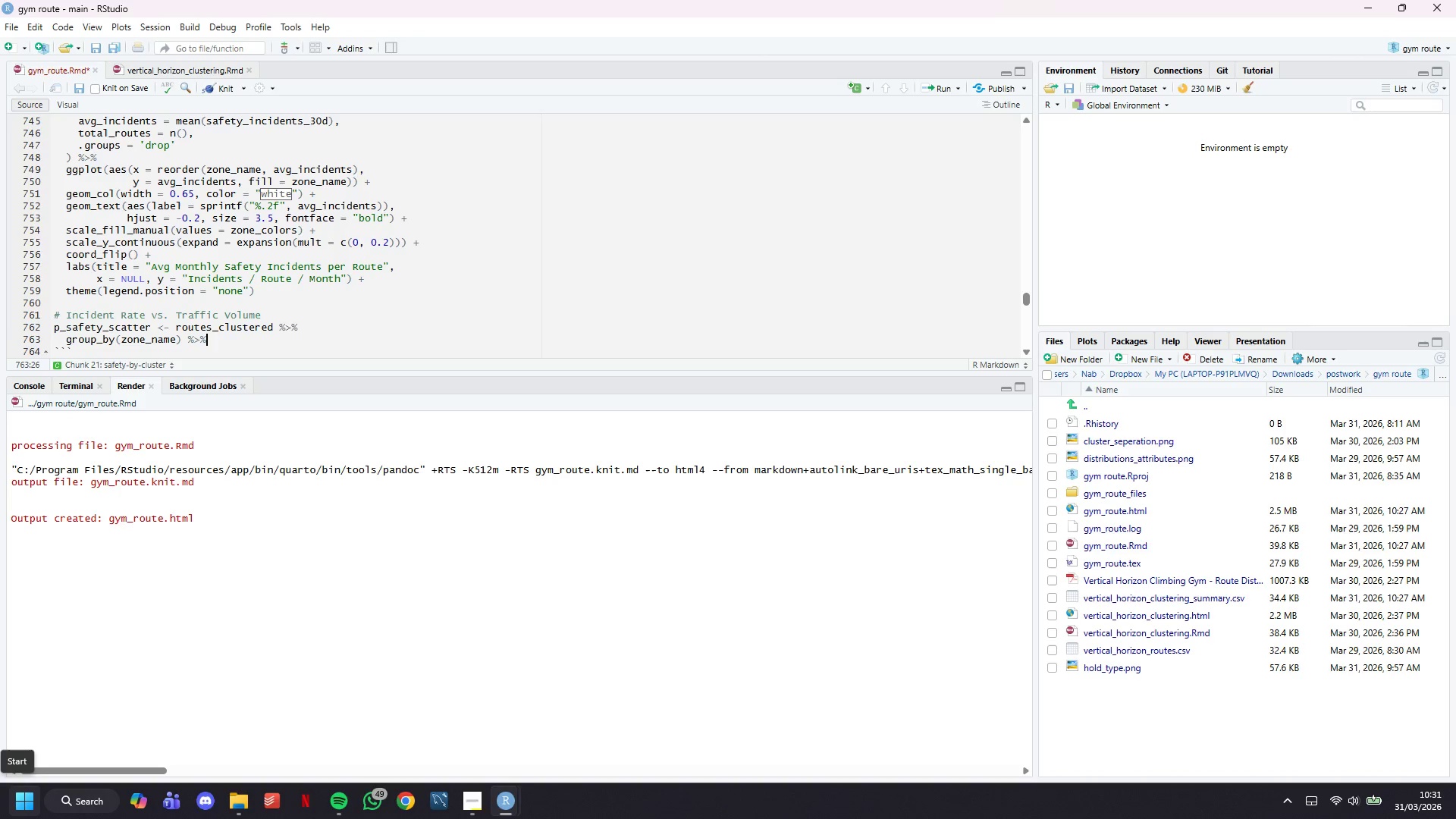 
key(Enter)
 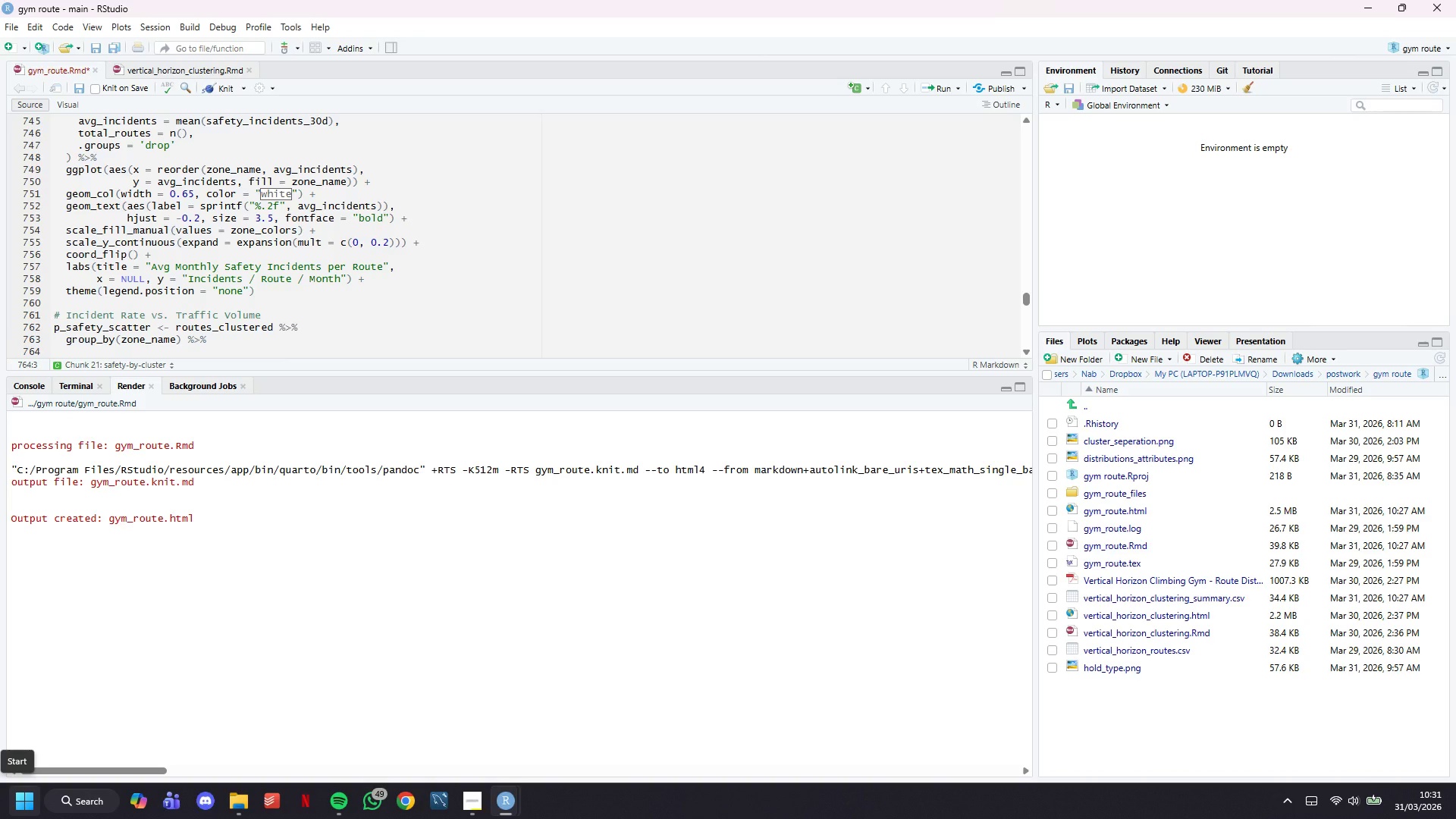 
wait(6.36)
 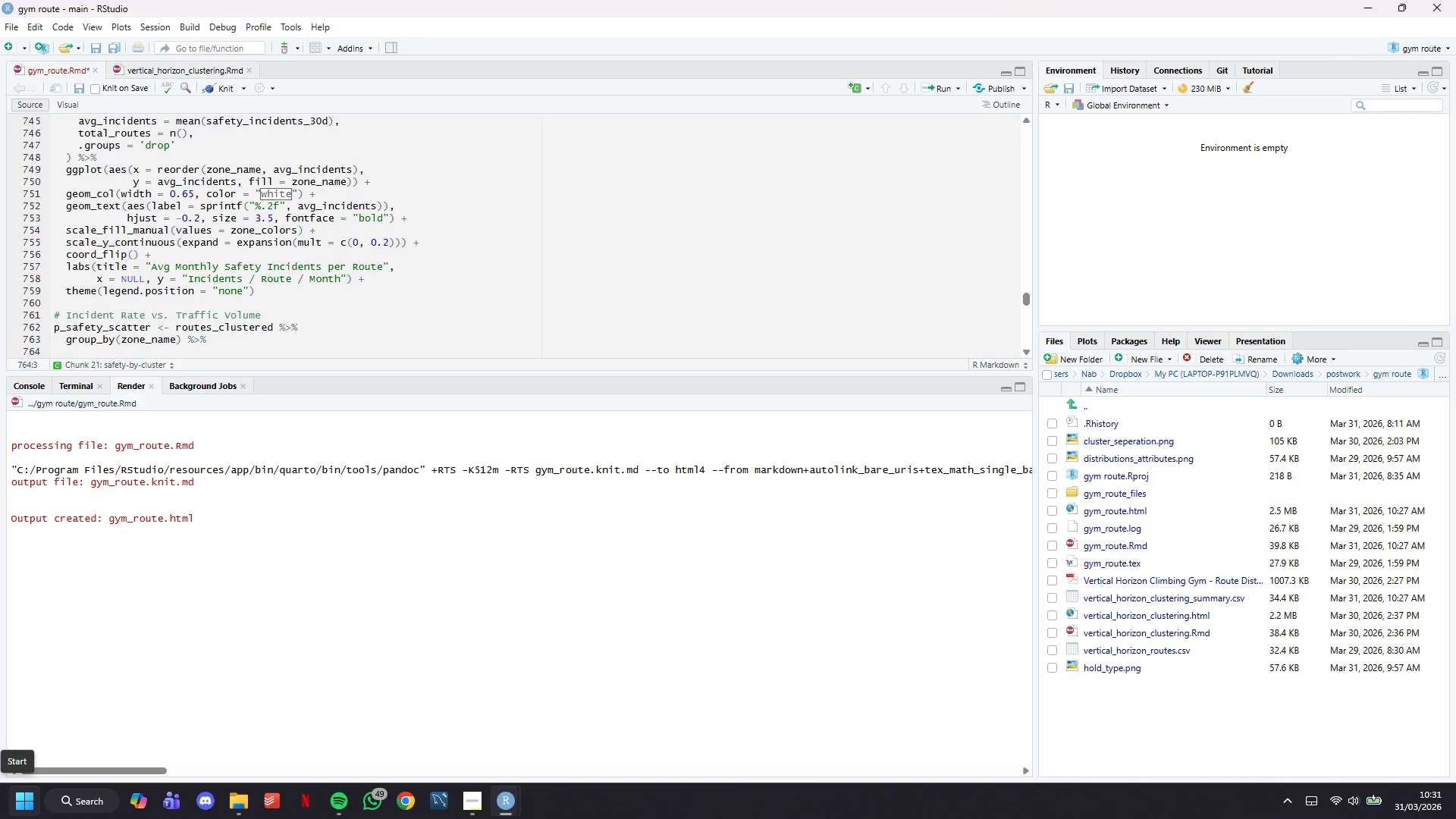 
type(summarise()
 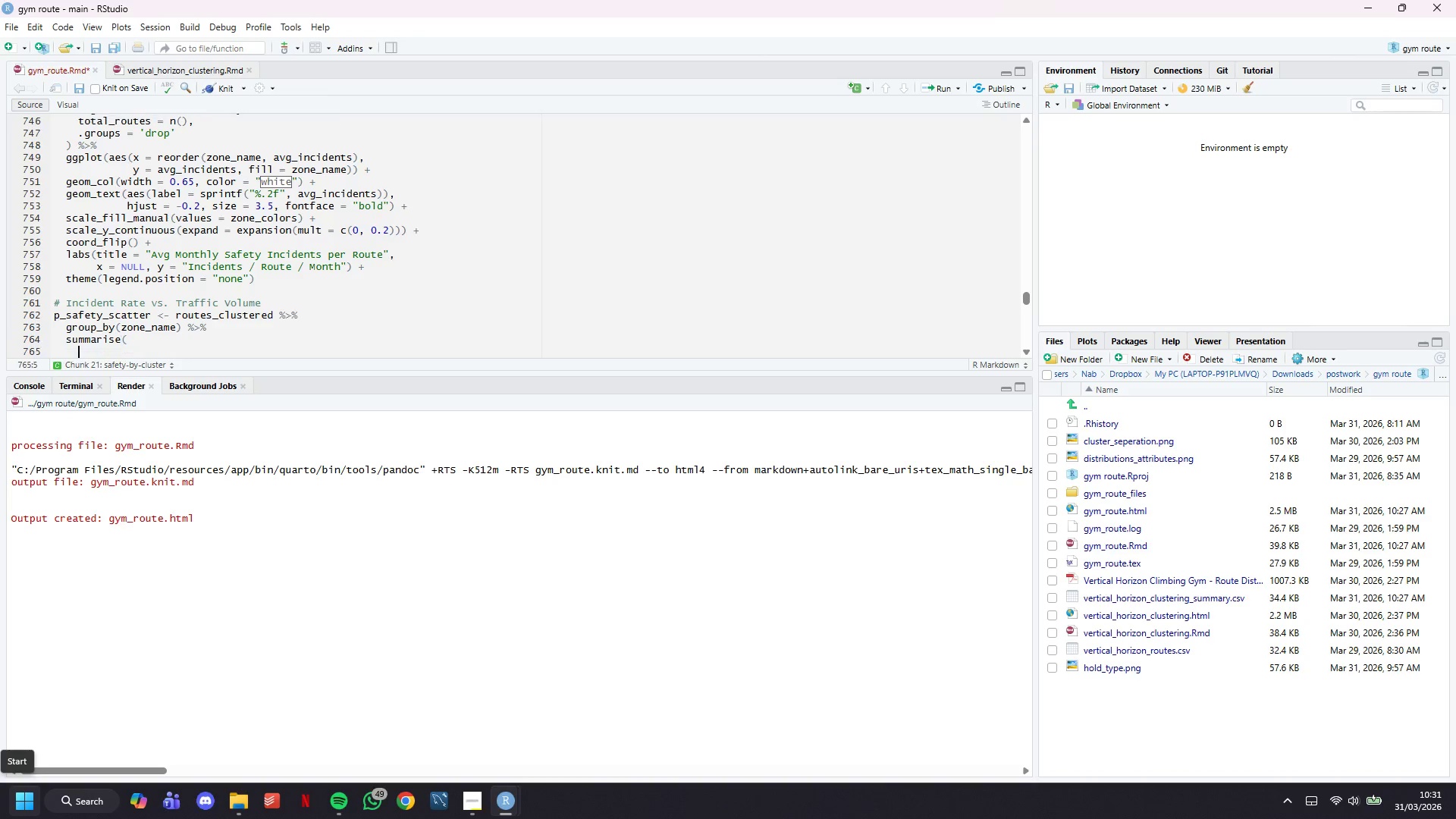 
key(Enter)
 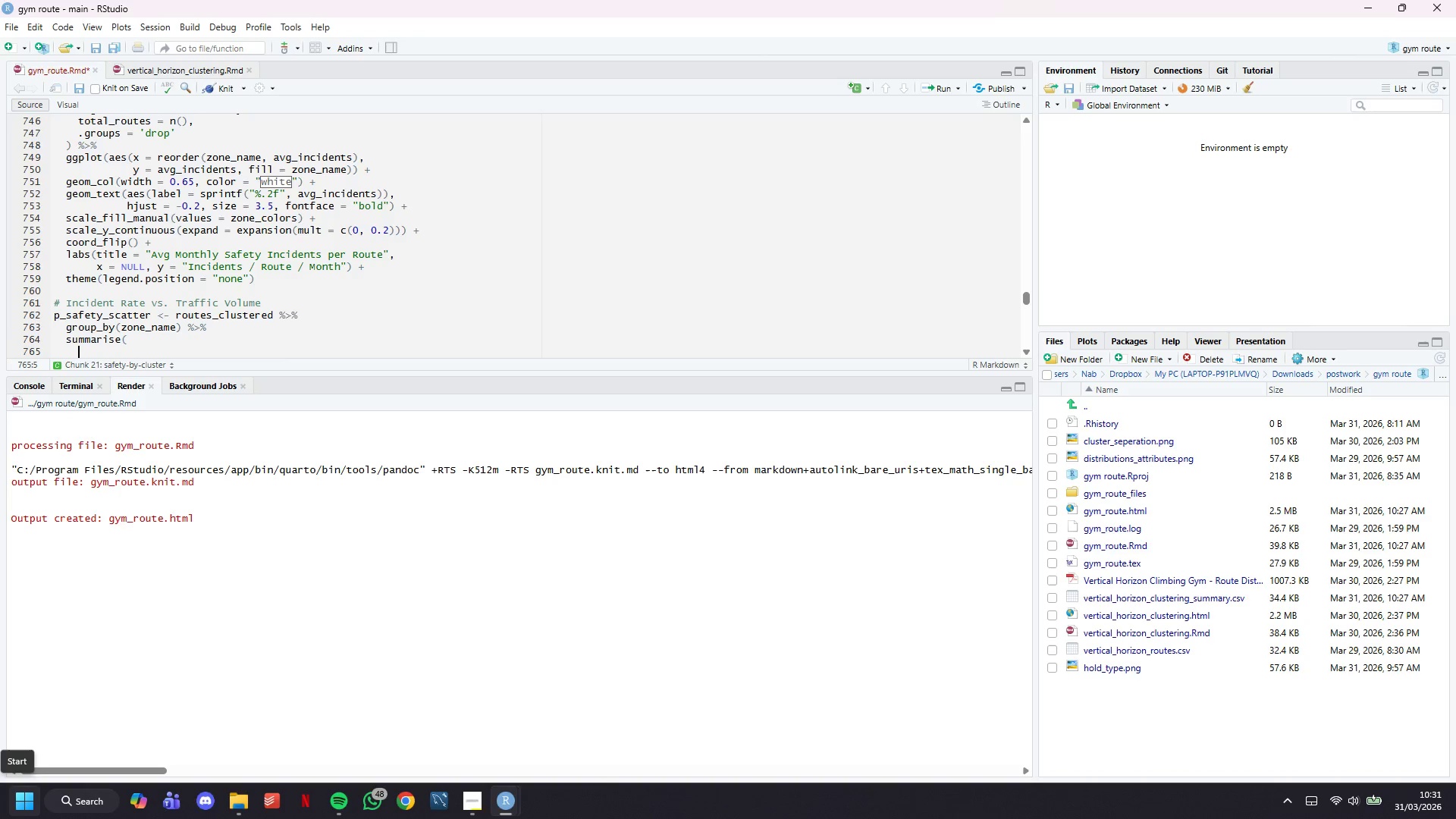 
wait(29.28)
 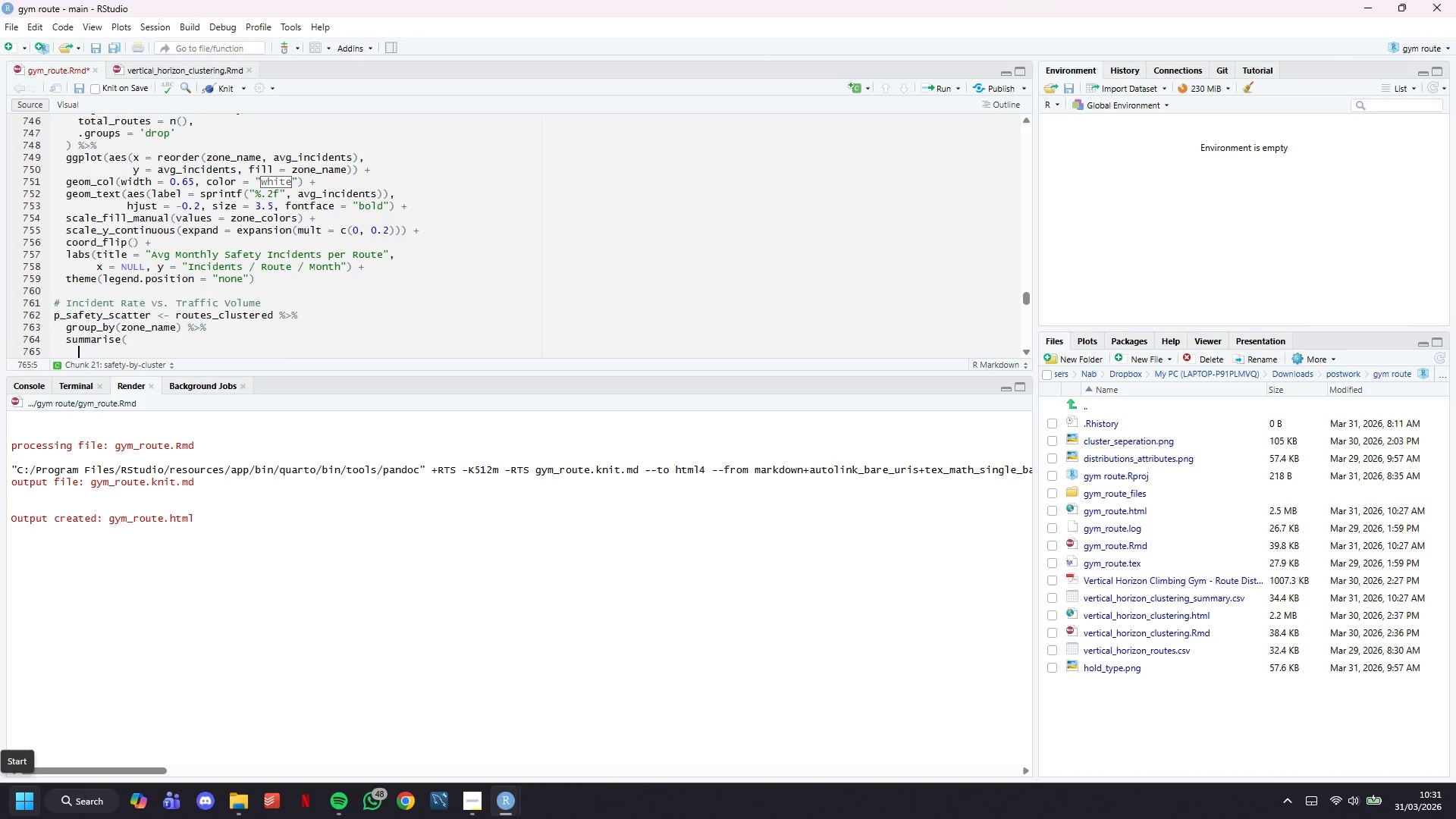 
type(total)
 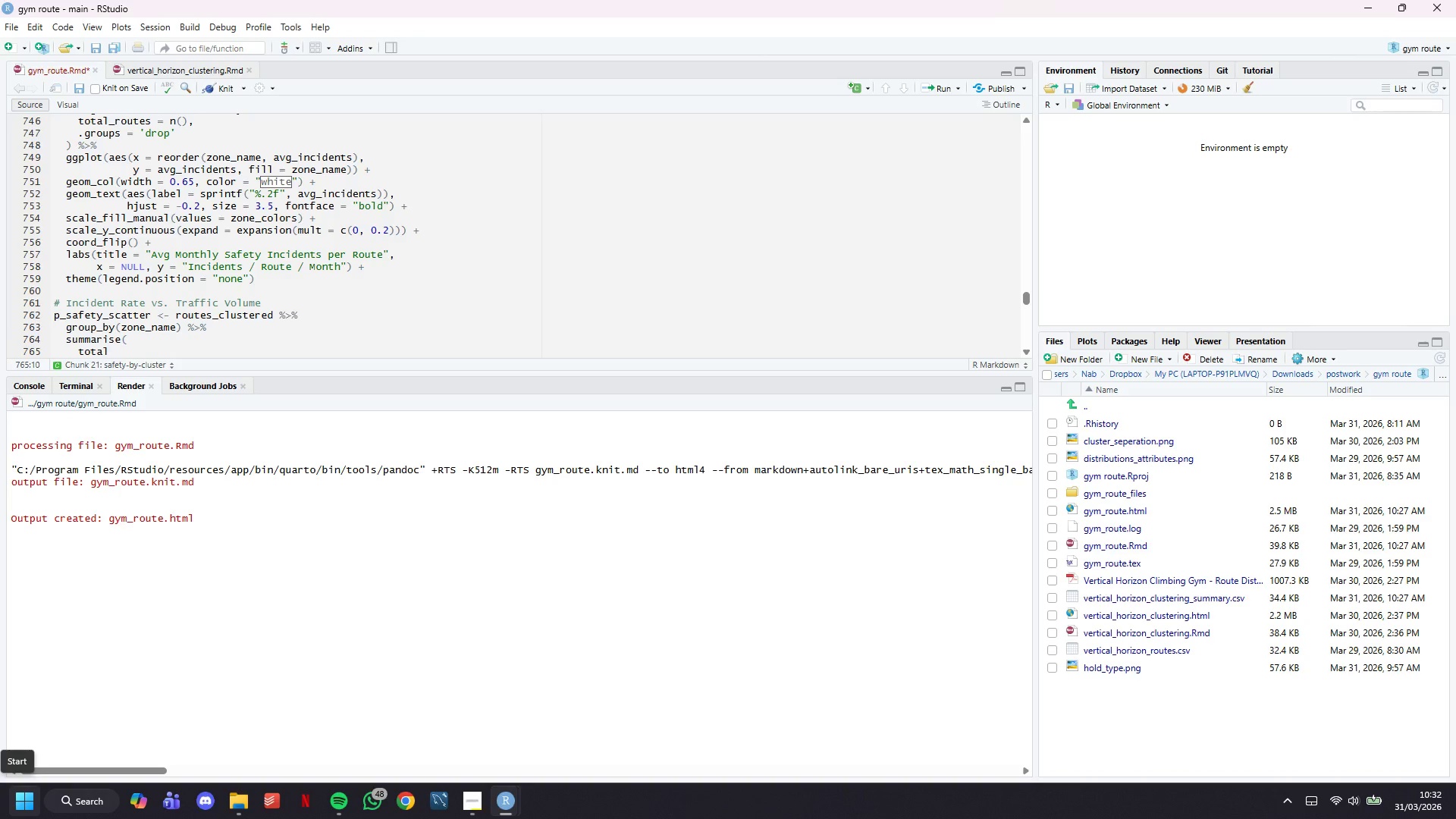 
type(_attempts = sum(weekly_attempts)
 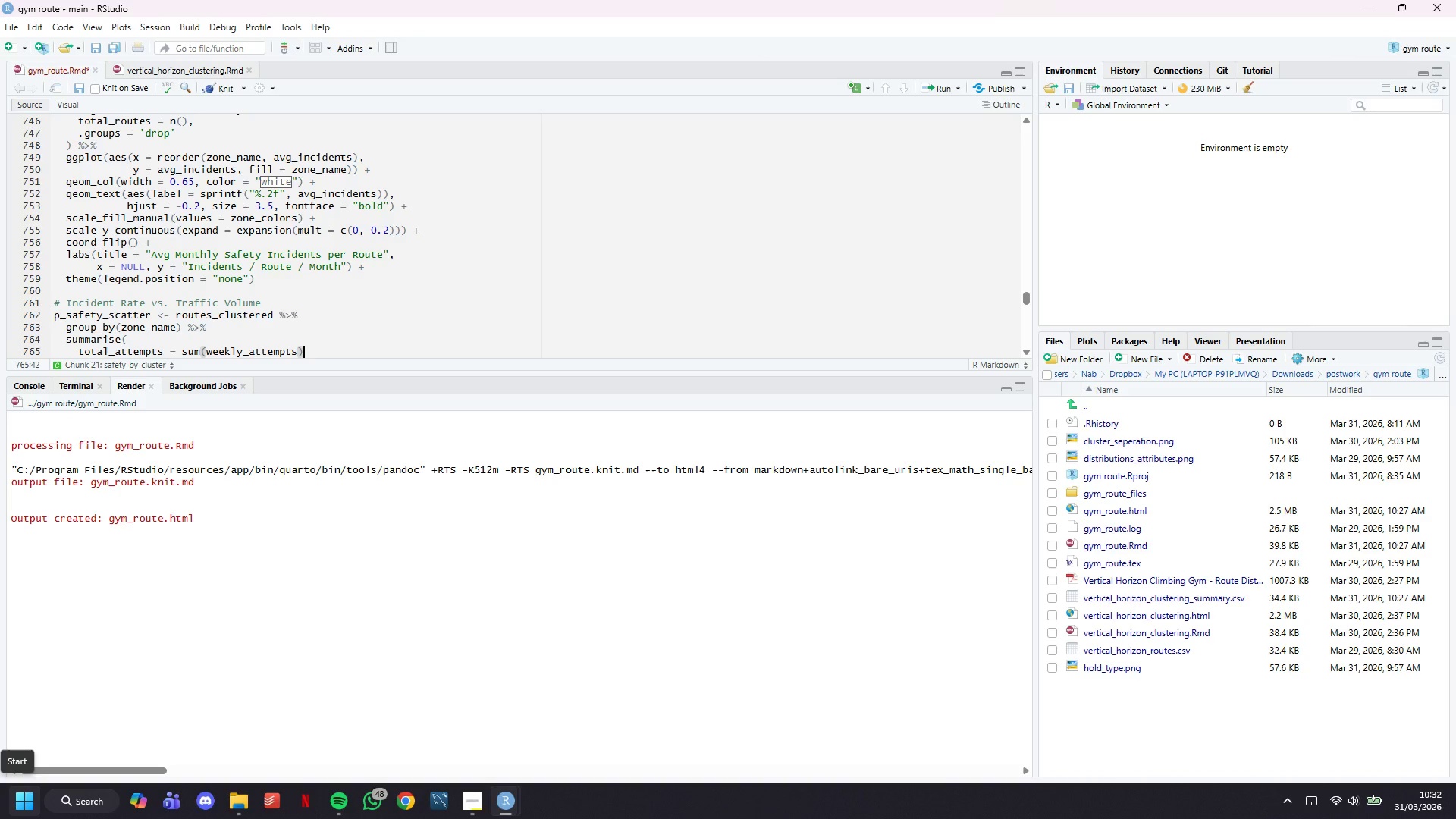 
key(ArrowRight)
 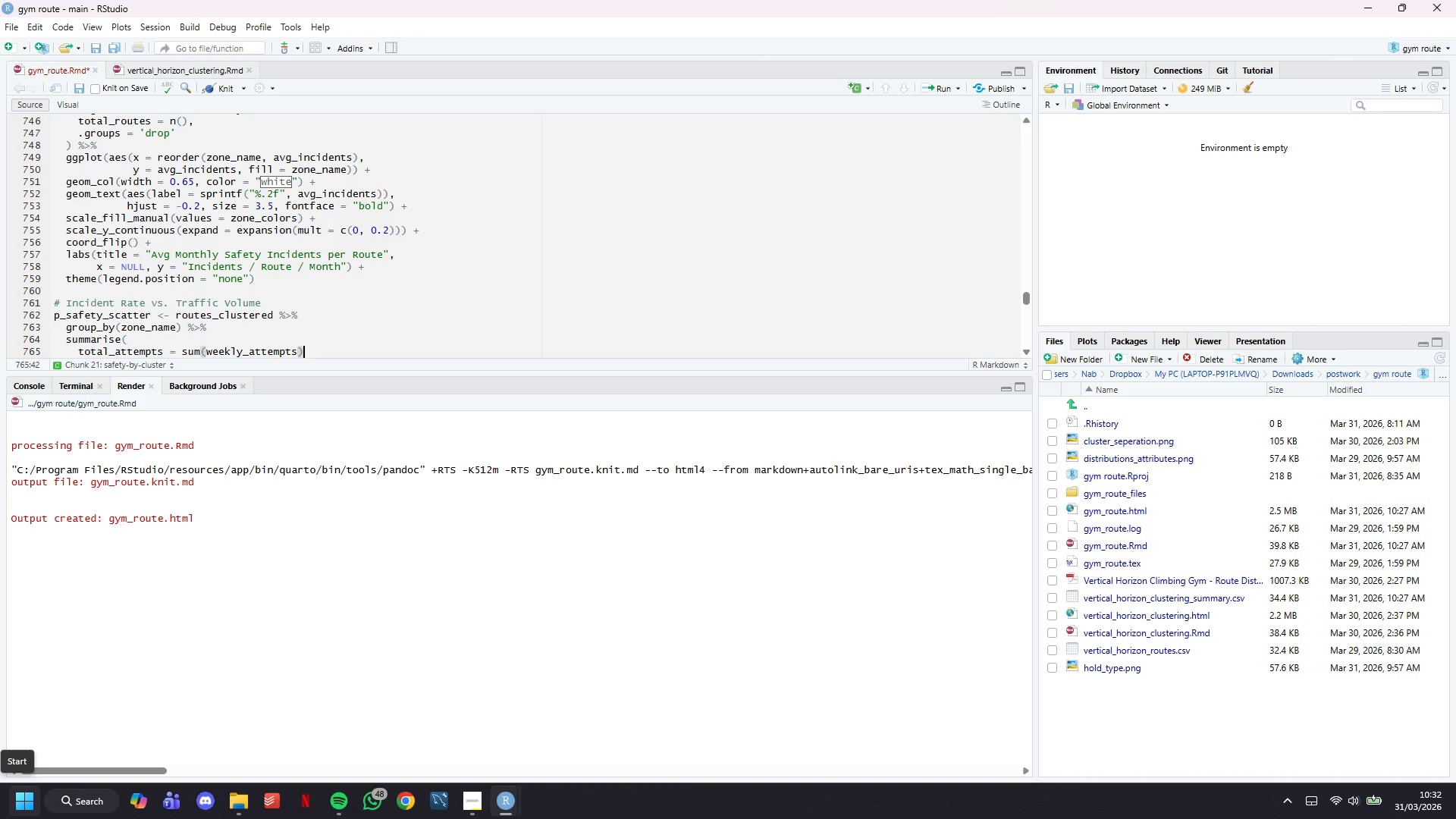 
key(Comma)
 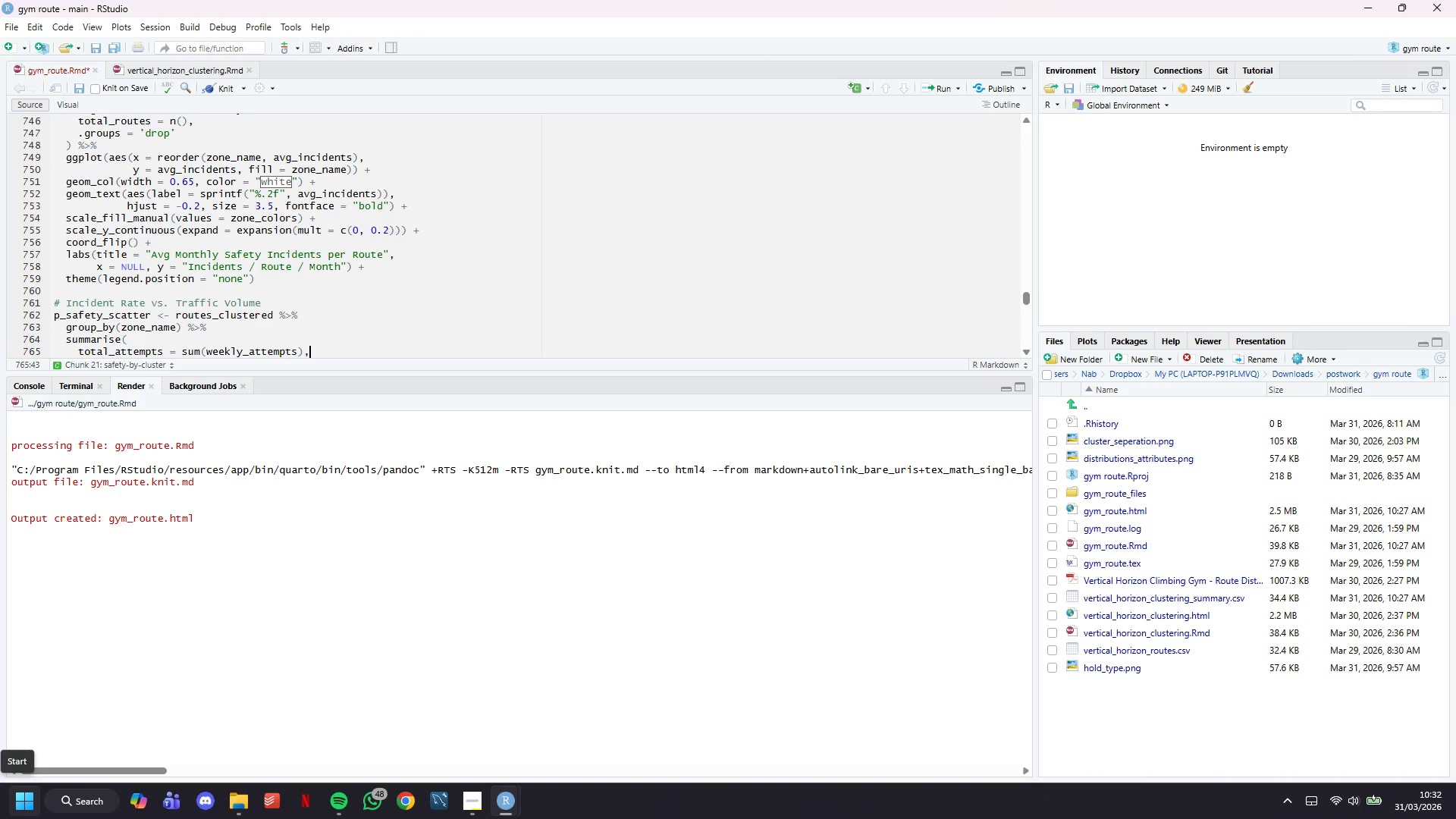 
key(Enter)
 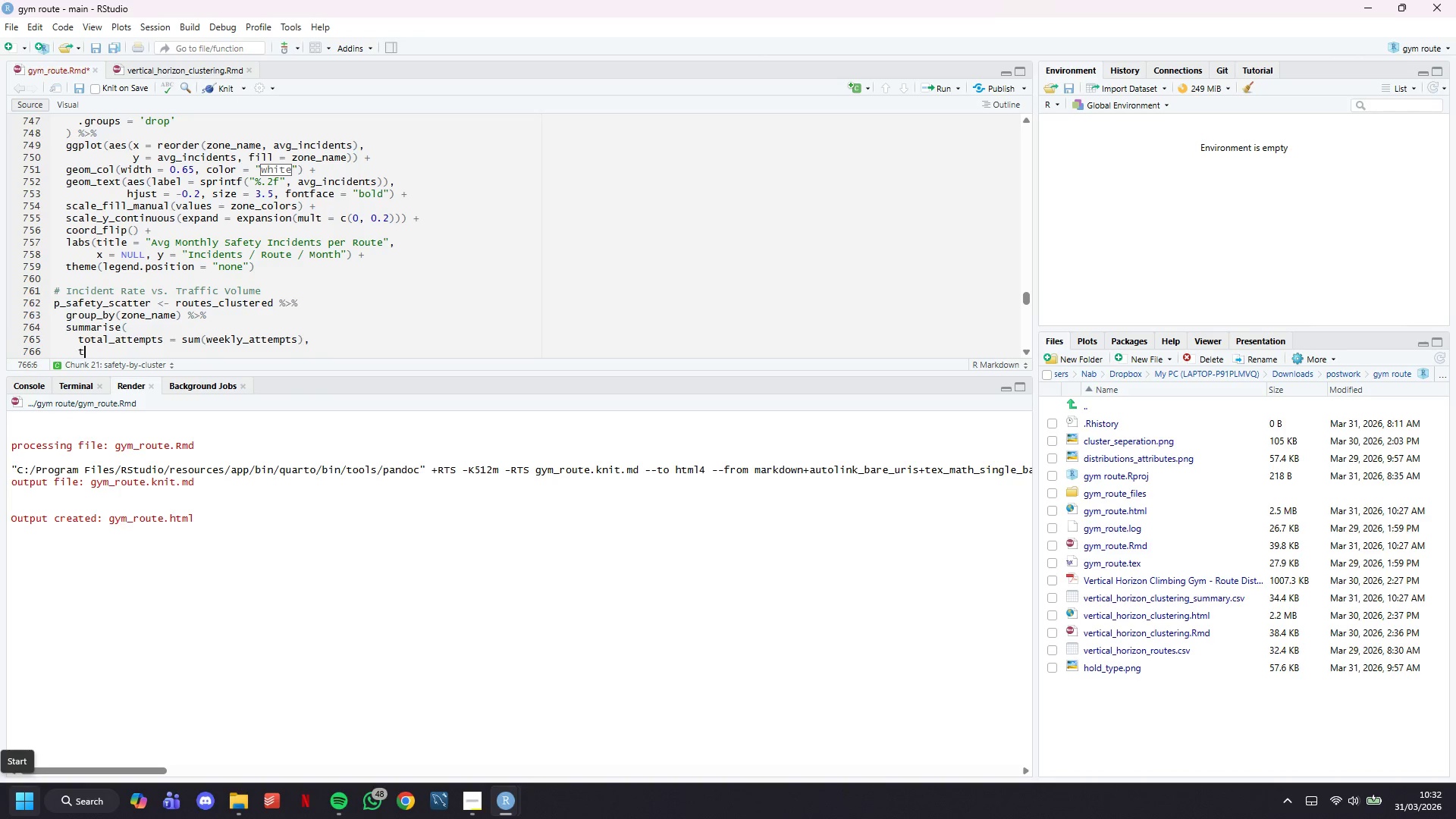 
type(total_incic)
key(Backspace)
type(denys )
key(Backspace)
key(Backspace)
key(Backspace)
type(ts = sum(safety)
key(Backspace)
type(y))
 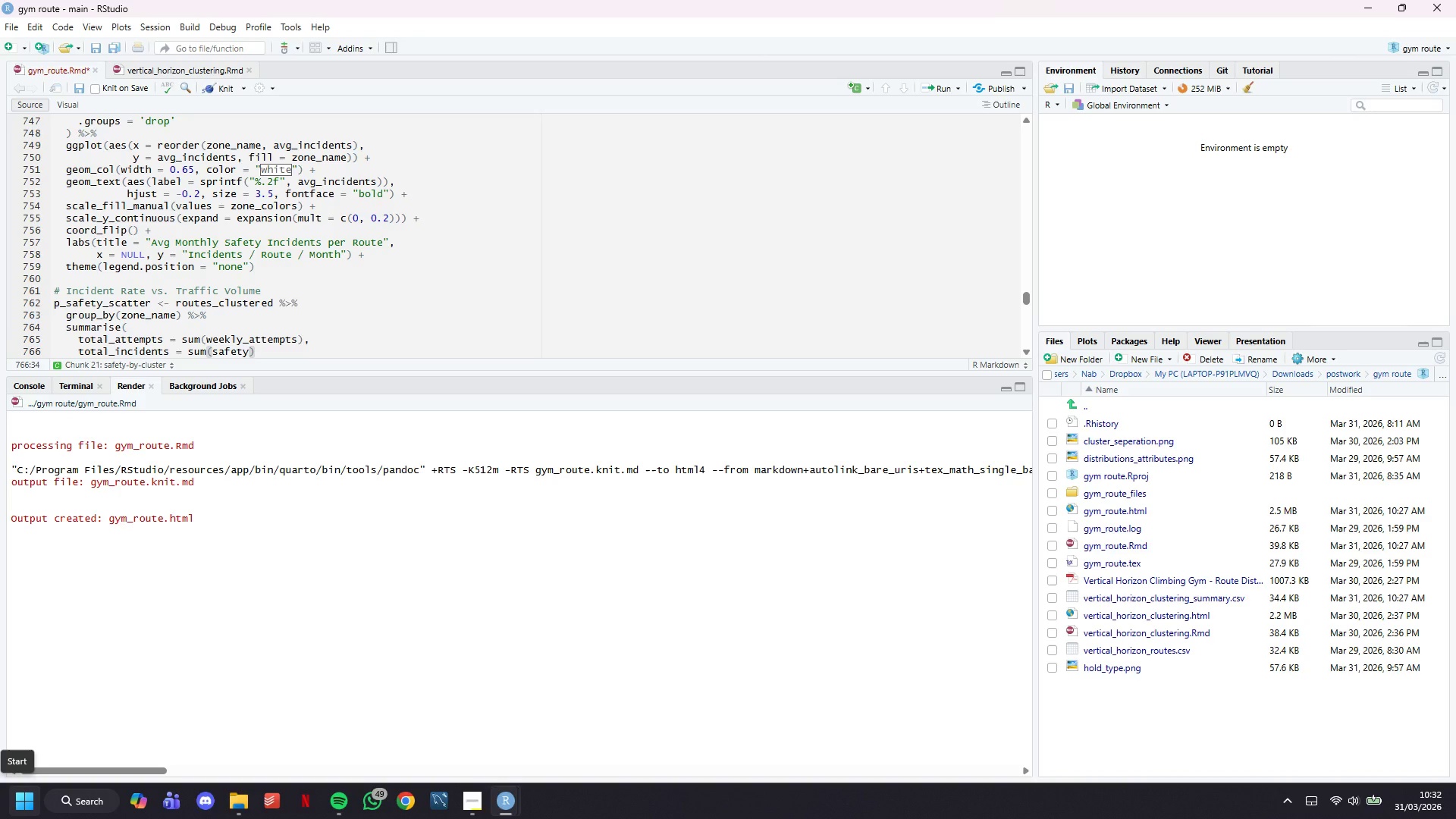 
key(ArrowLeft)
 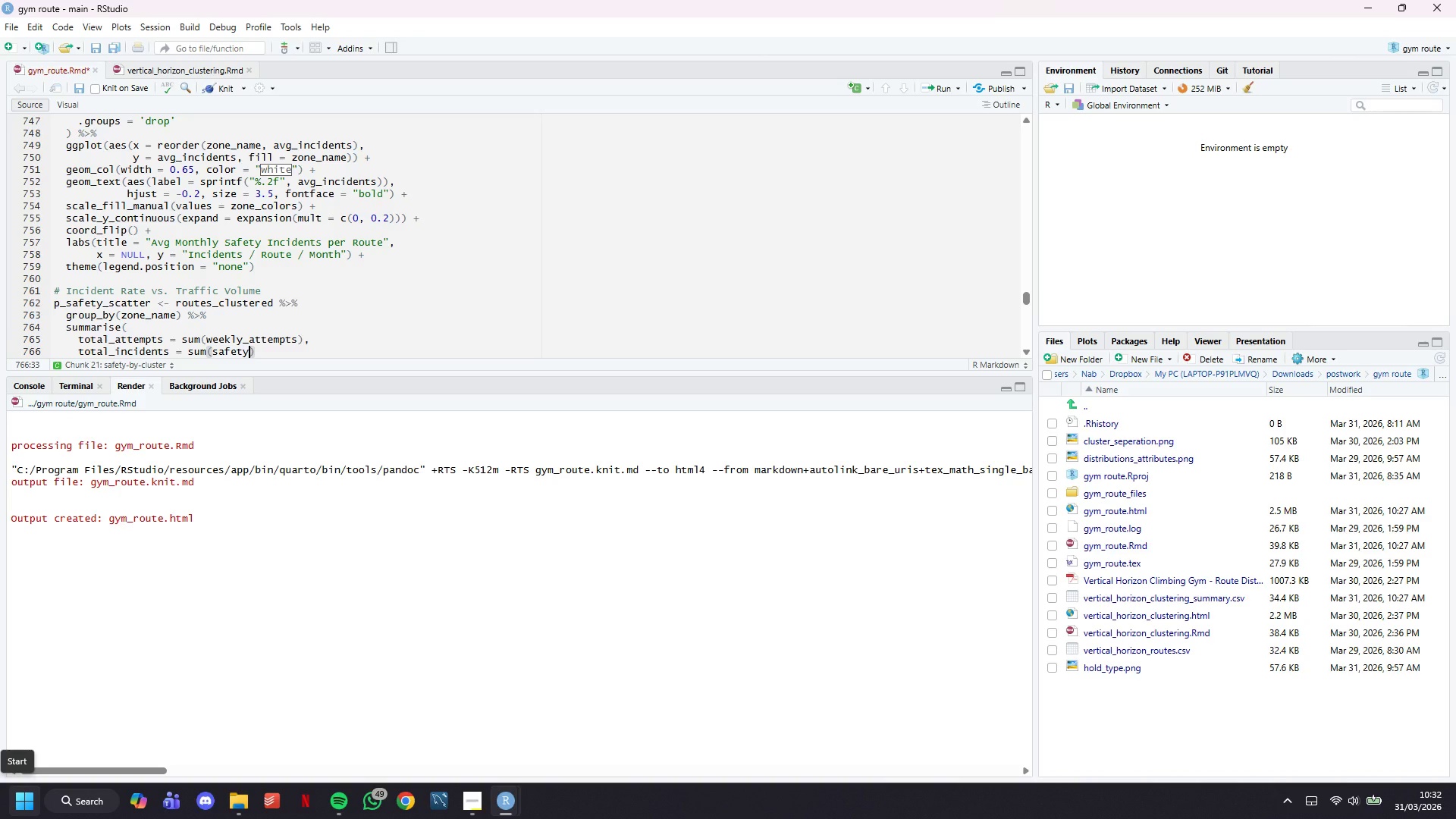 
type(_incic)
key(Backspace)
type(dents_30d)
 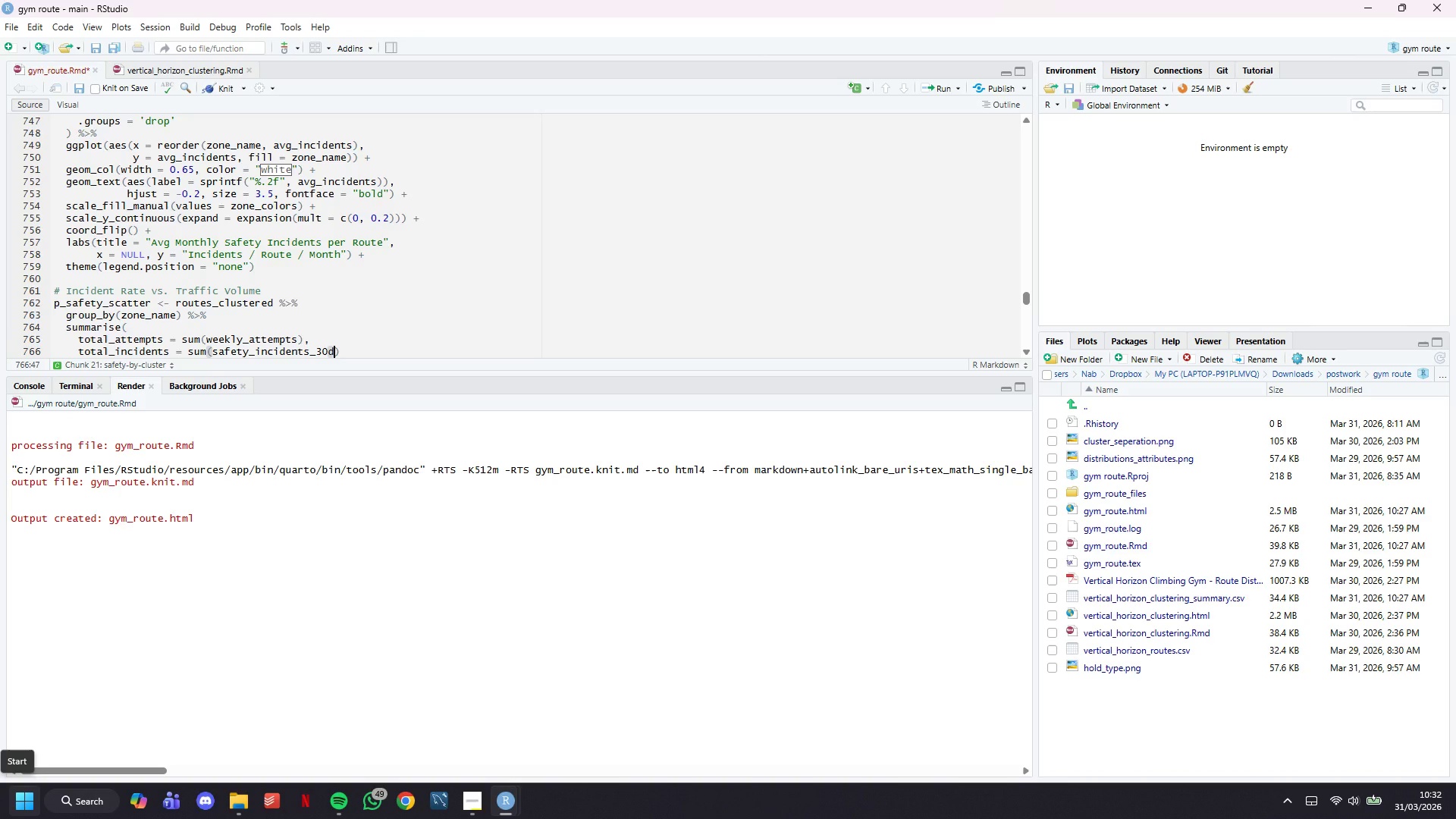 
key(ArrowRight)
 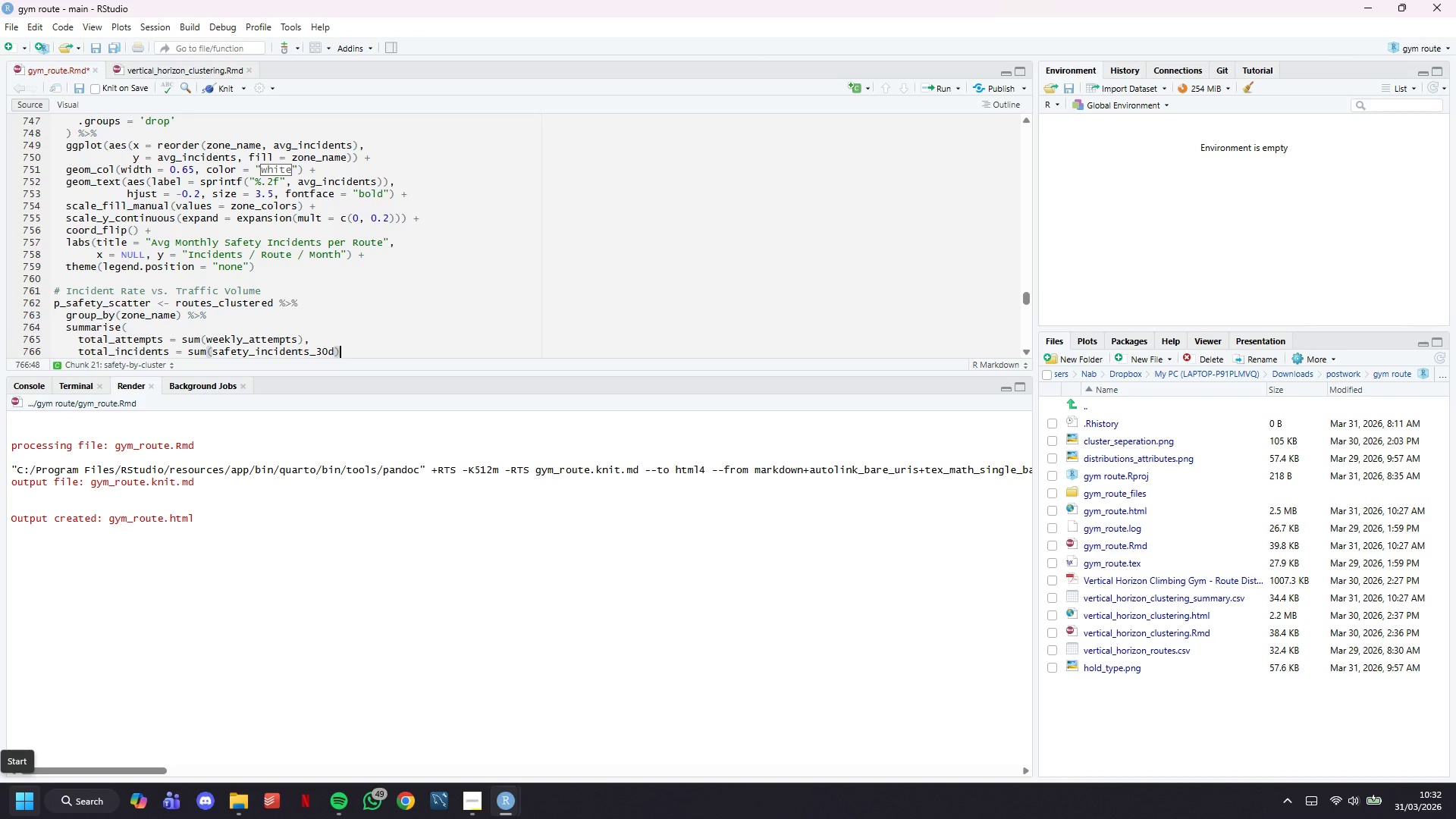 
key(Comma)
 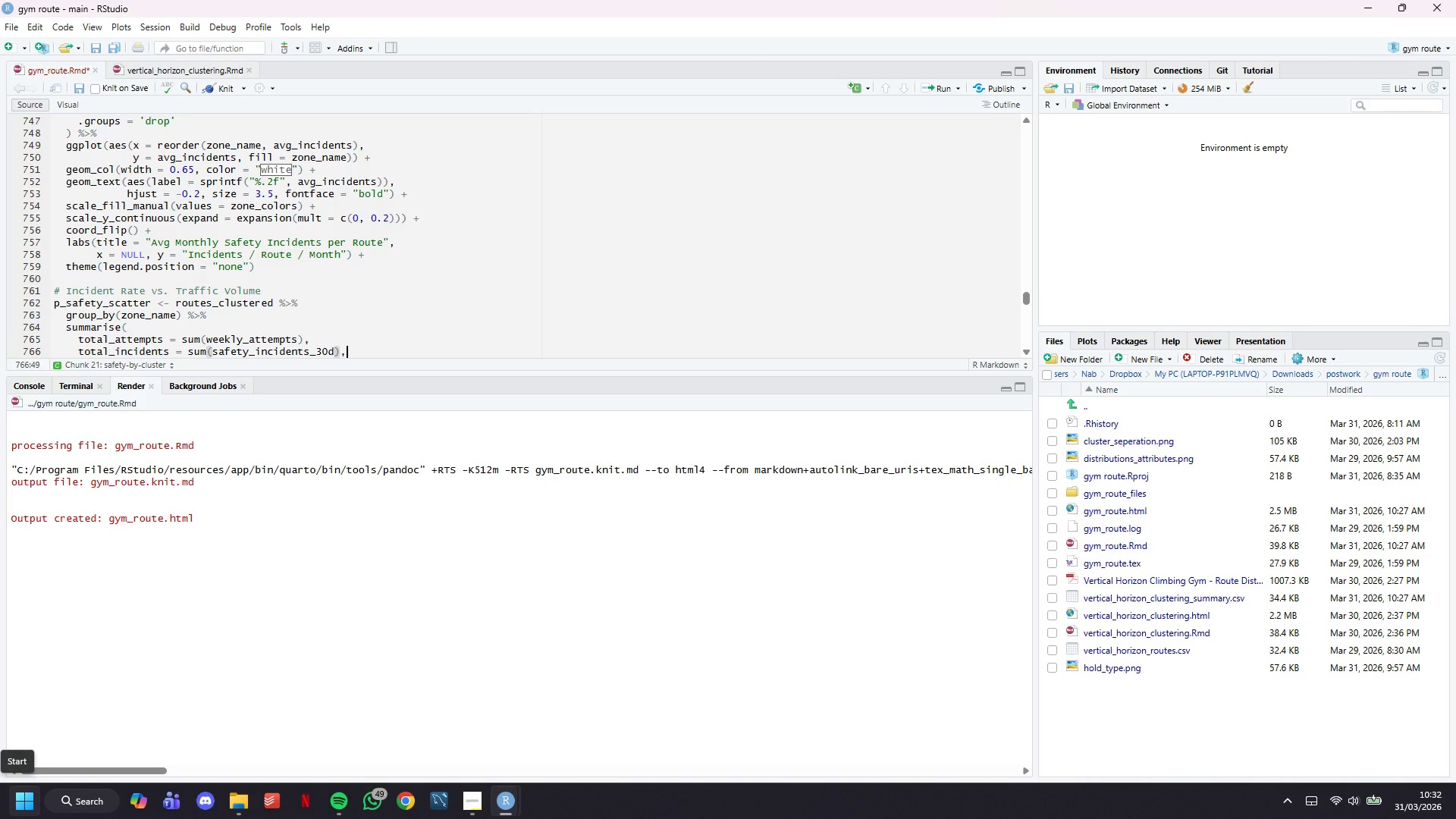 
key(Enter)
 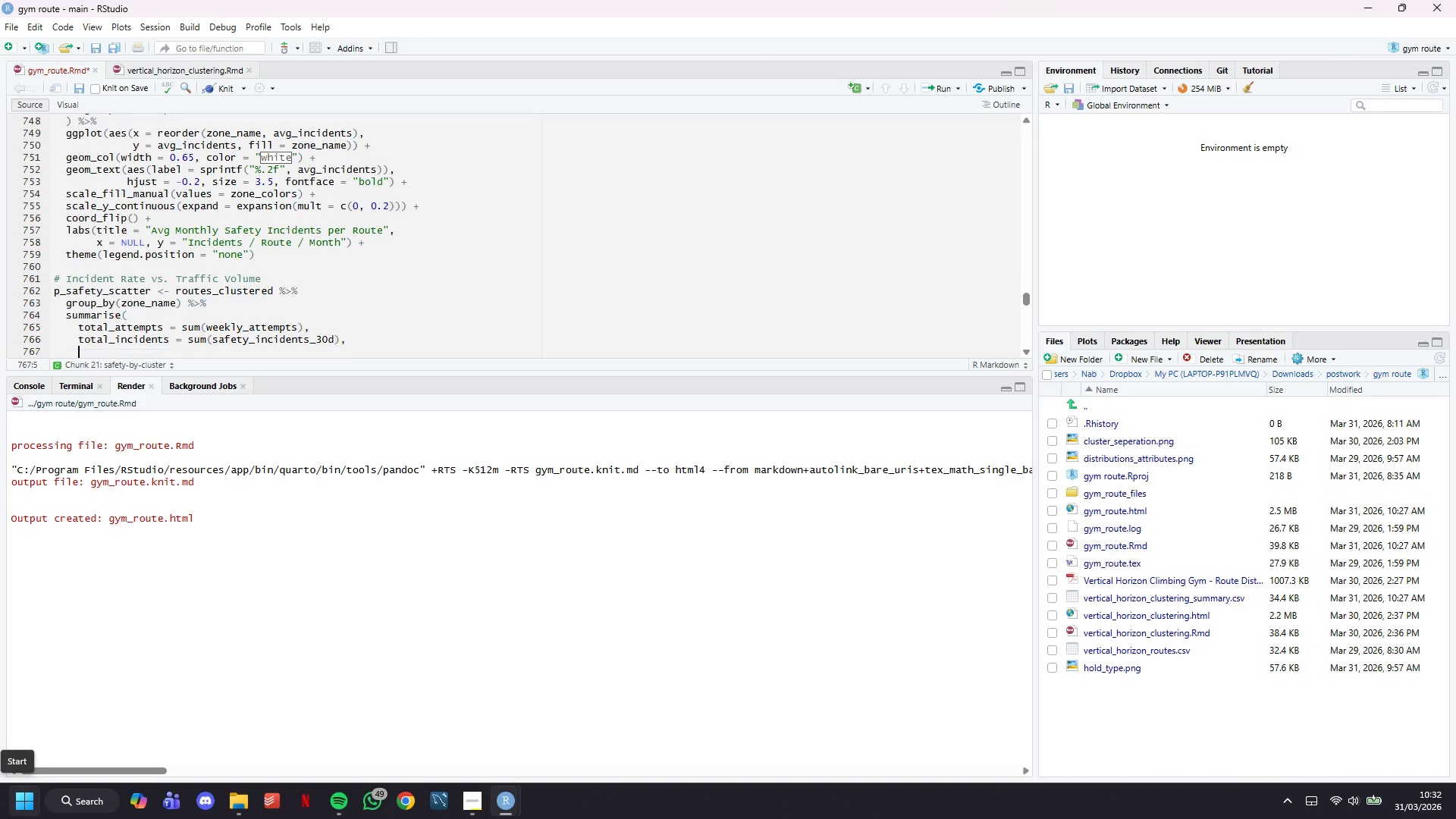 
key(Enter)
 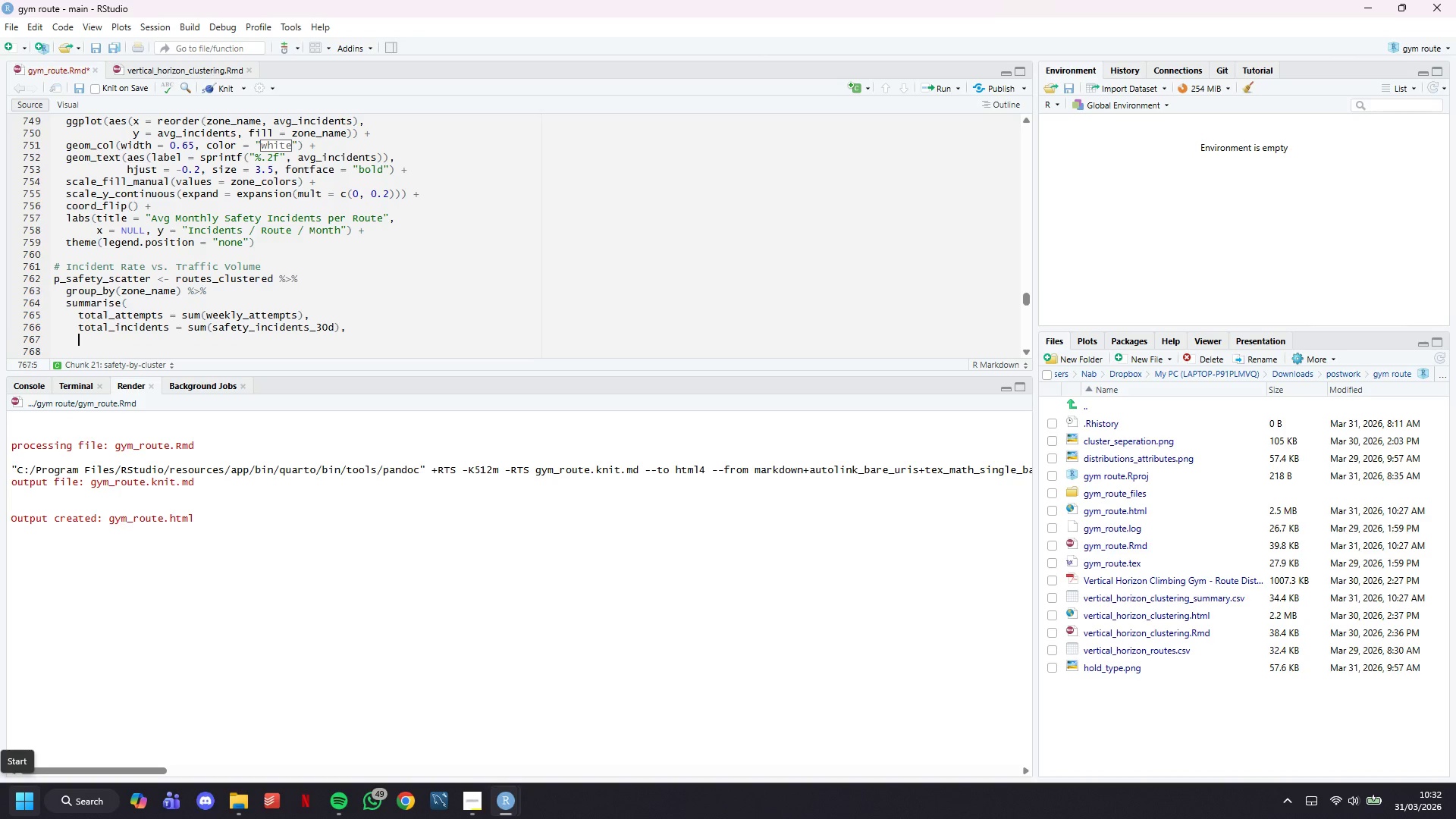 
key(ArrowUp)
 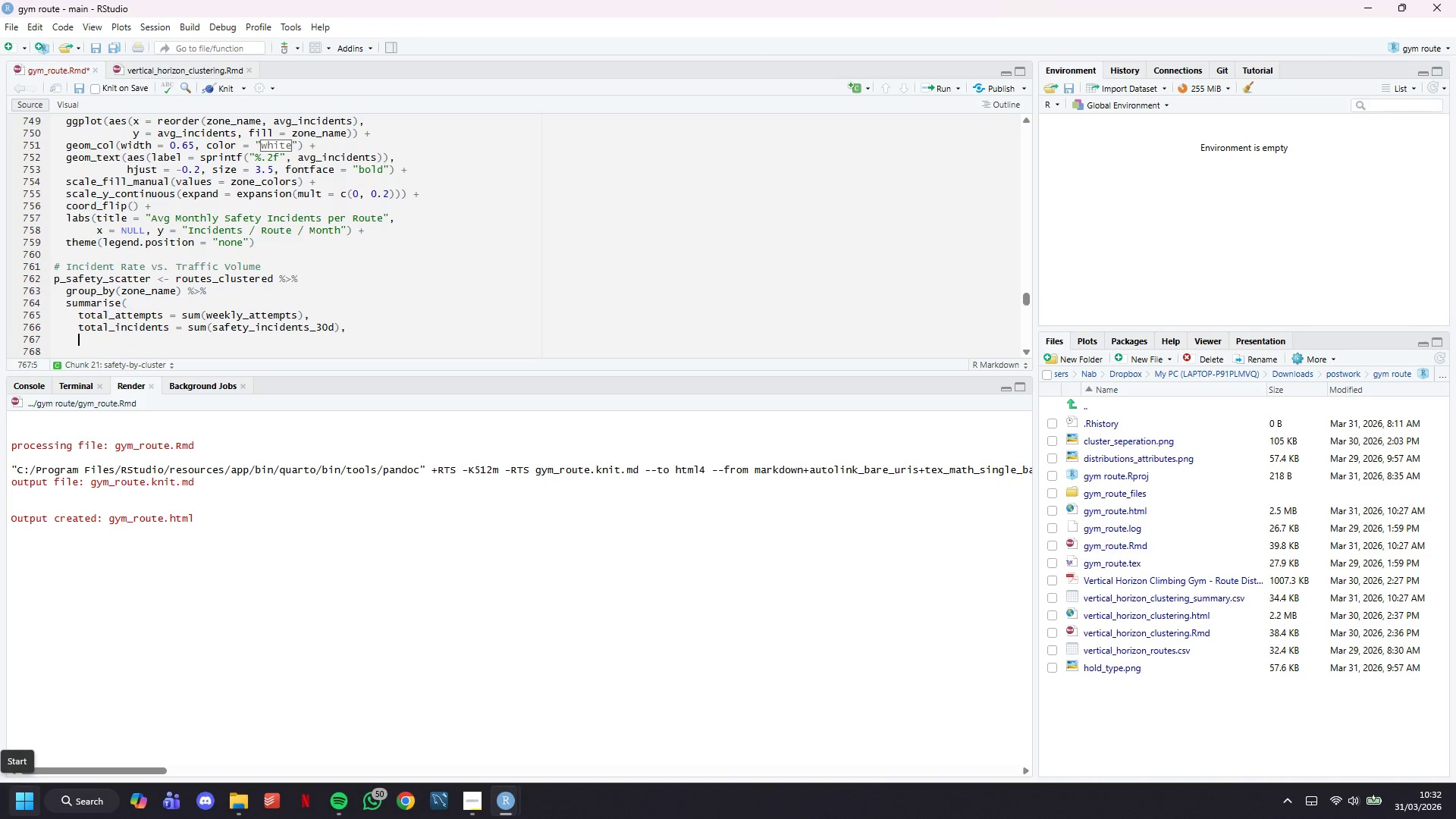 
type(.groups = '')
 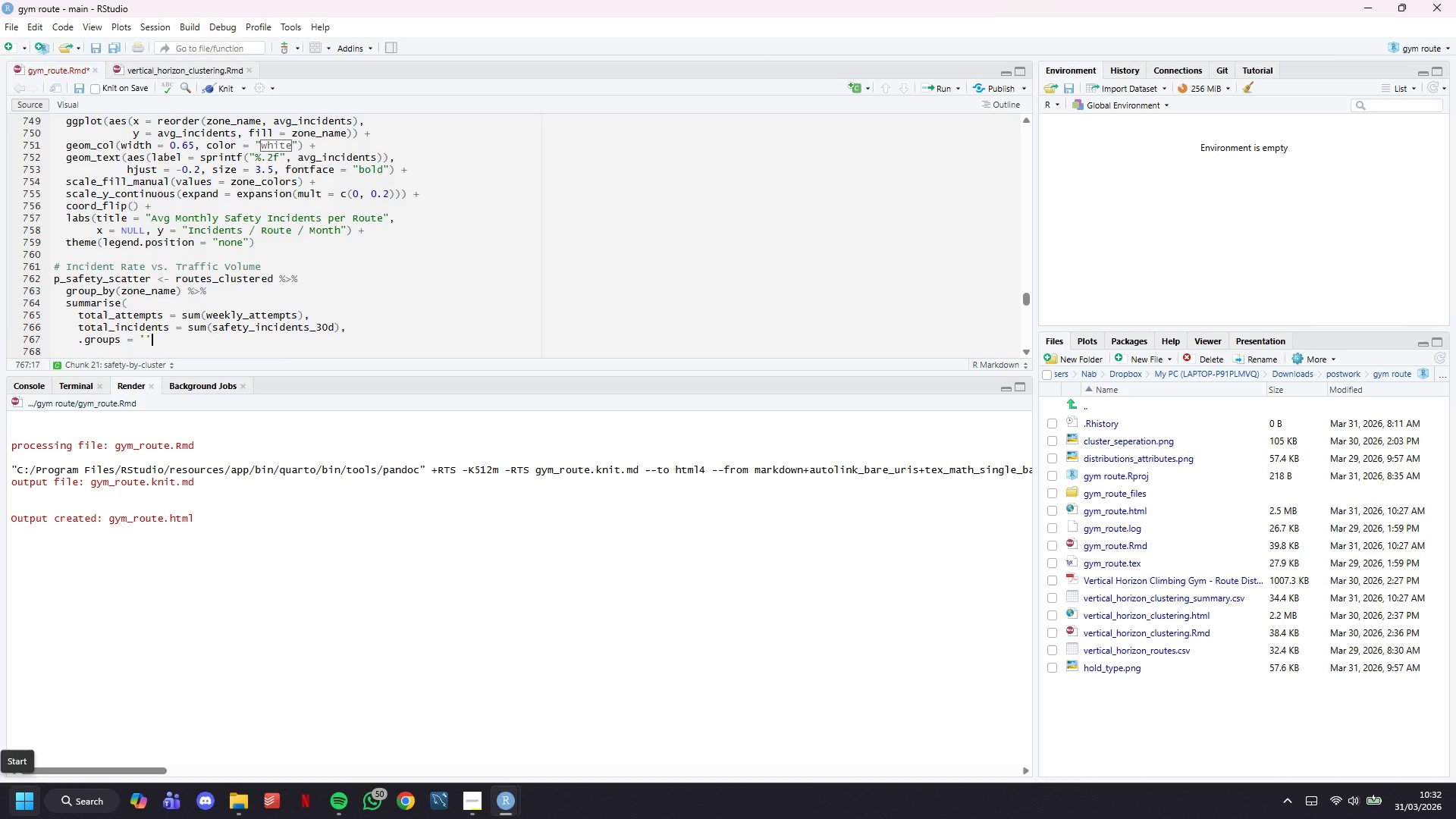 
key(ArrowLeft)
 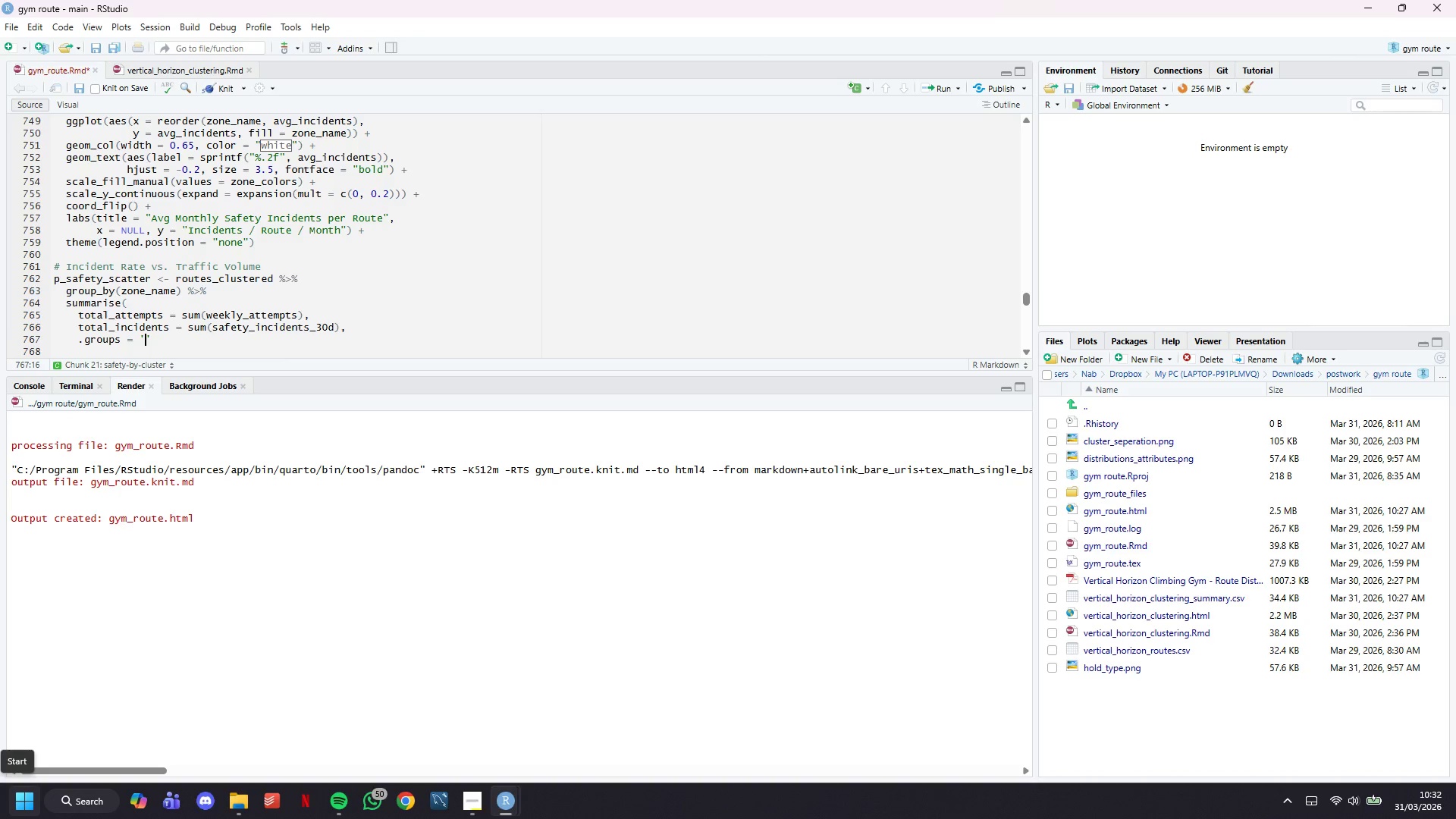 
type(drop)
 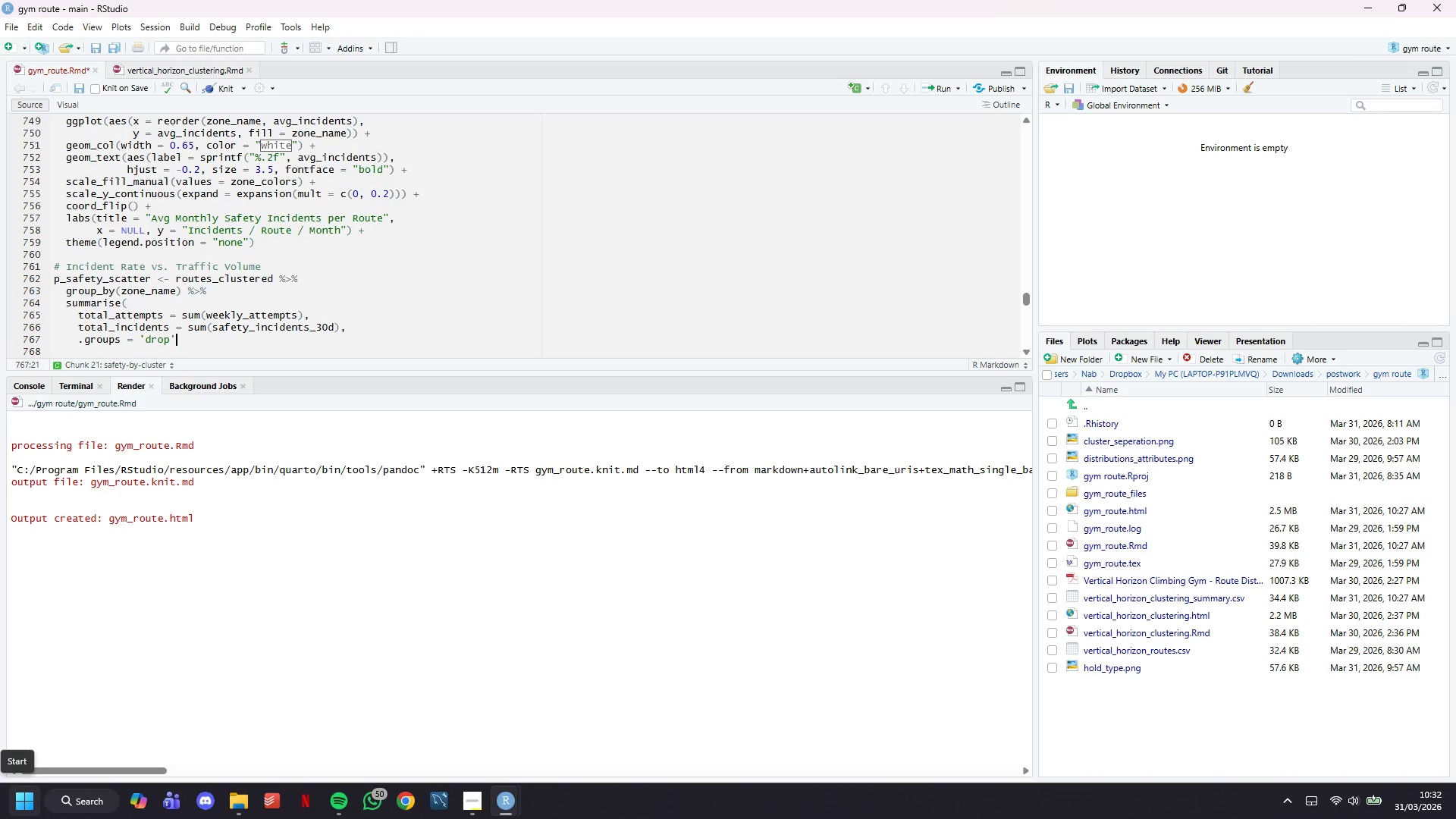 
key(ArrowRight)
 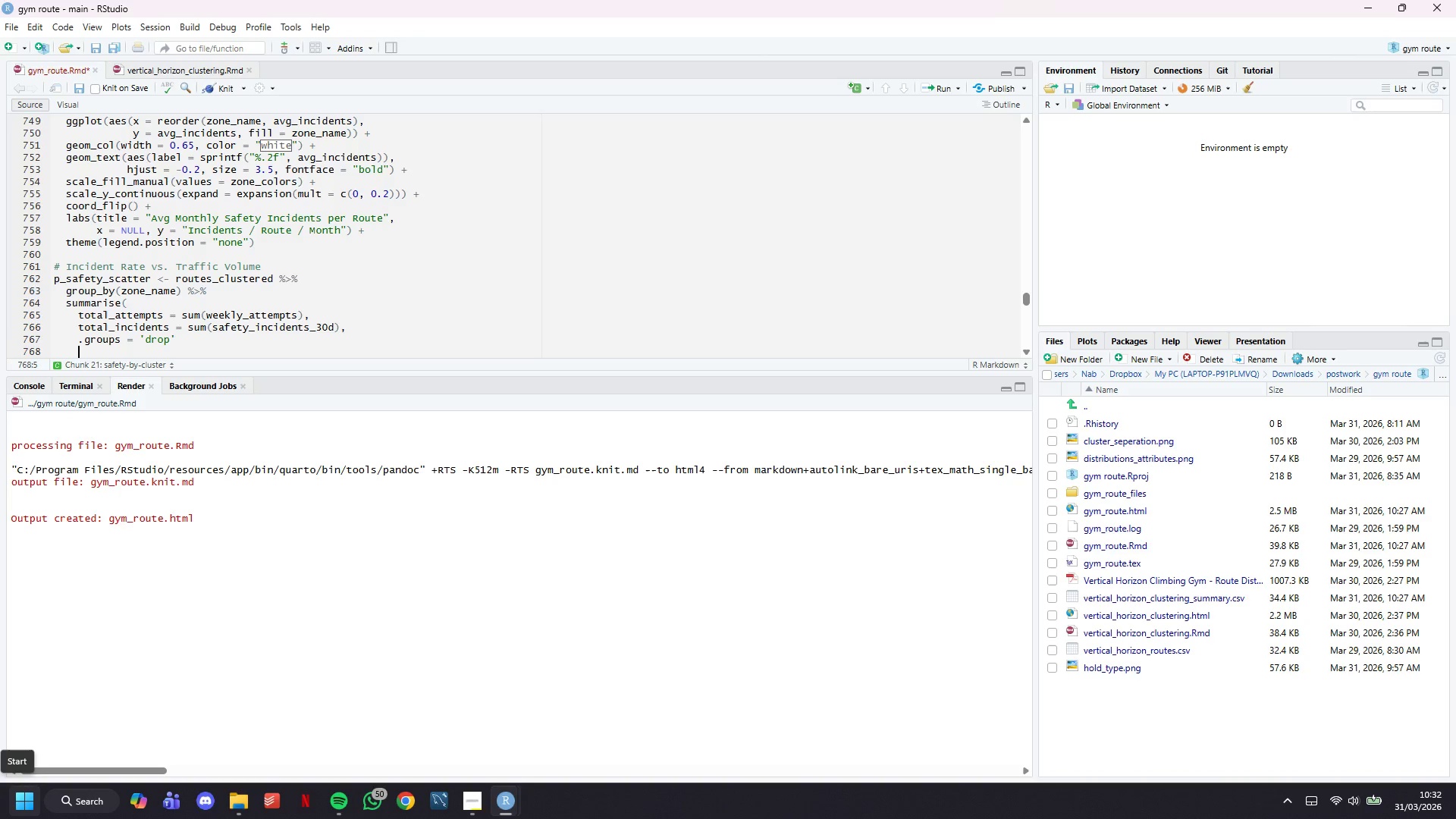 
key(ArrowDown)
 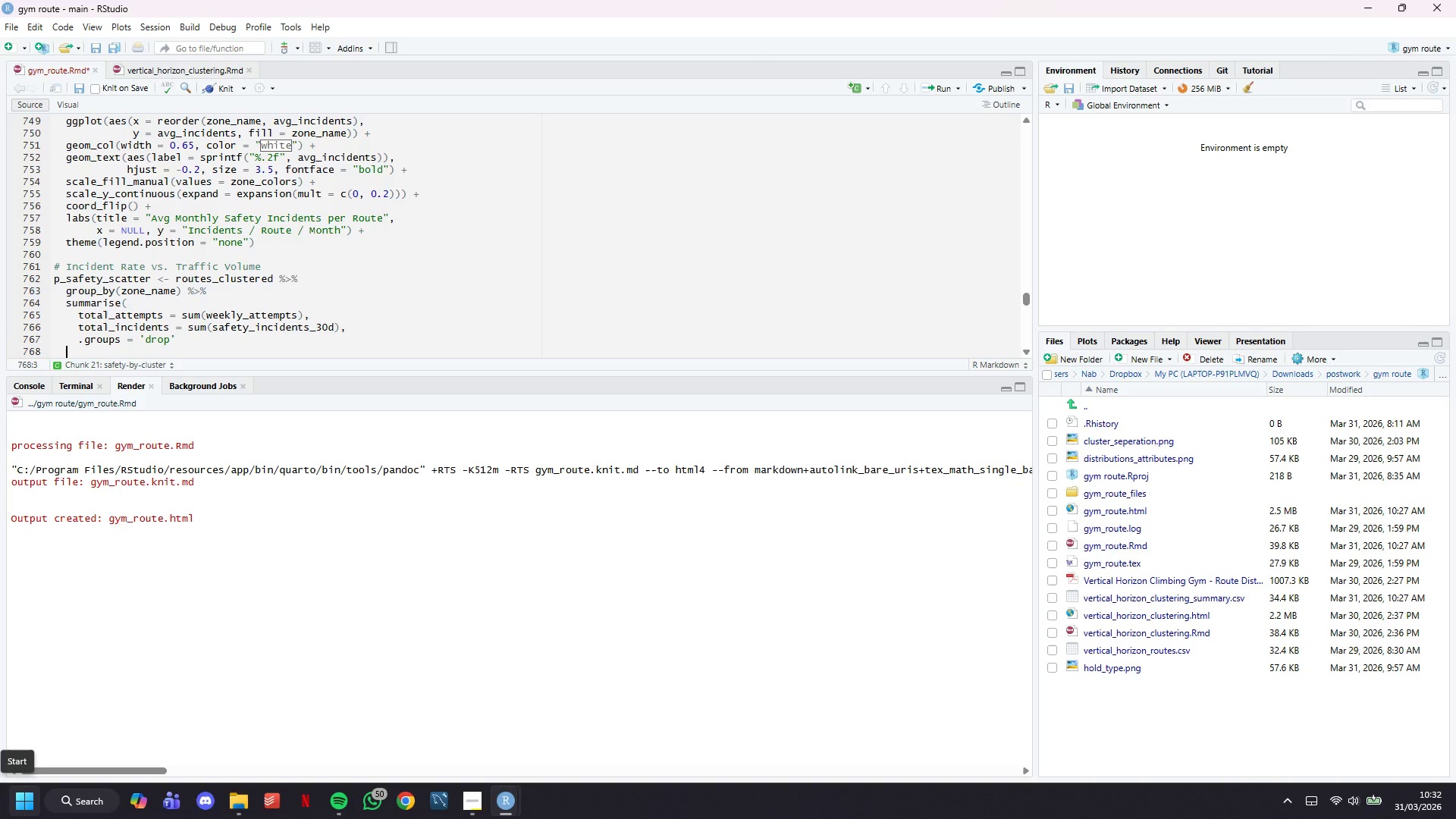 
key(ArrowLeft)
 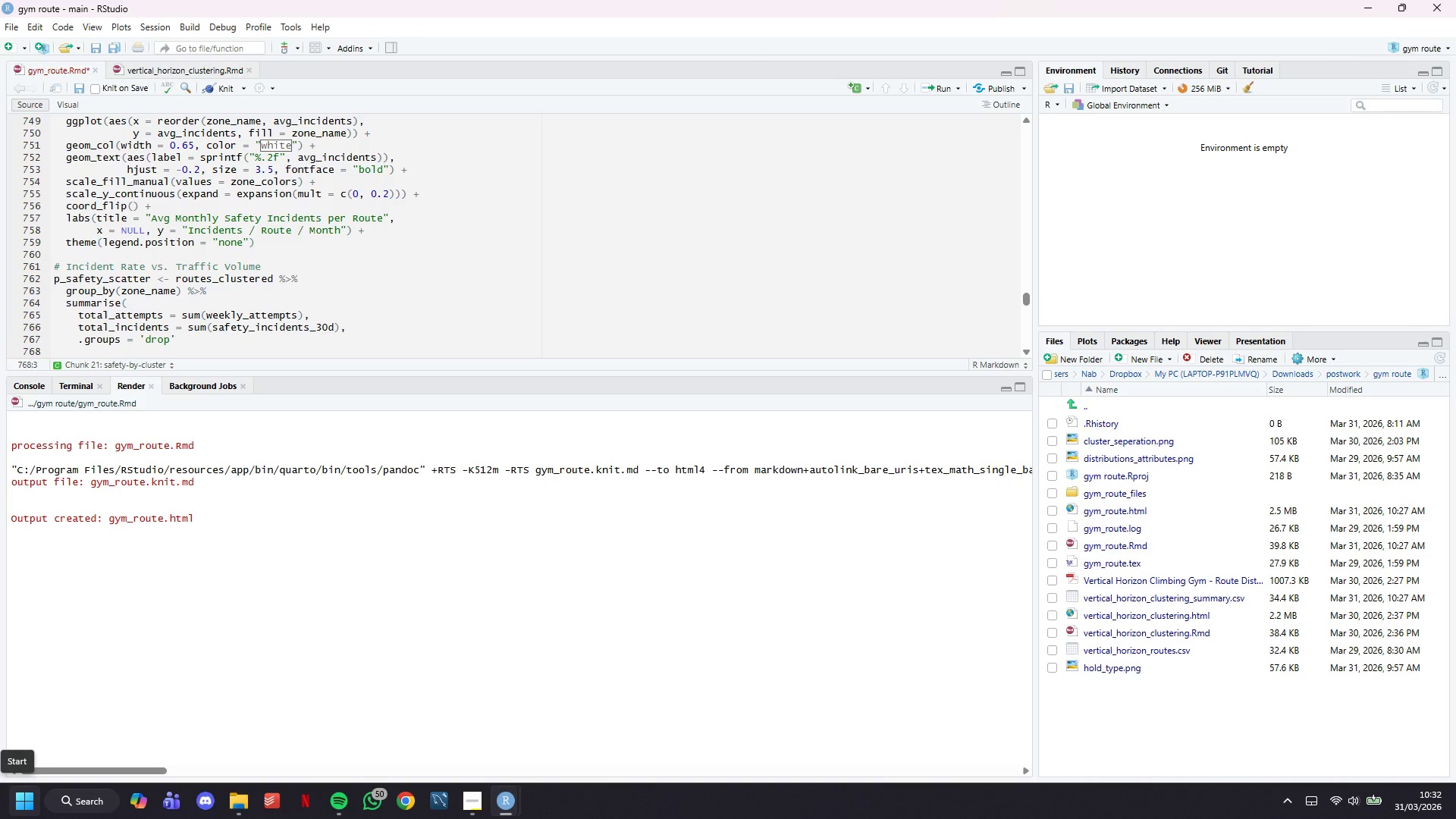 
key(ArrowLeft)
 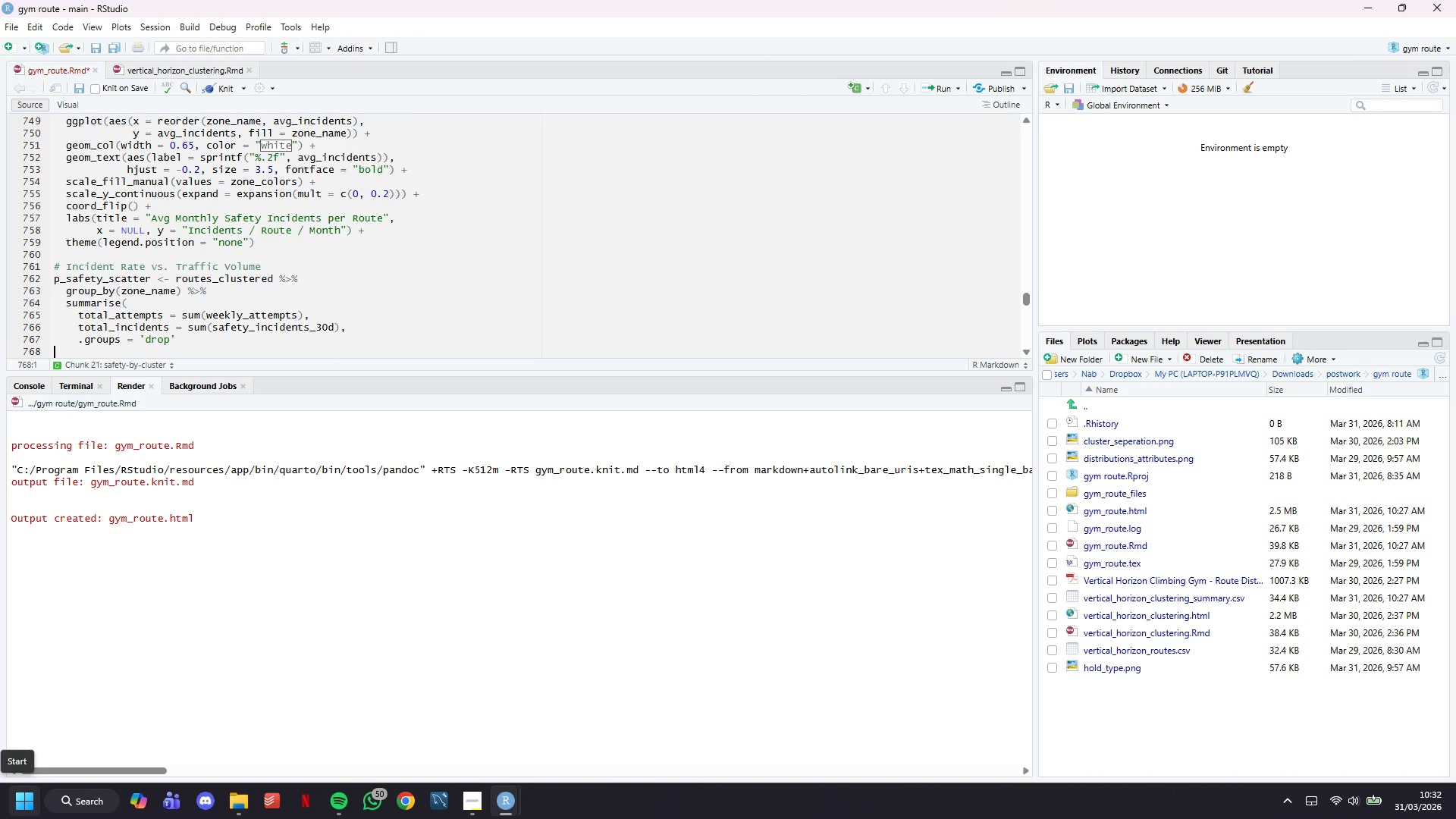 
key(ArrowDown)
 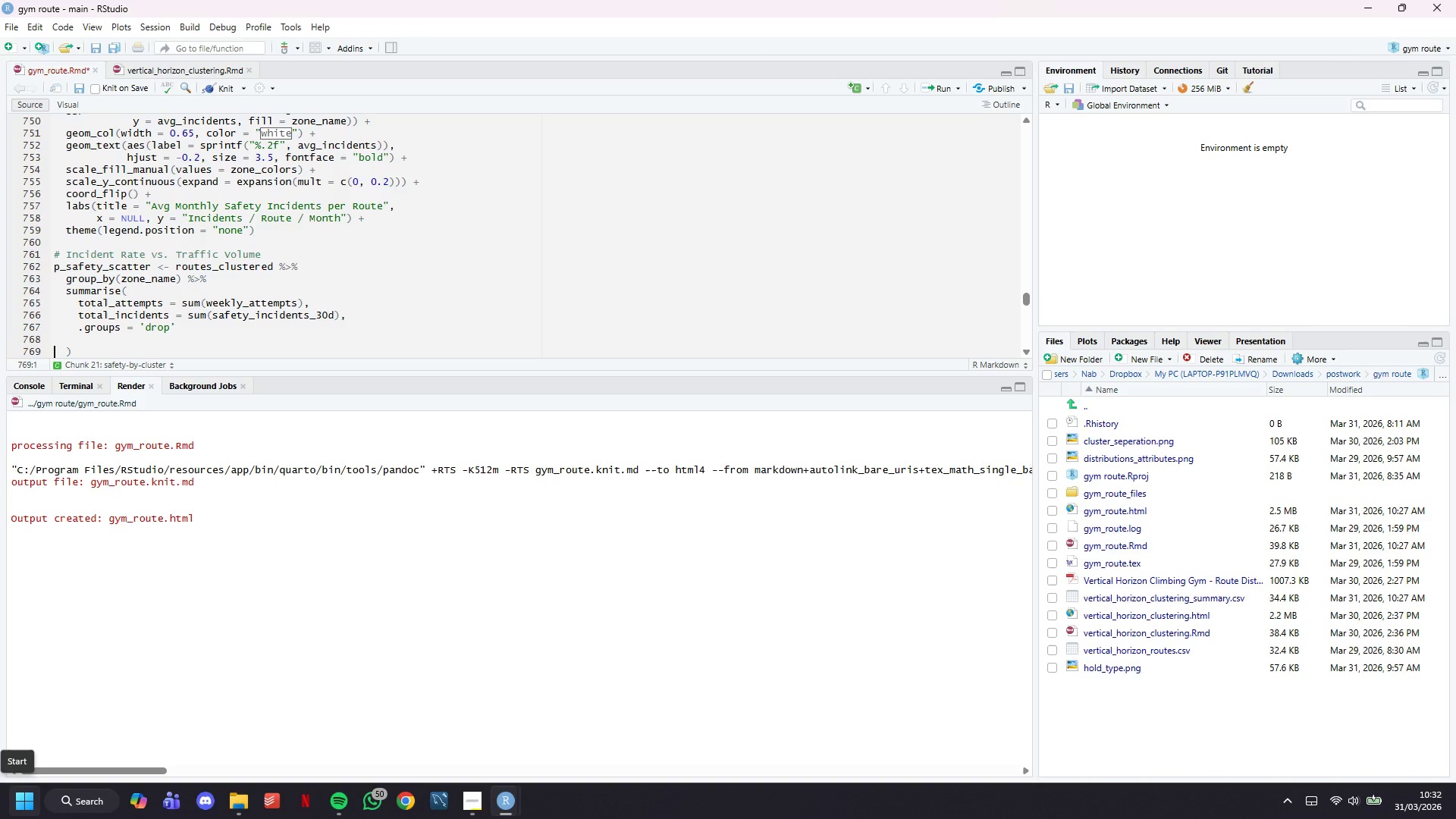 
key(ArrowUp)
 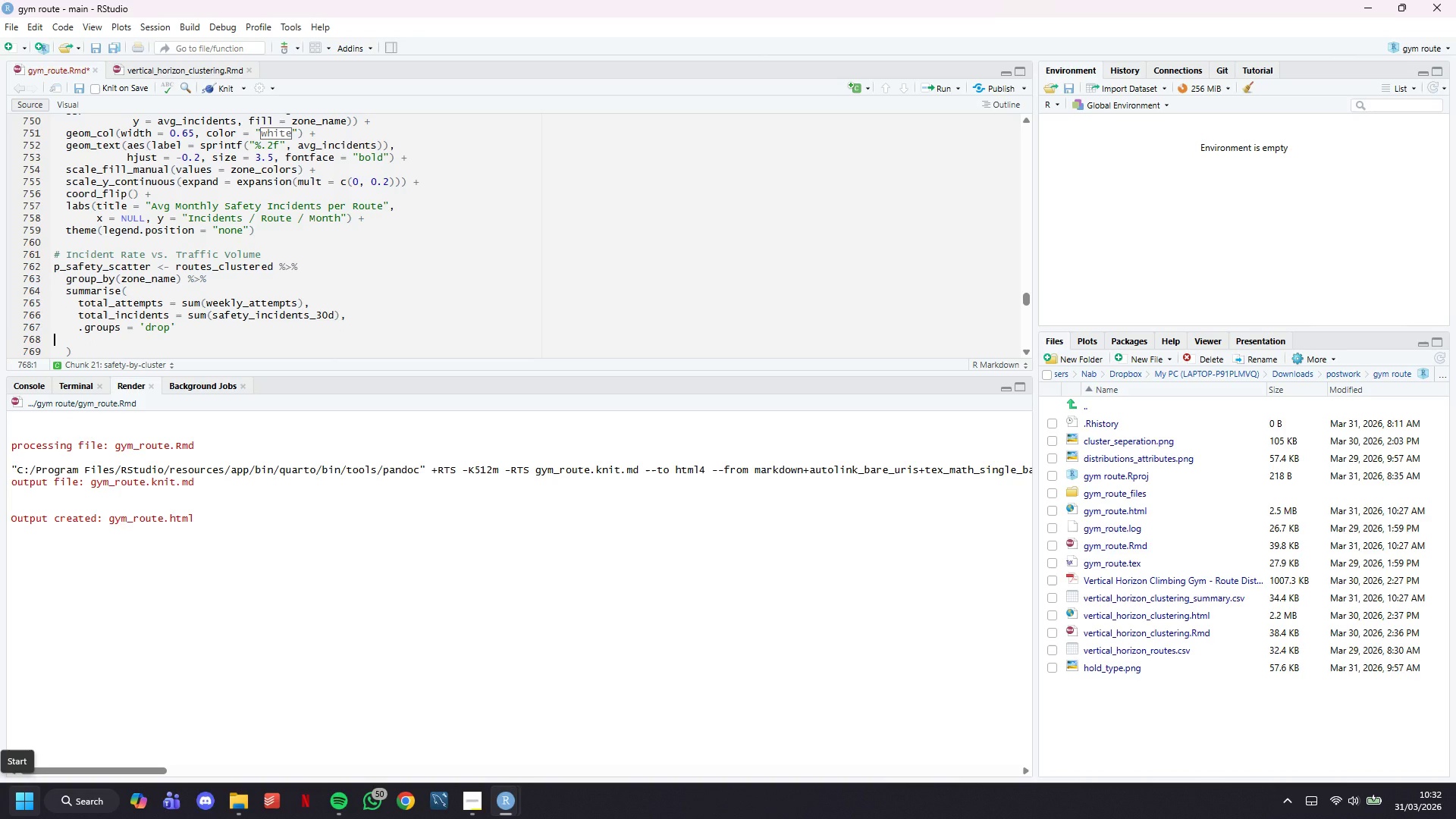 
key(Backspace)
 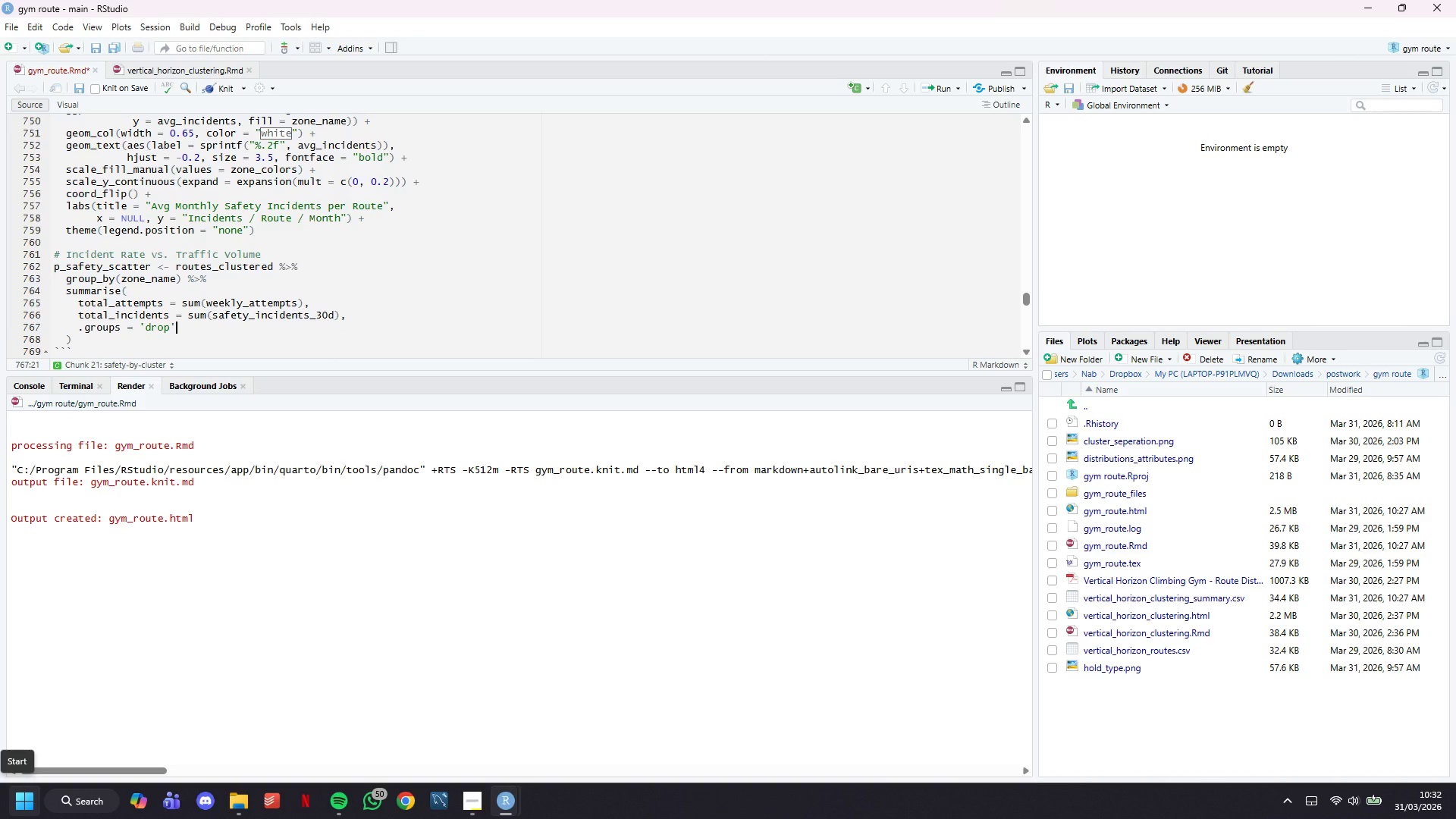 
key(ArrowDown)
 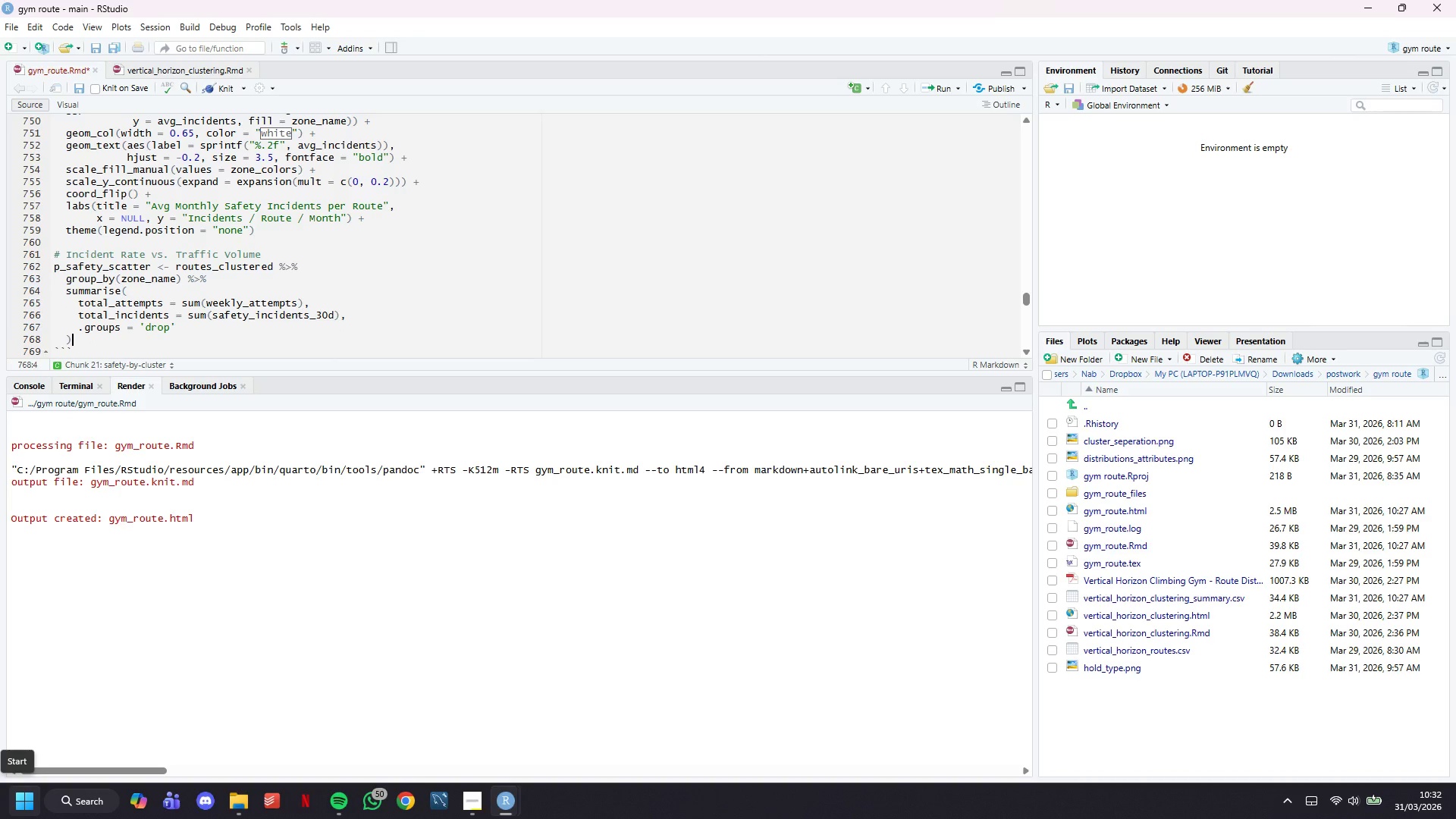 
key(Space)
 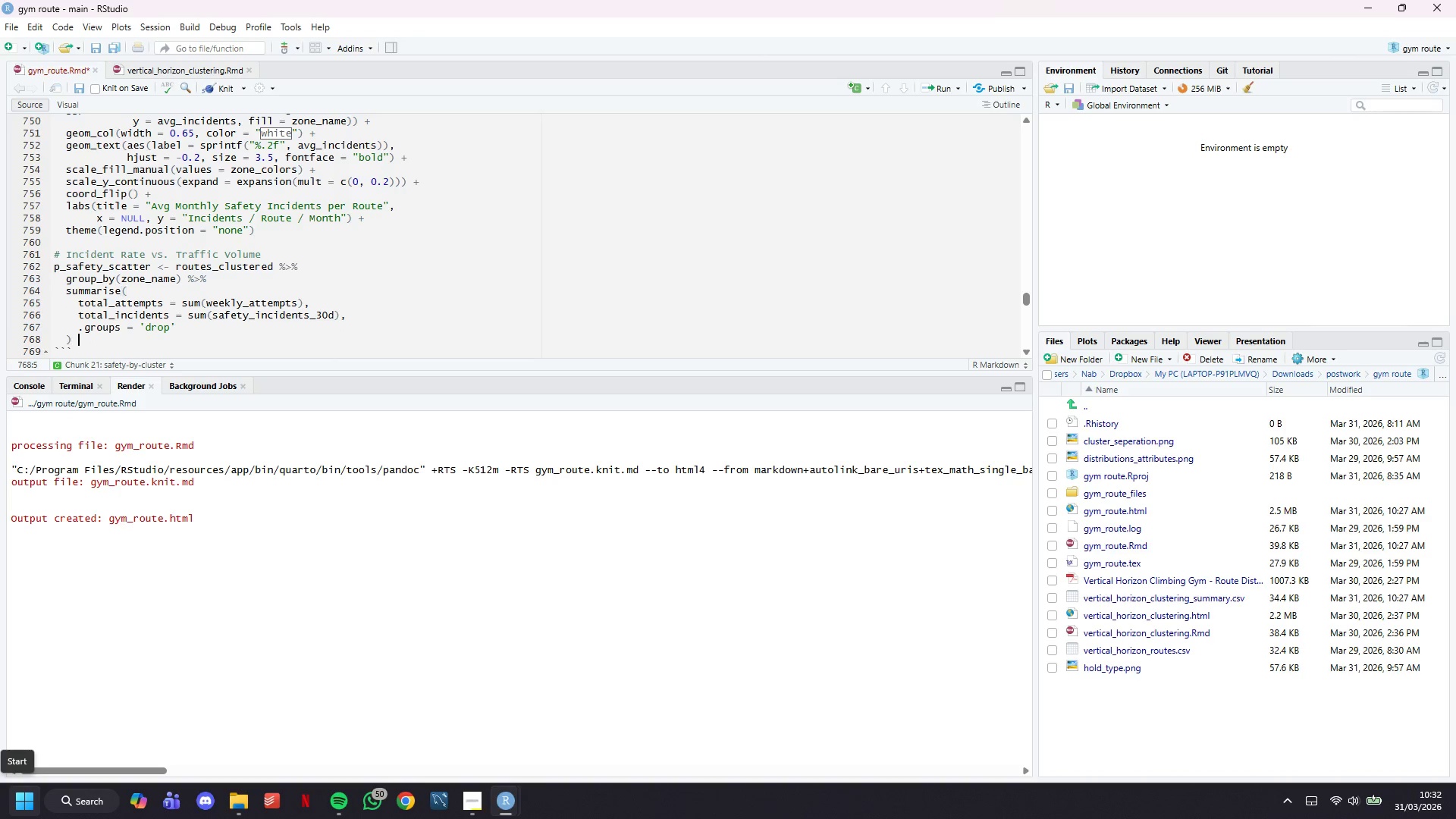 
key(Shift+5)
 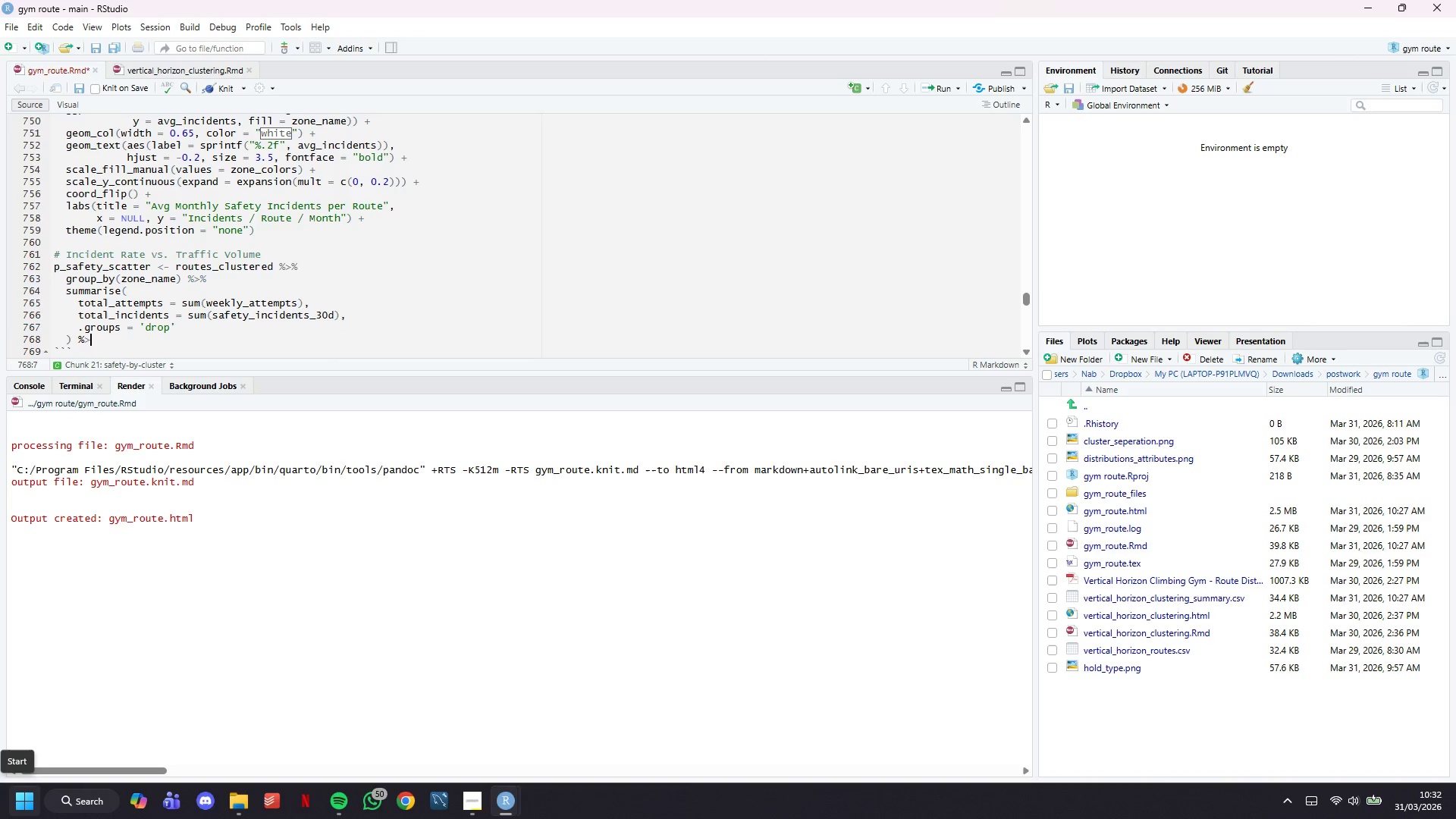 
key(Shift+Period)
 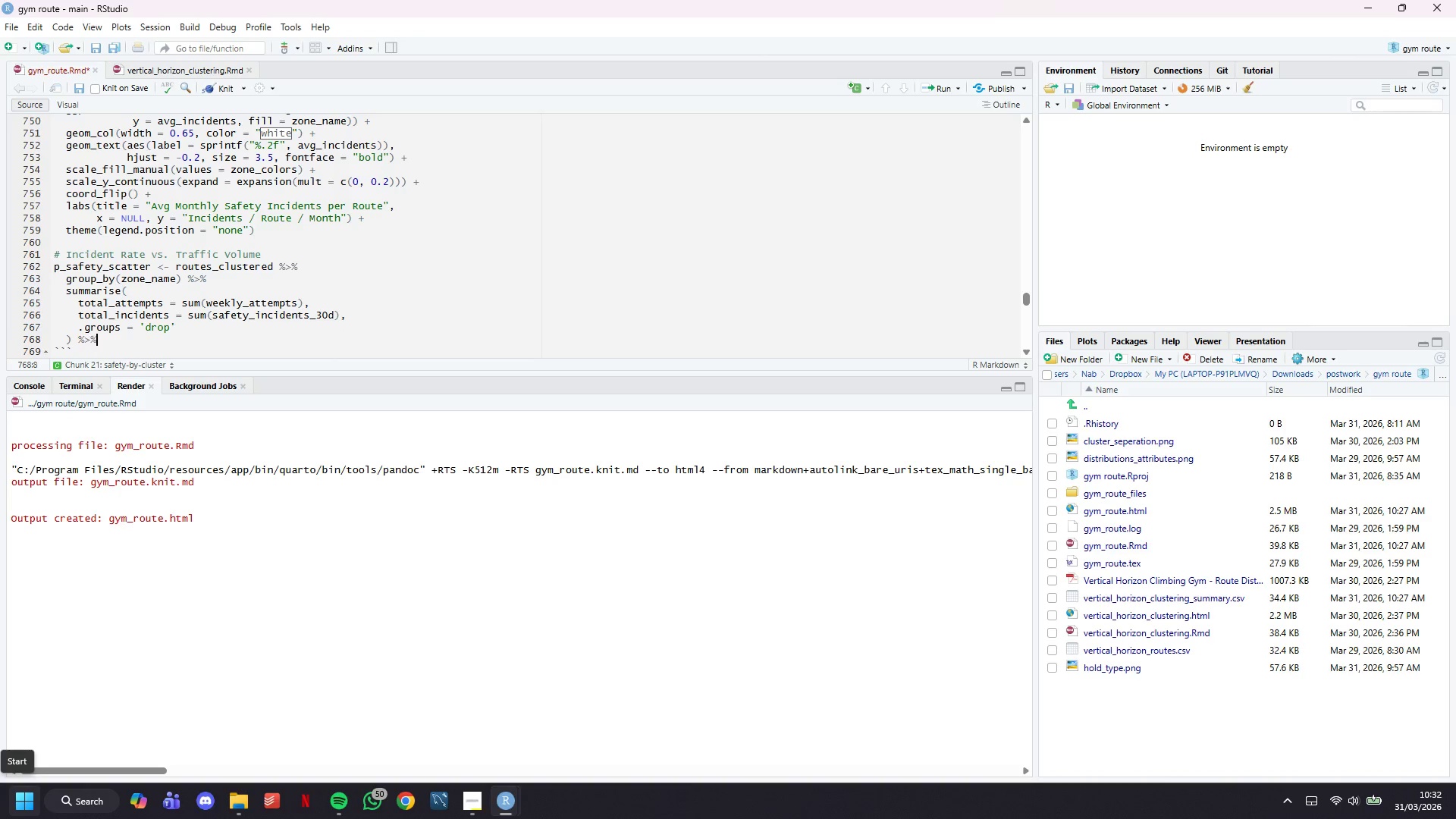 
key(Shift+5)
 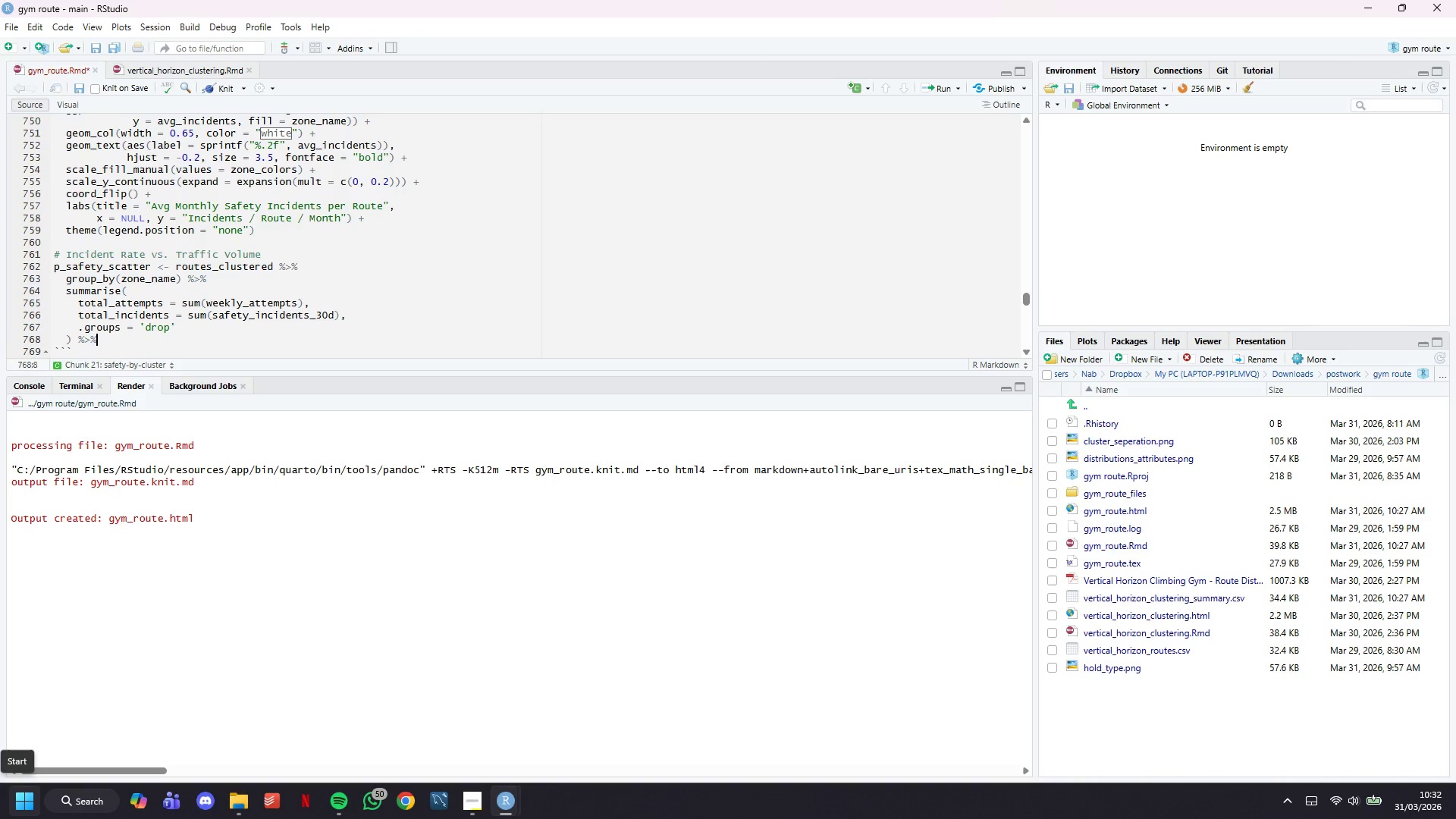 
key(Enter)
 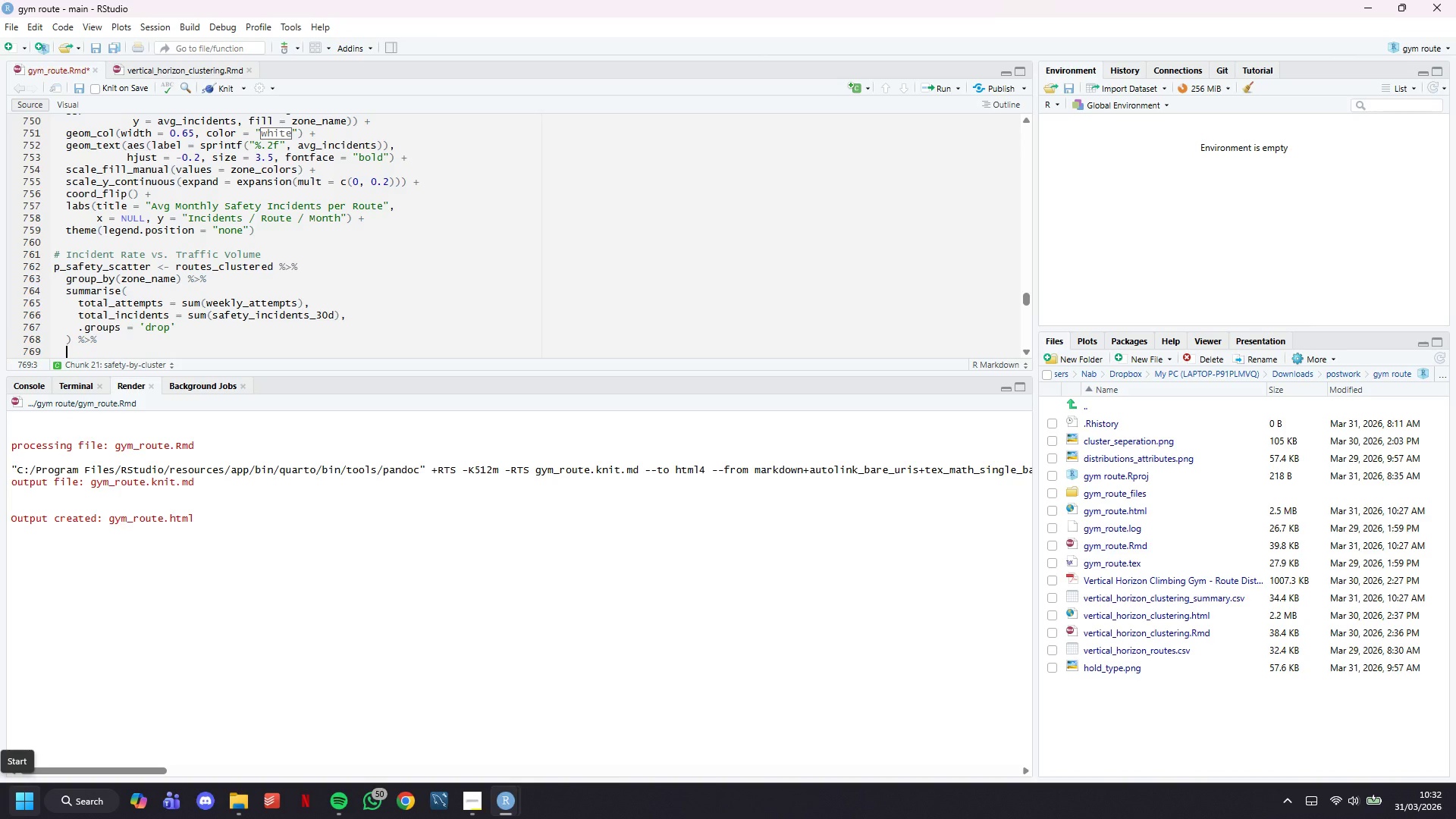 
type(ggplot(aes(x = total_atte,p)
key(Backspace)
key(Backspace)
type(mpts, y = total_incidents,)
 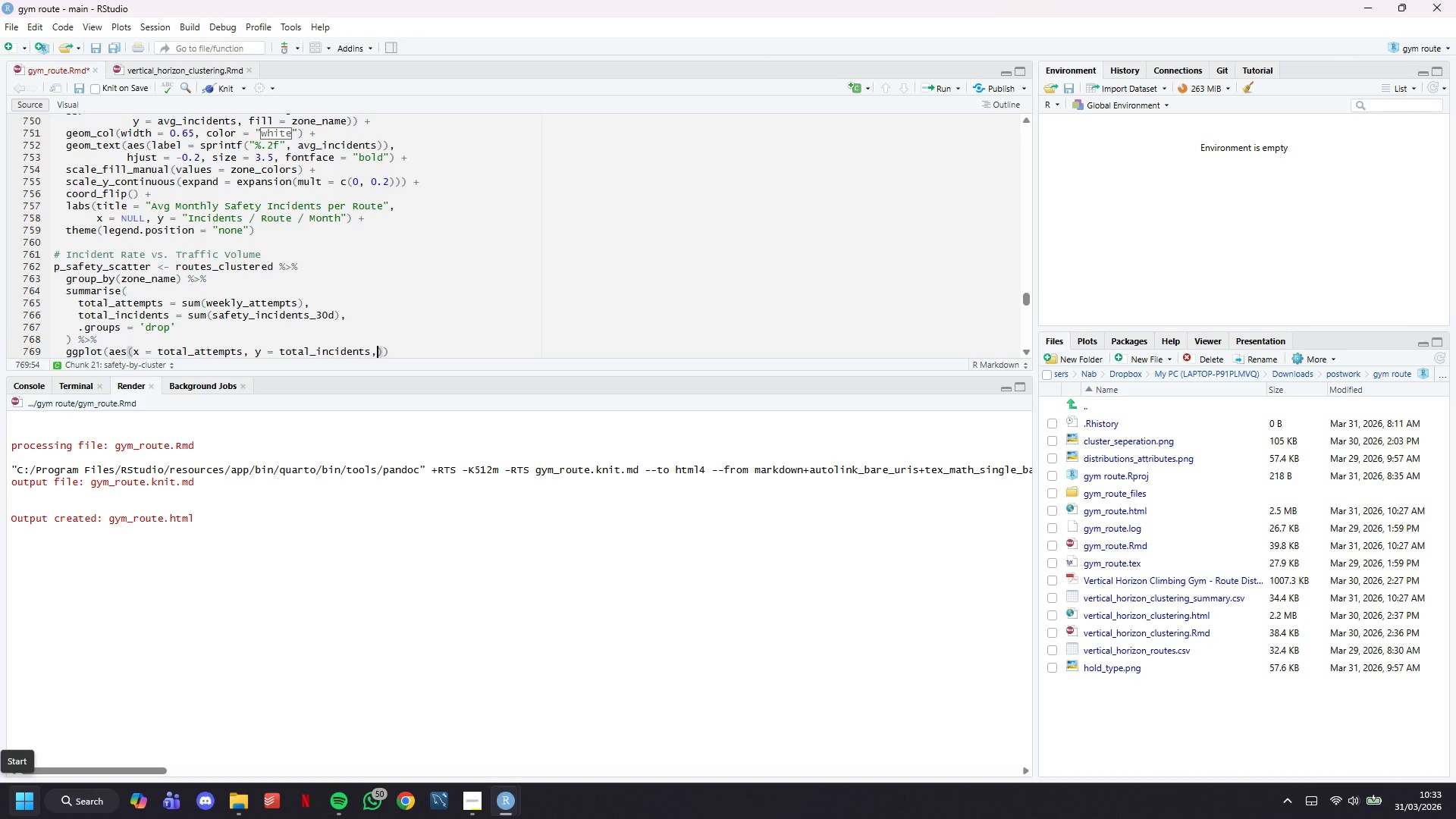 
key(Enter)
 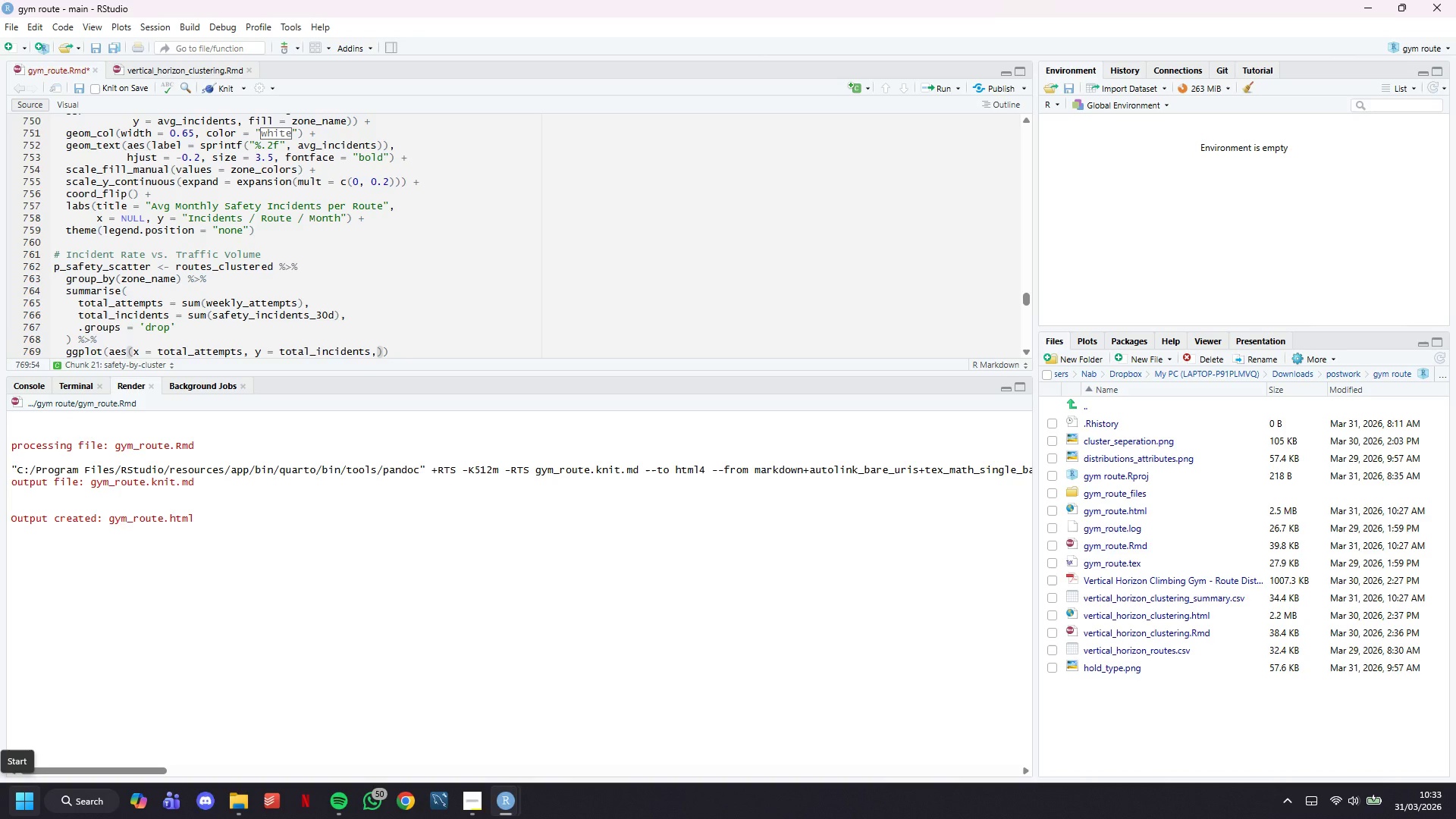 
key(Enter)
 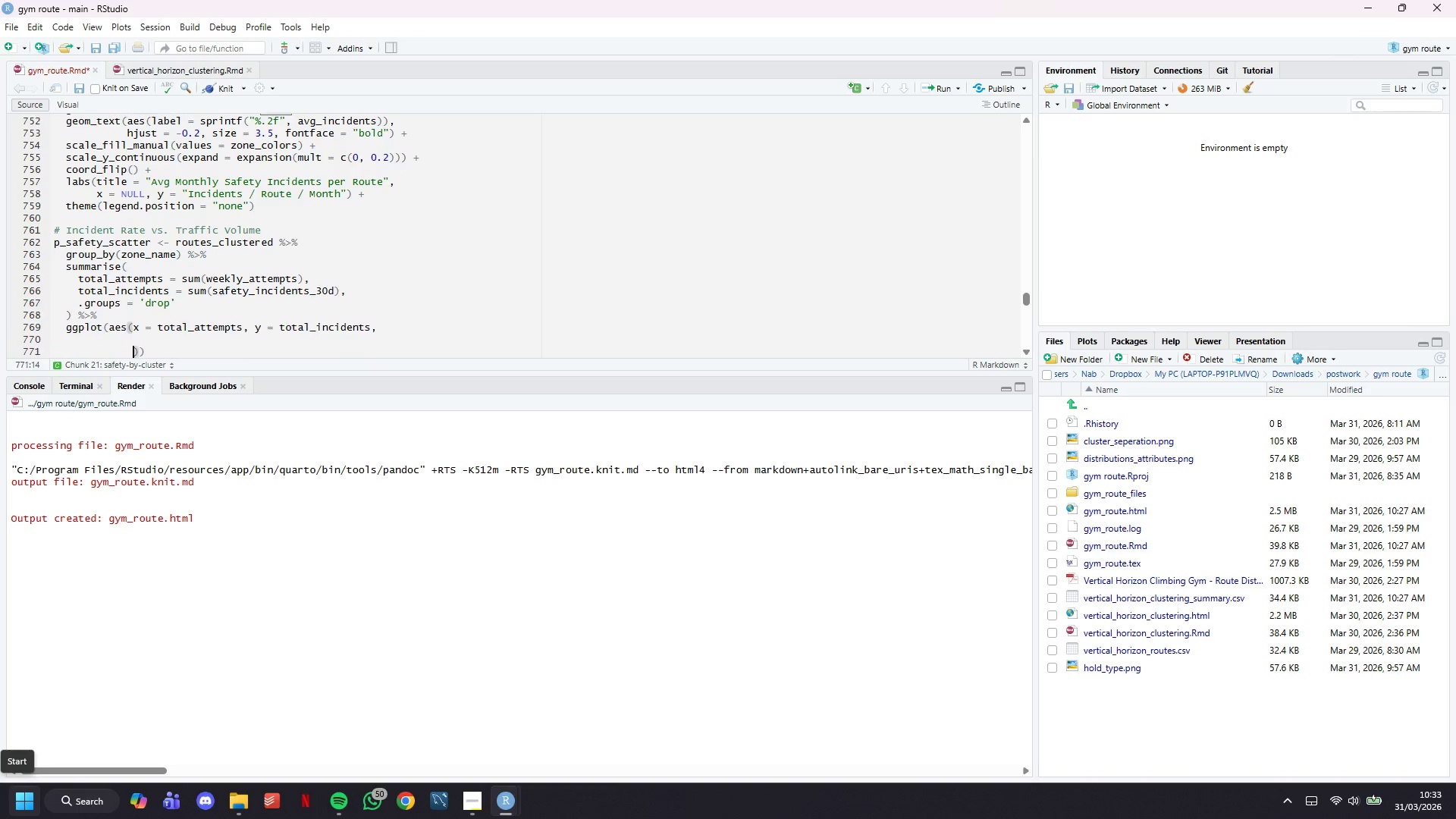 
key(ArrowUp)
 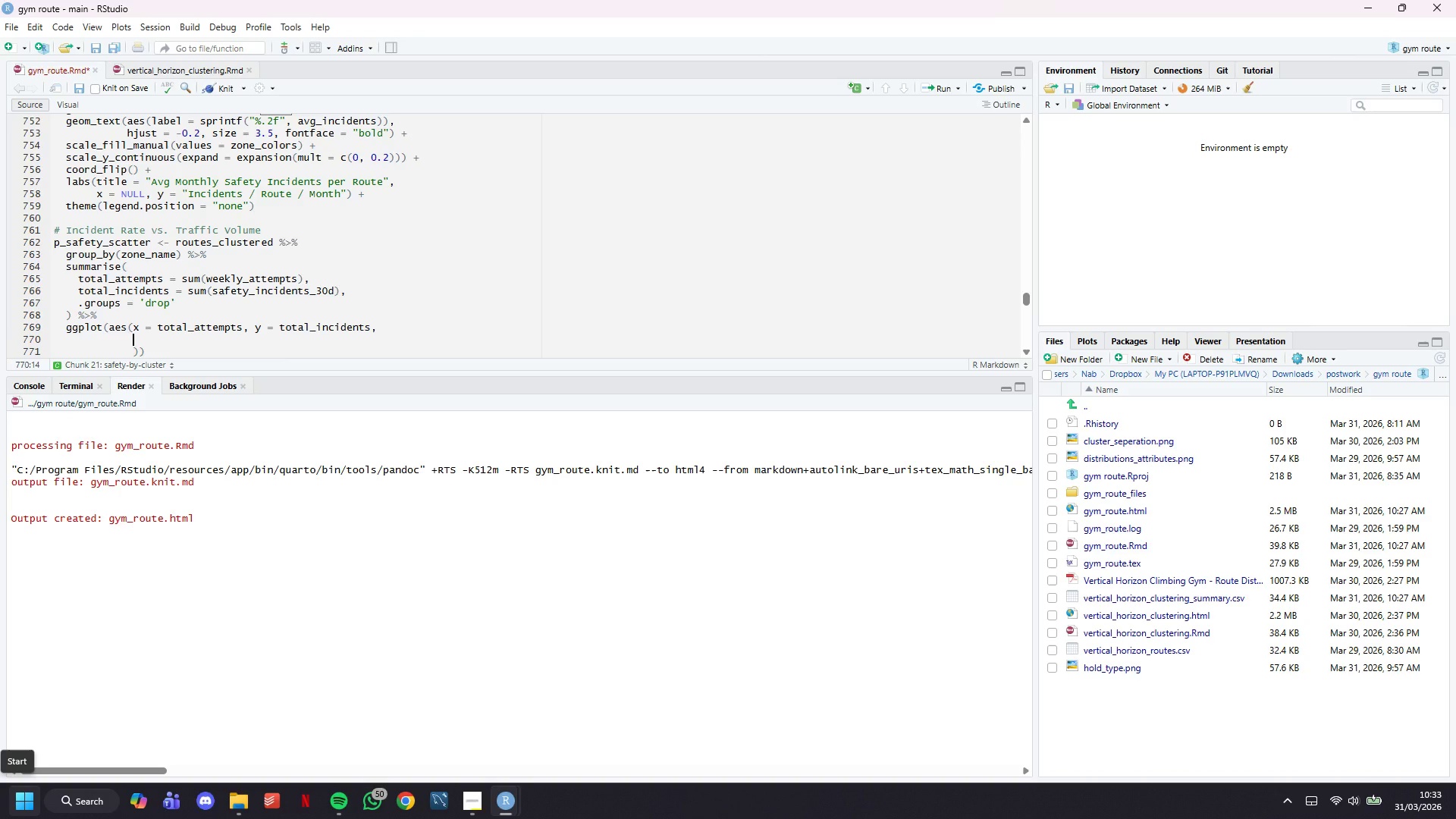 
type(color = zone_name, )
 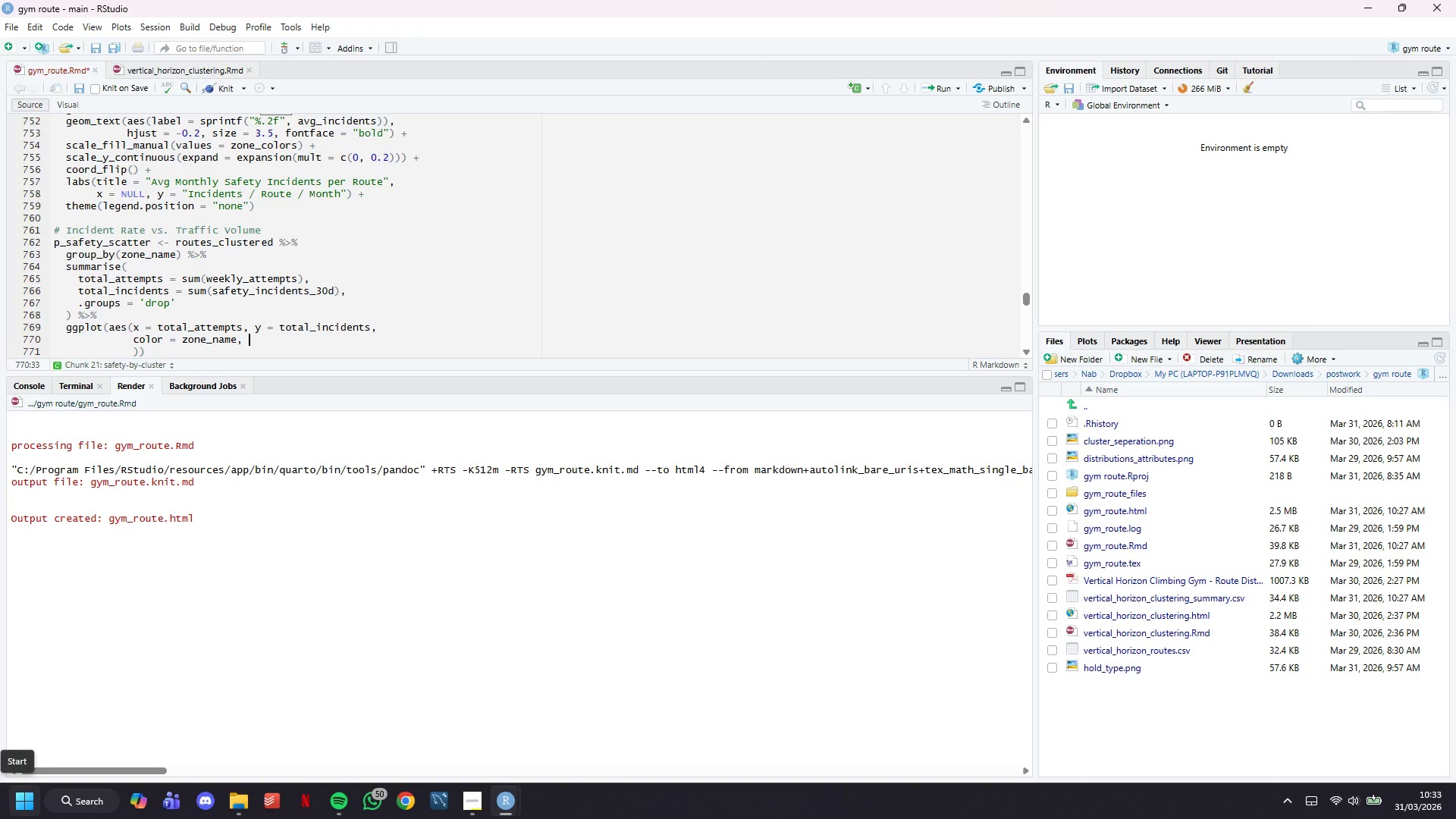 
wait(23.36)
 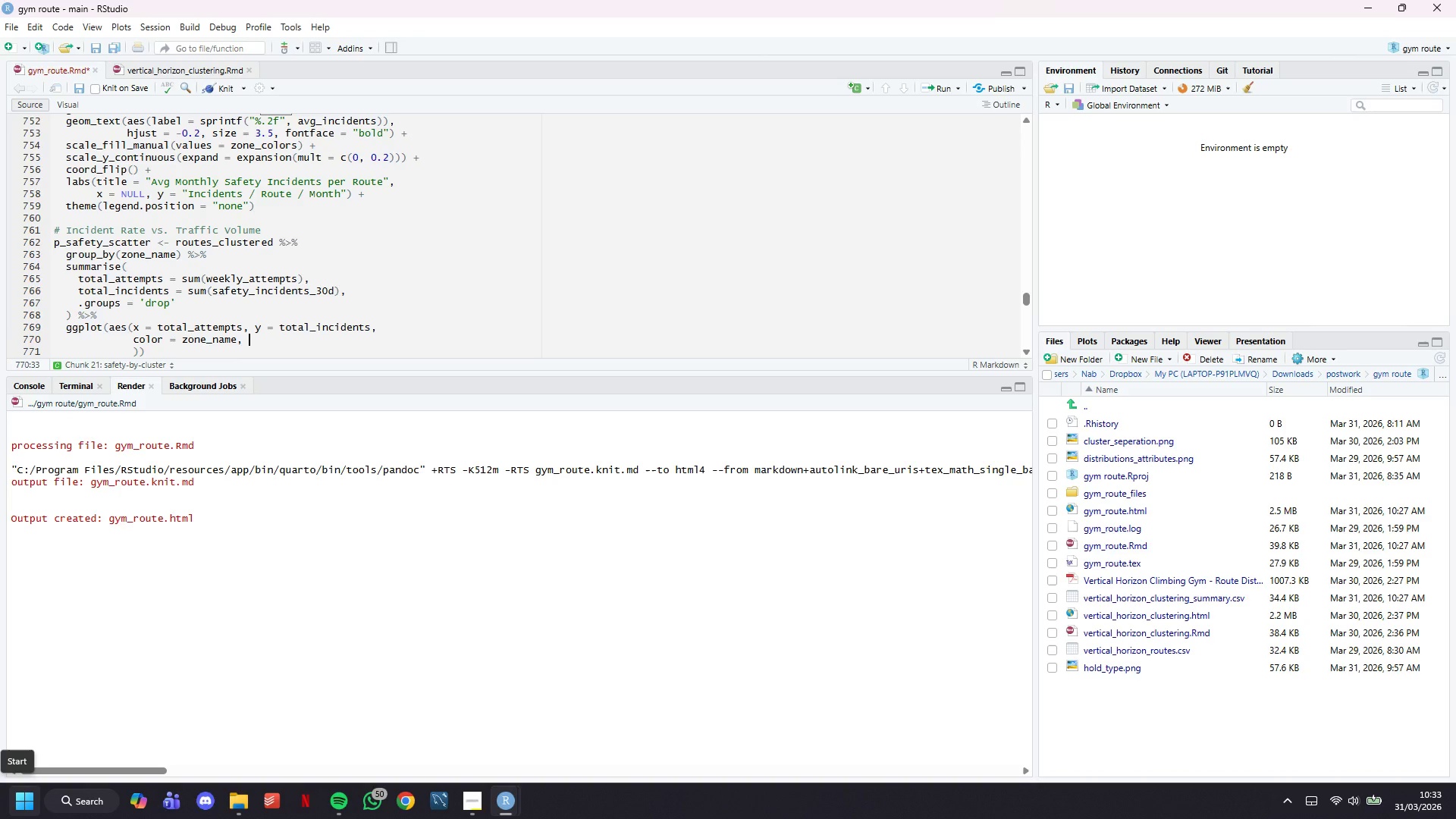 
type(size = total_incidents)
 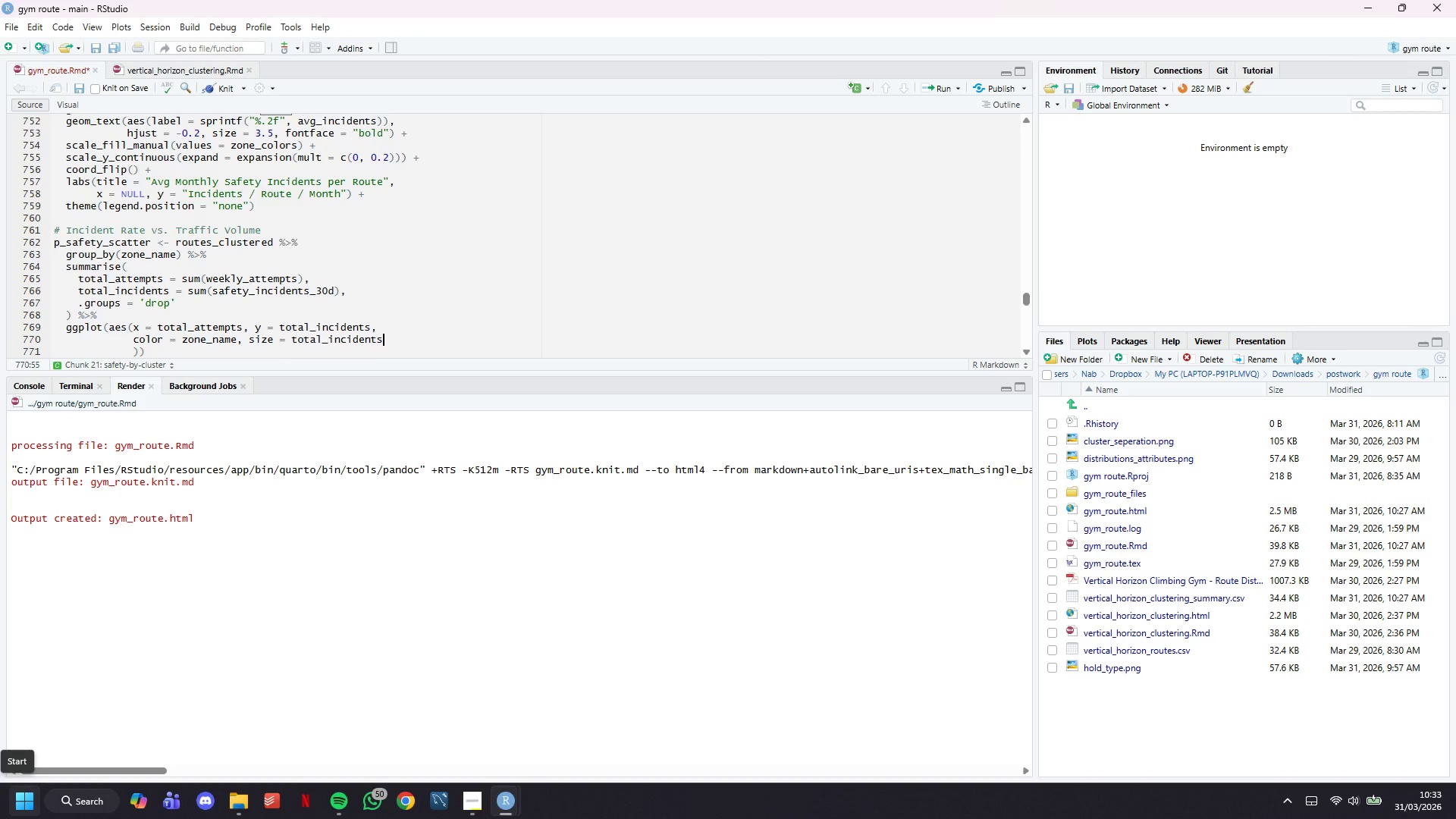 
hold_key(key=ShiftLeft, duration=0.48)
 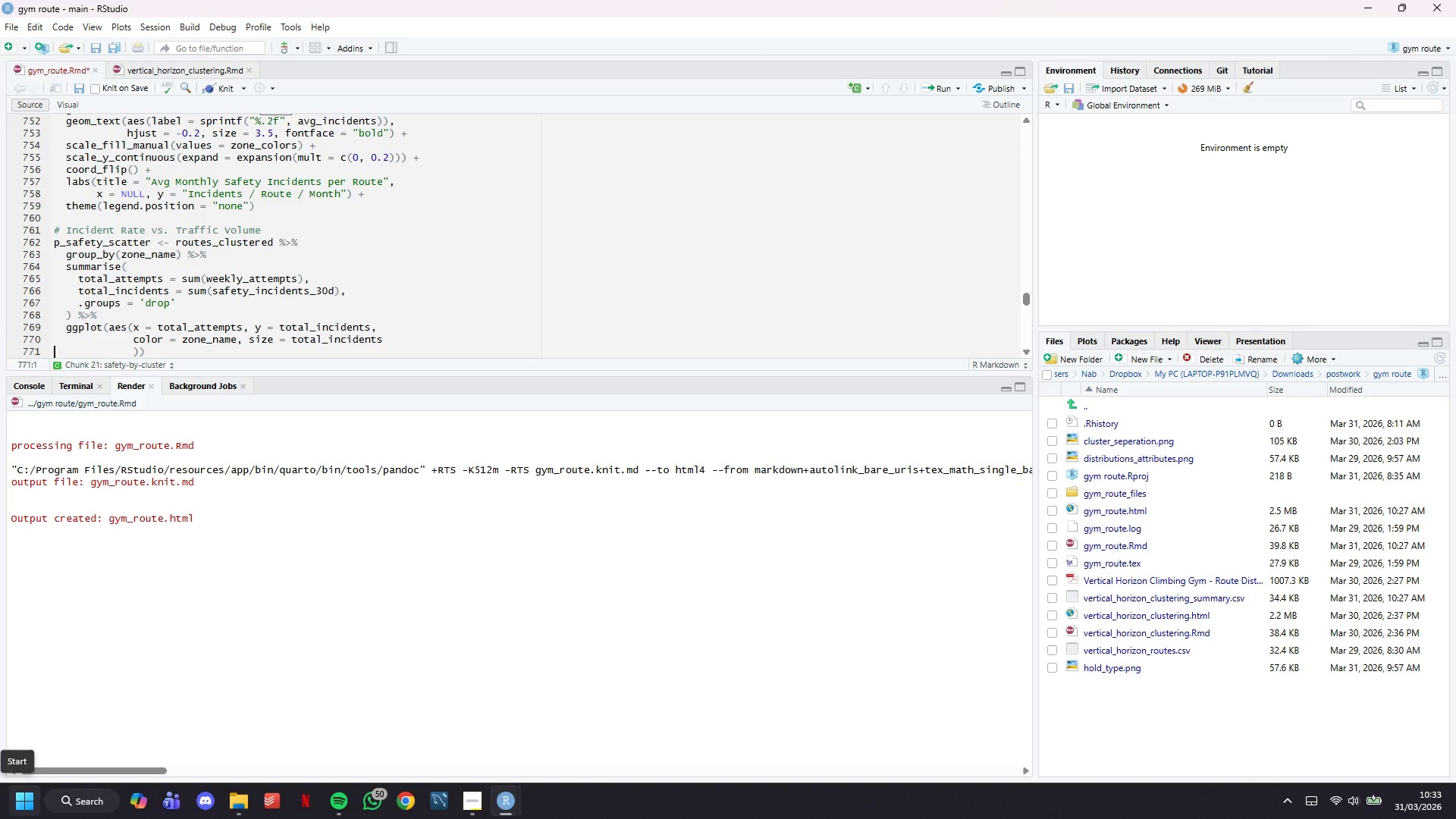 
key(ArrowRight)
 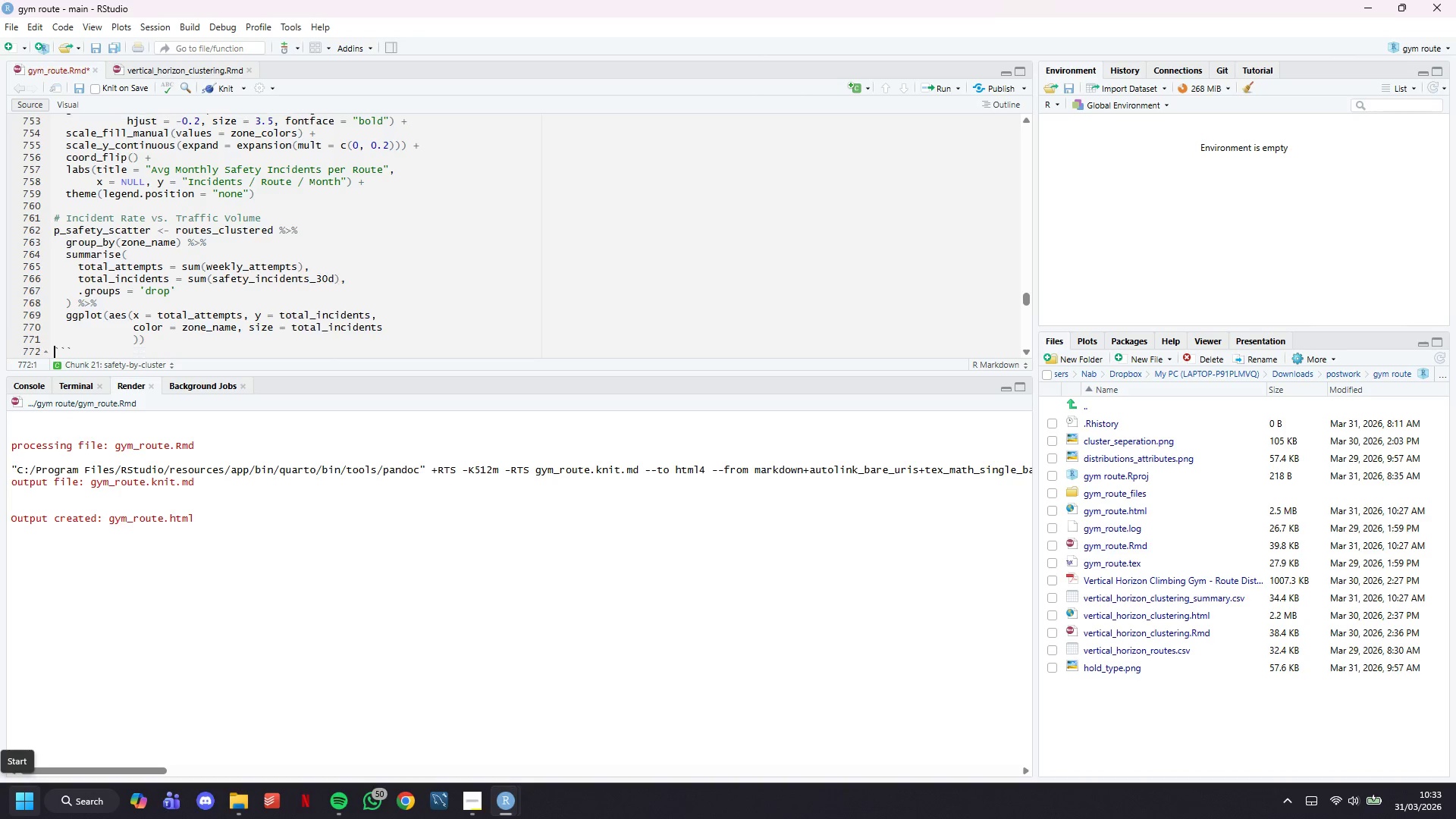 
key(ArrowDown)
 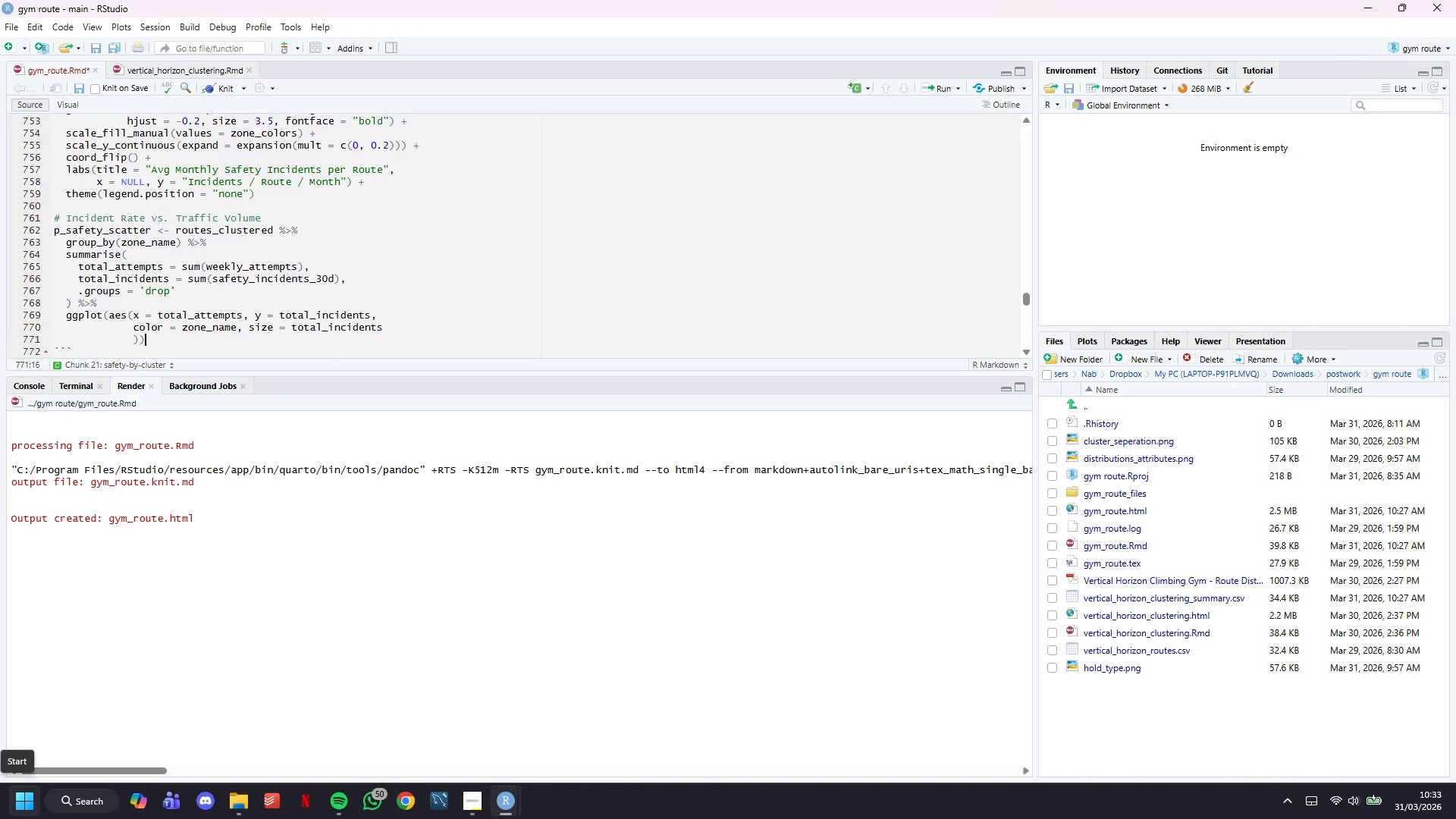 
key(ArrowLeft)
 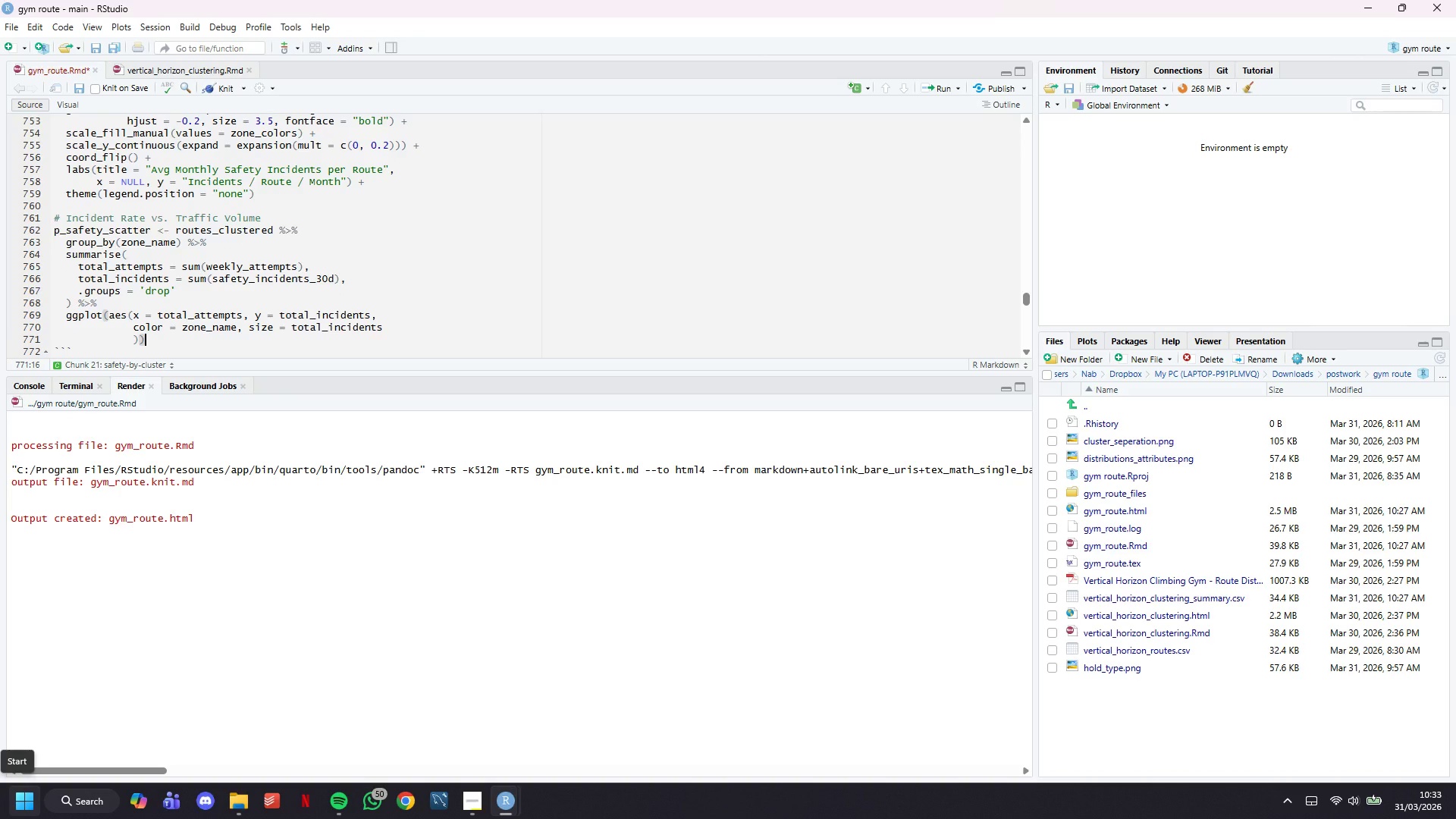 
key(Space)
 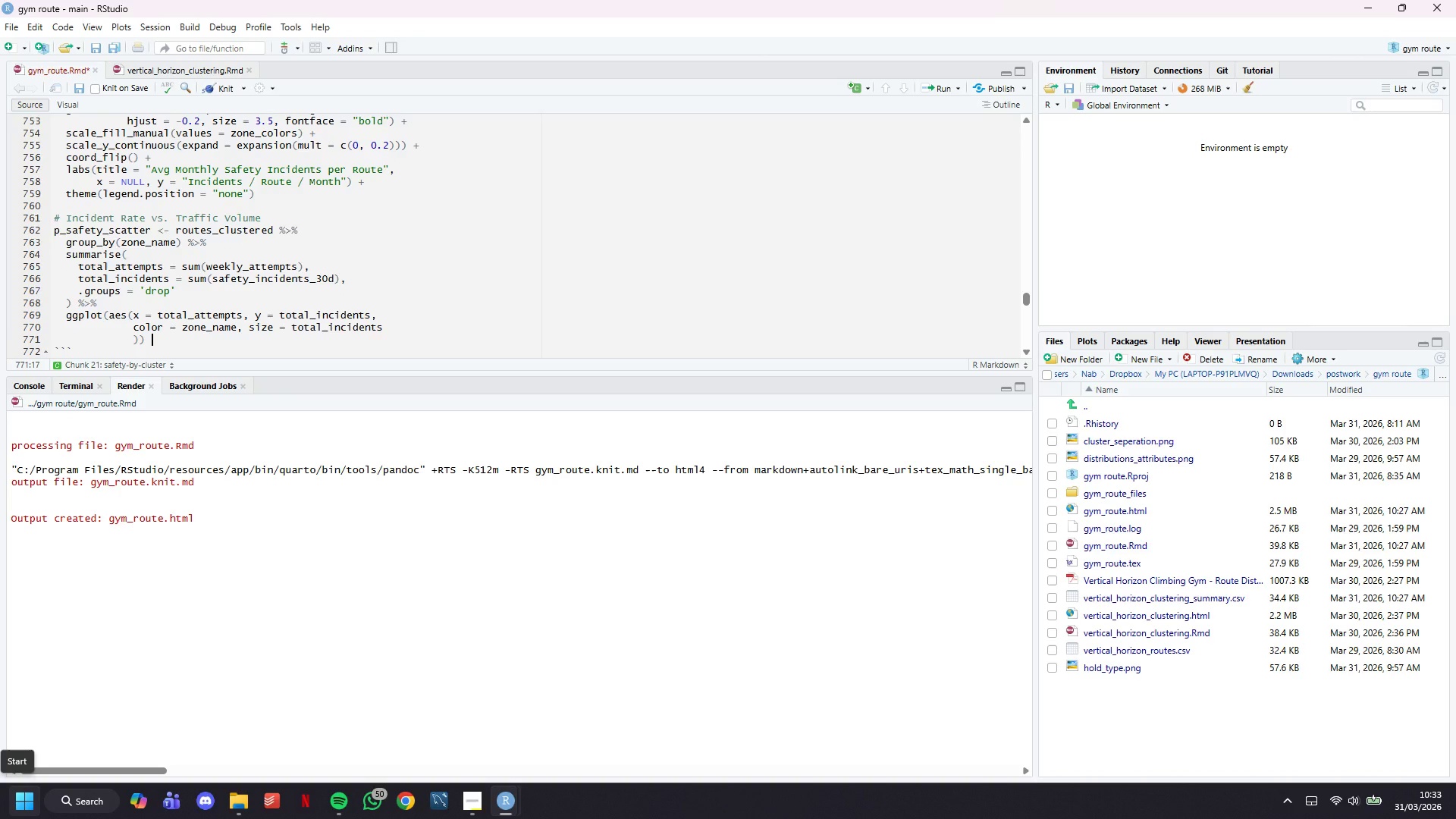 
key(Shift+Equal)
 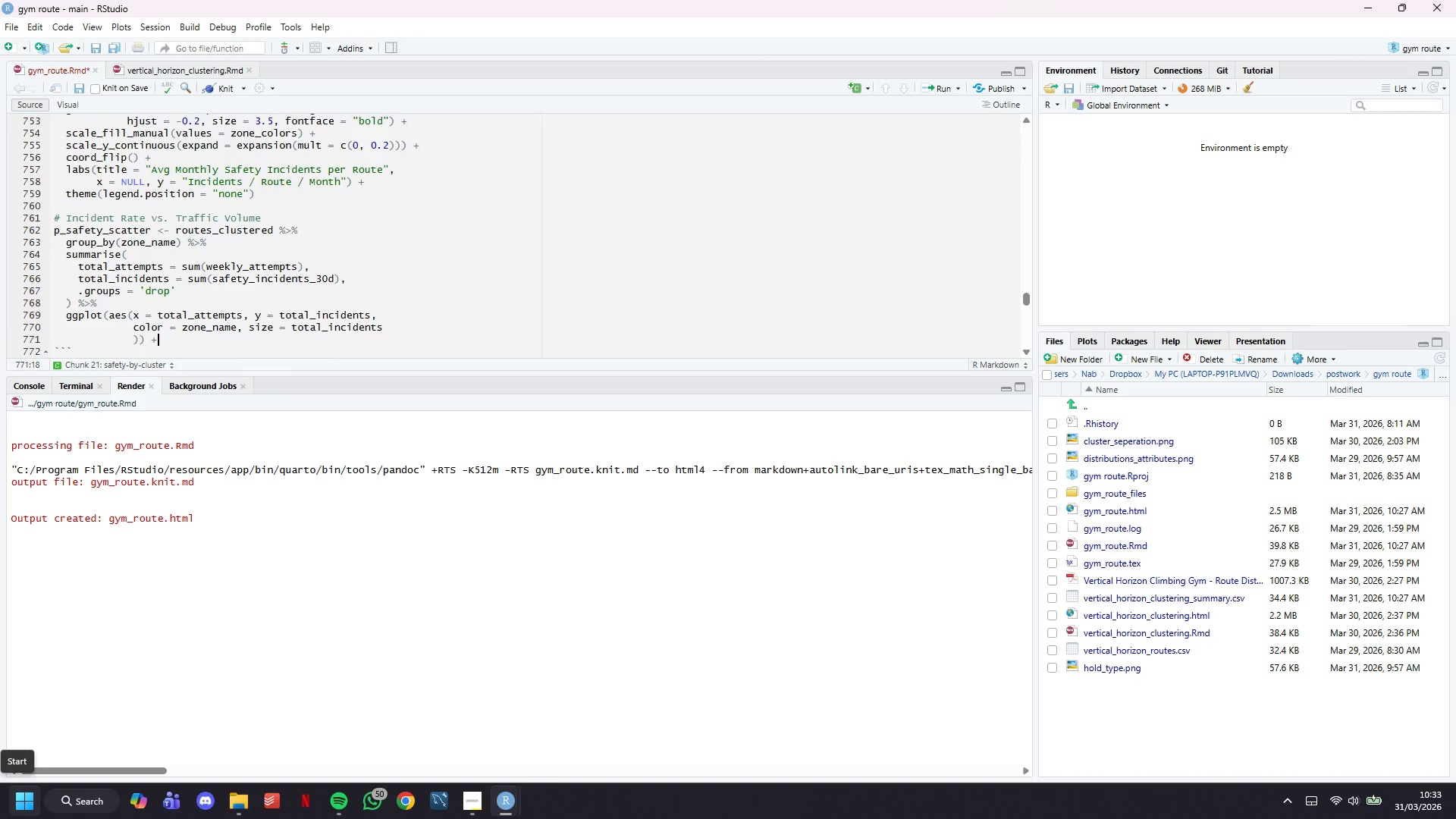 
key(Enter)
 